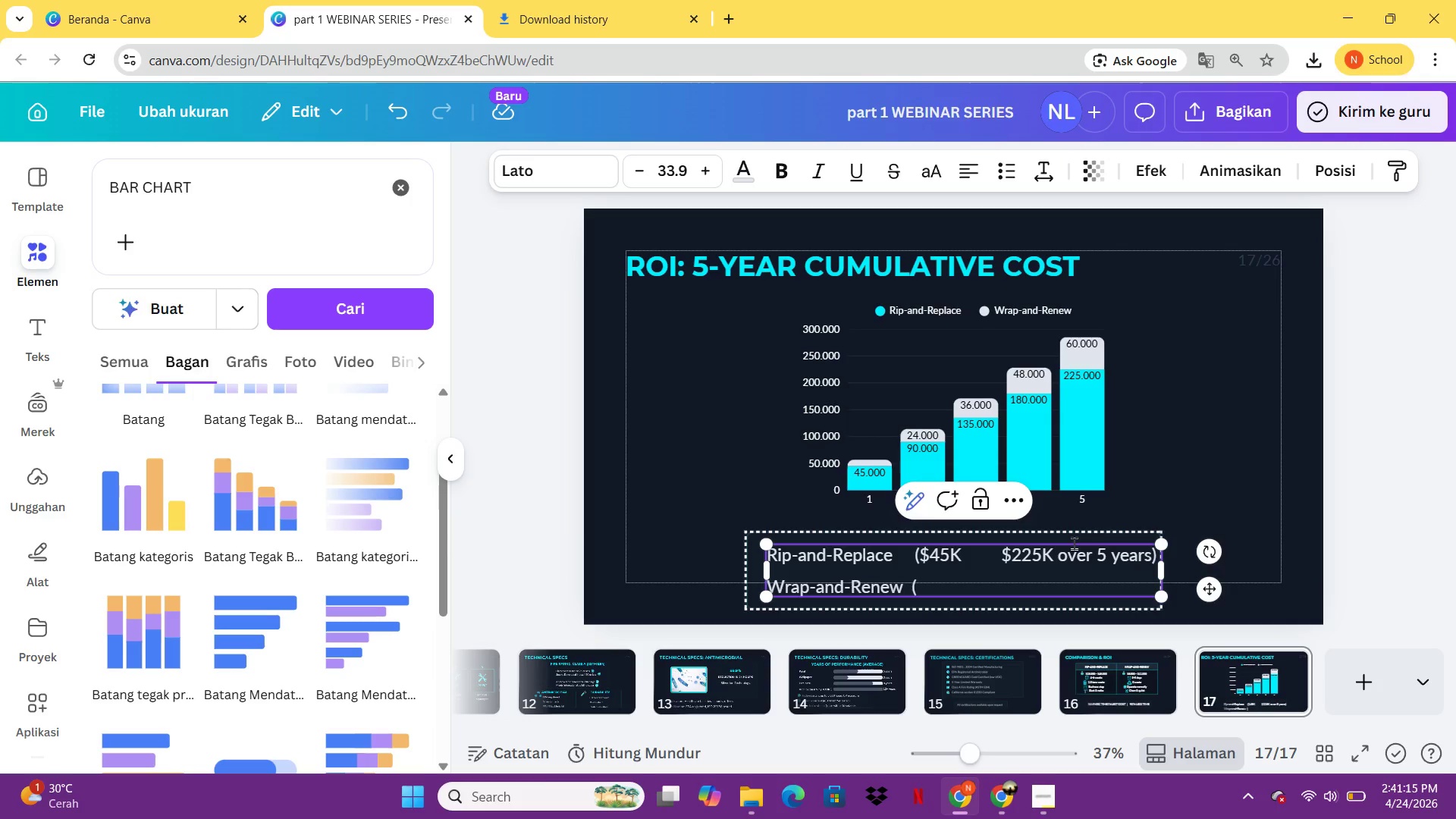 
key(ArrowLeft)
 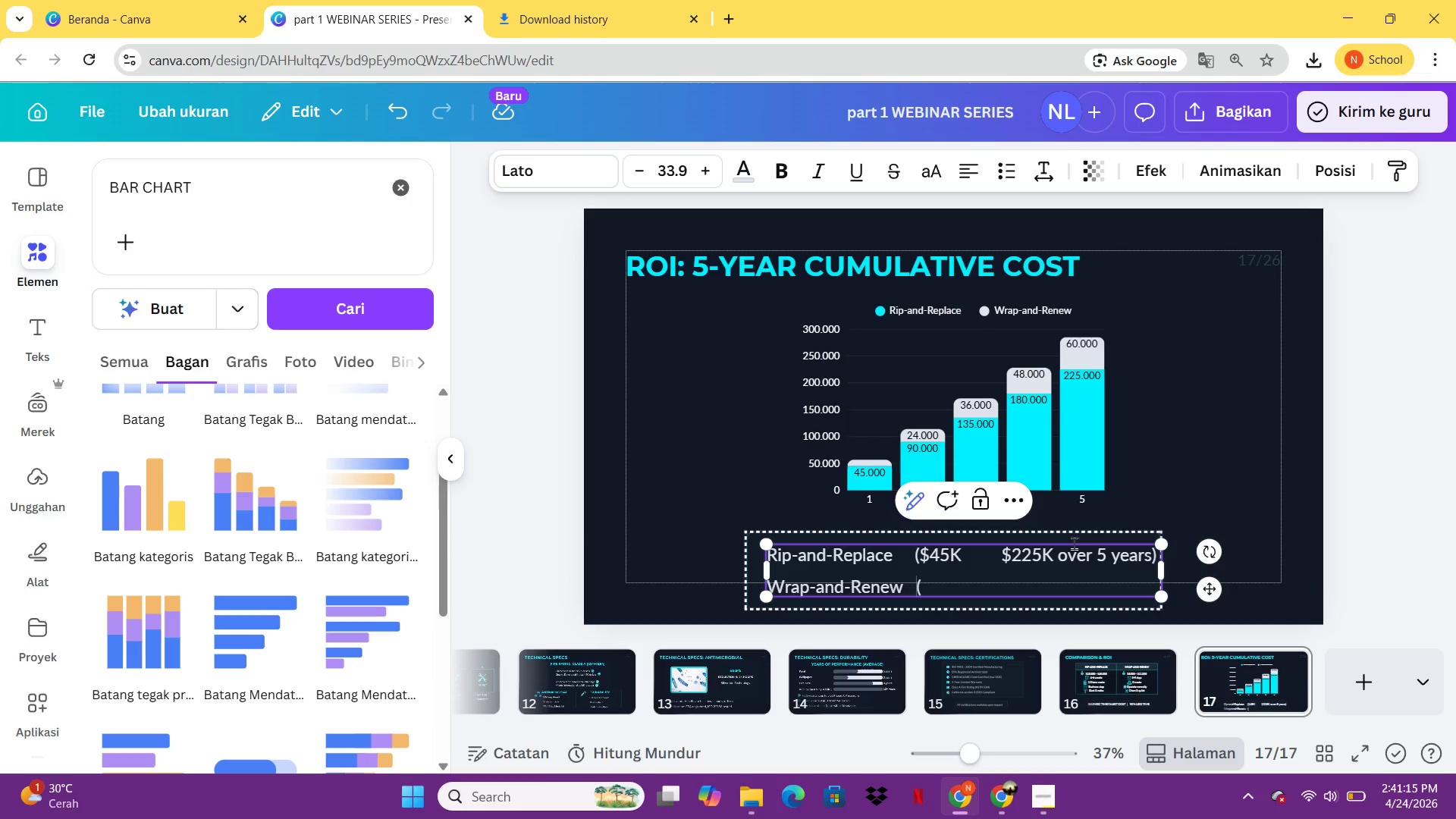 
key(Space)
 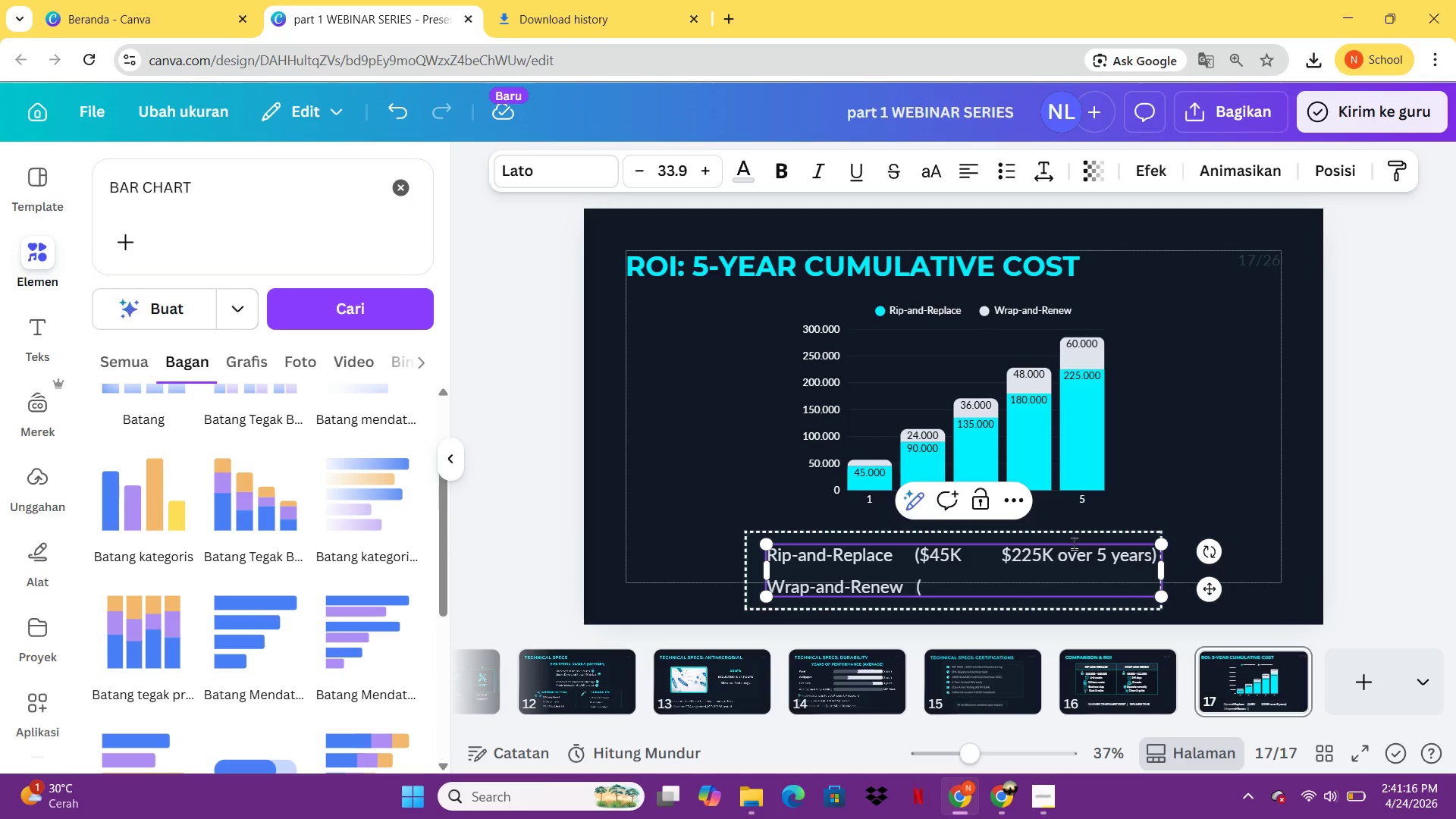 
key(ArrowRight)
 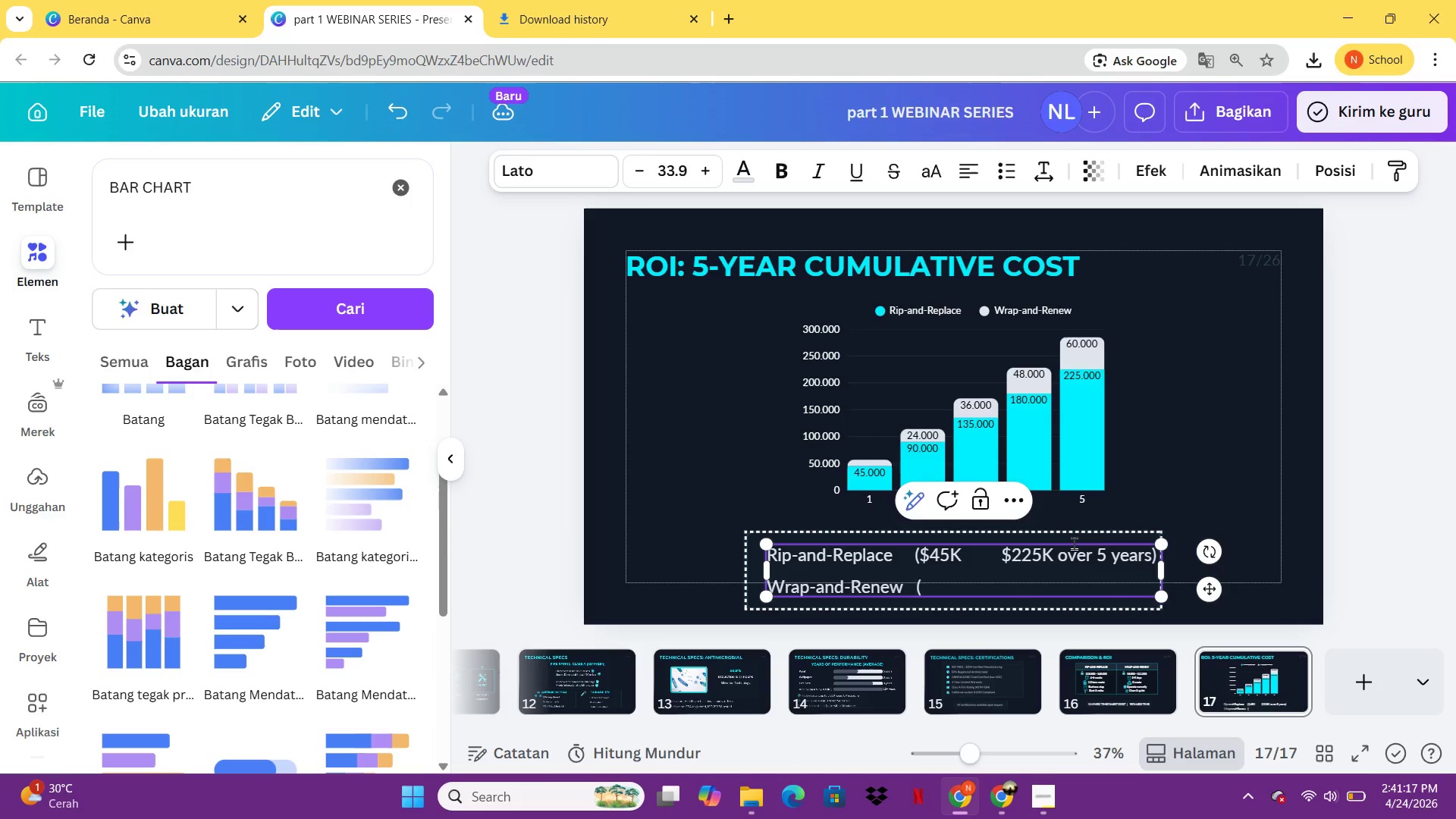 
type($12k)
key(Backspace)
type(L)
key(Backspace)
type(K         $ )
key(Backspace)
type(60K ver 5 years))
 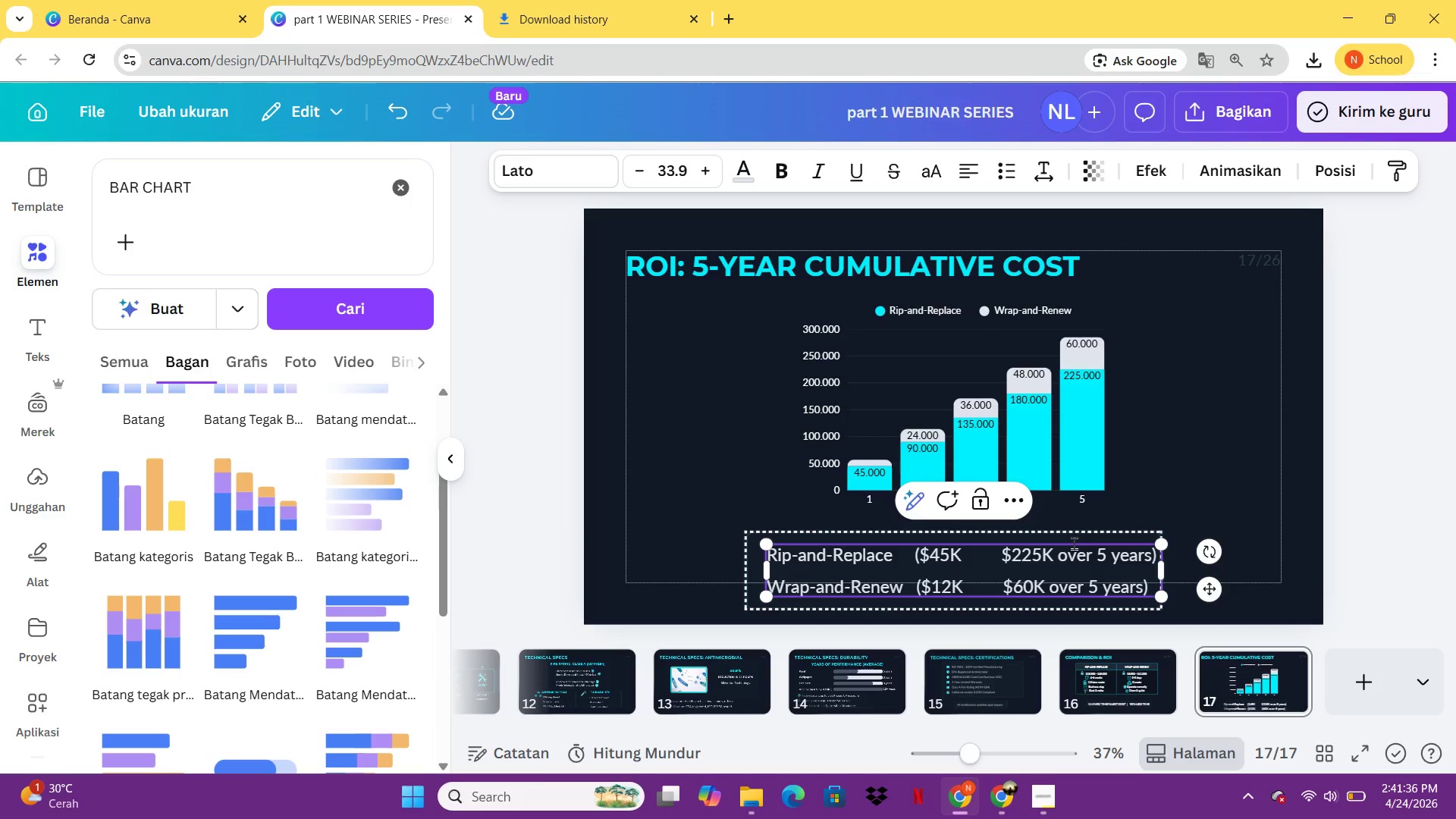 
left_click([1270, 602])
 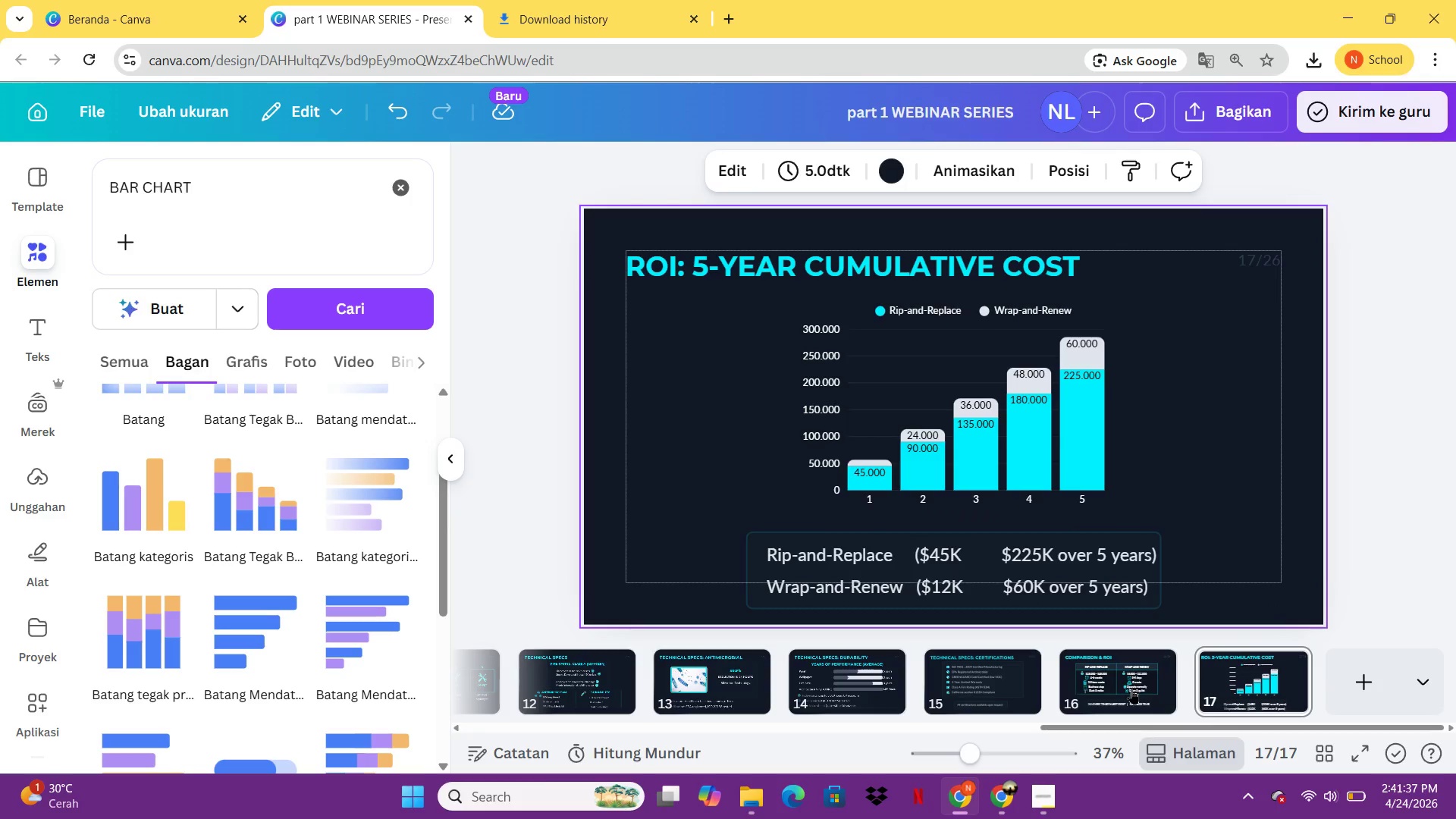 
left_click([1131, 689])
 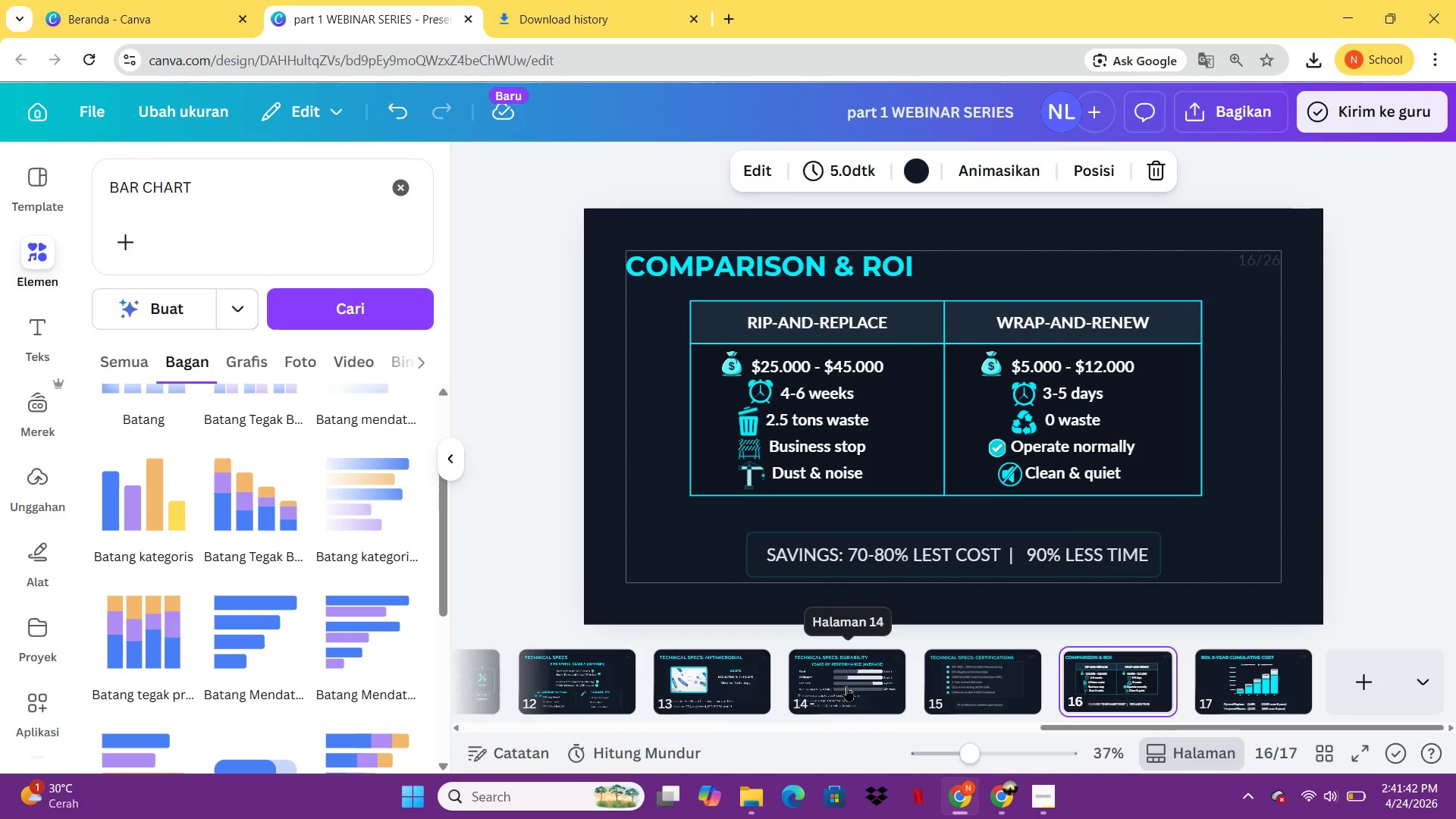 
wait(6.08)
 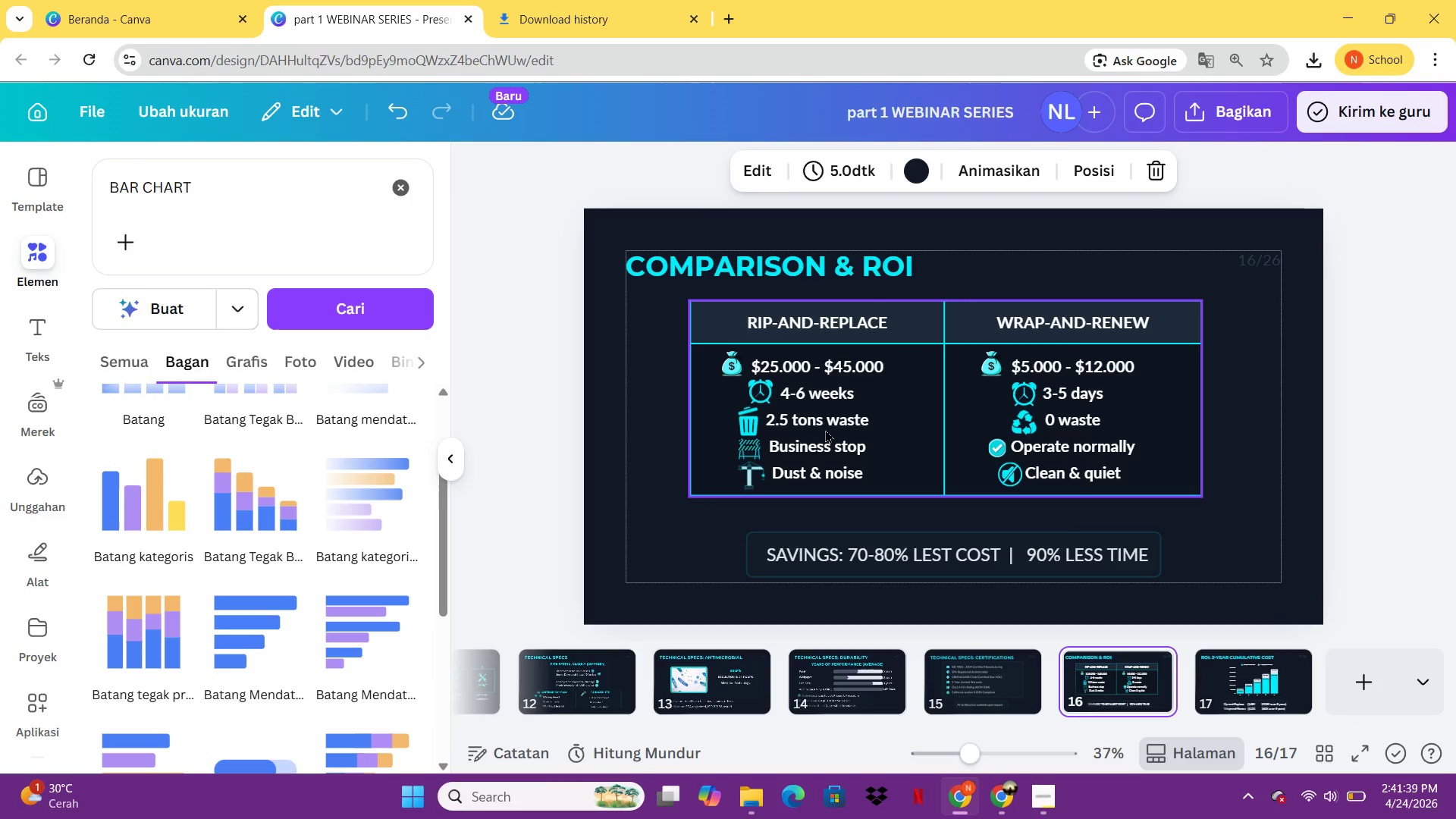 
left_click([852, 692])
 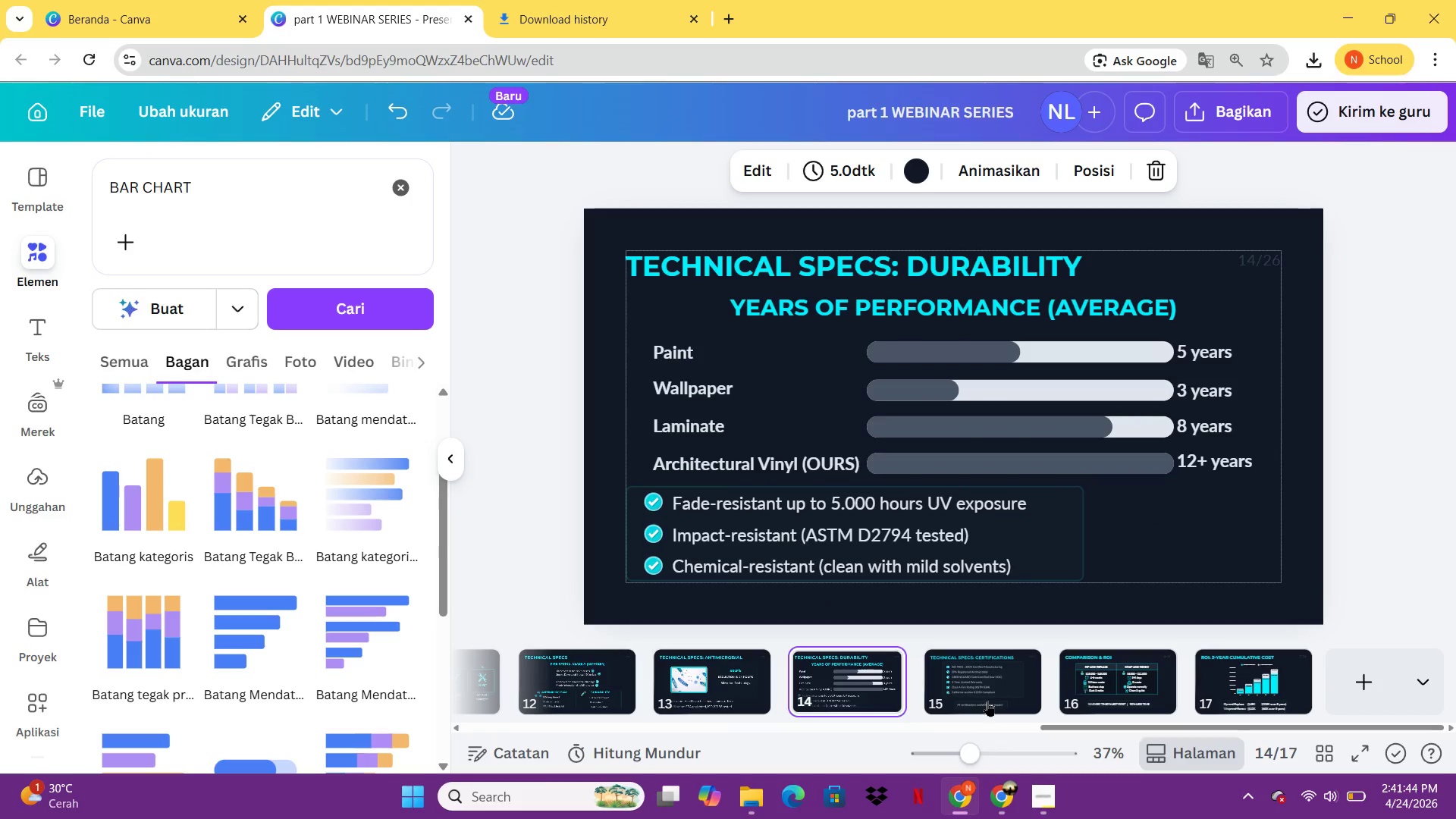 
left_click([981, 690])
 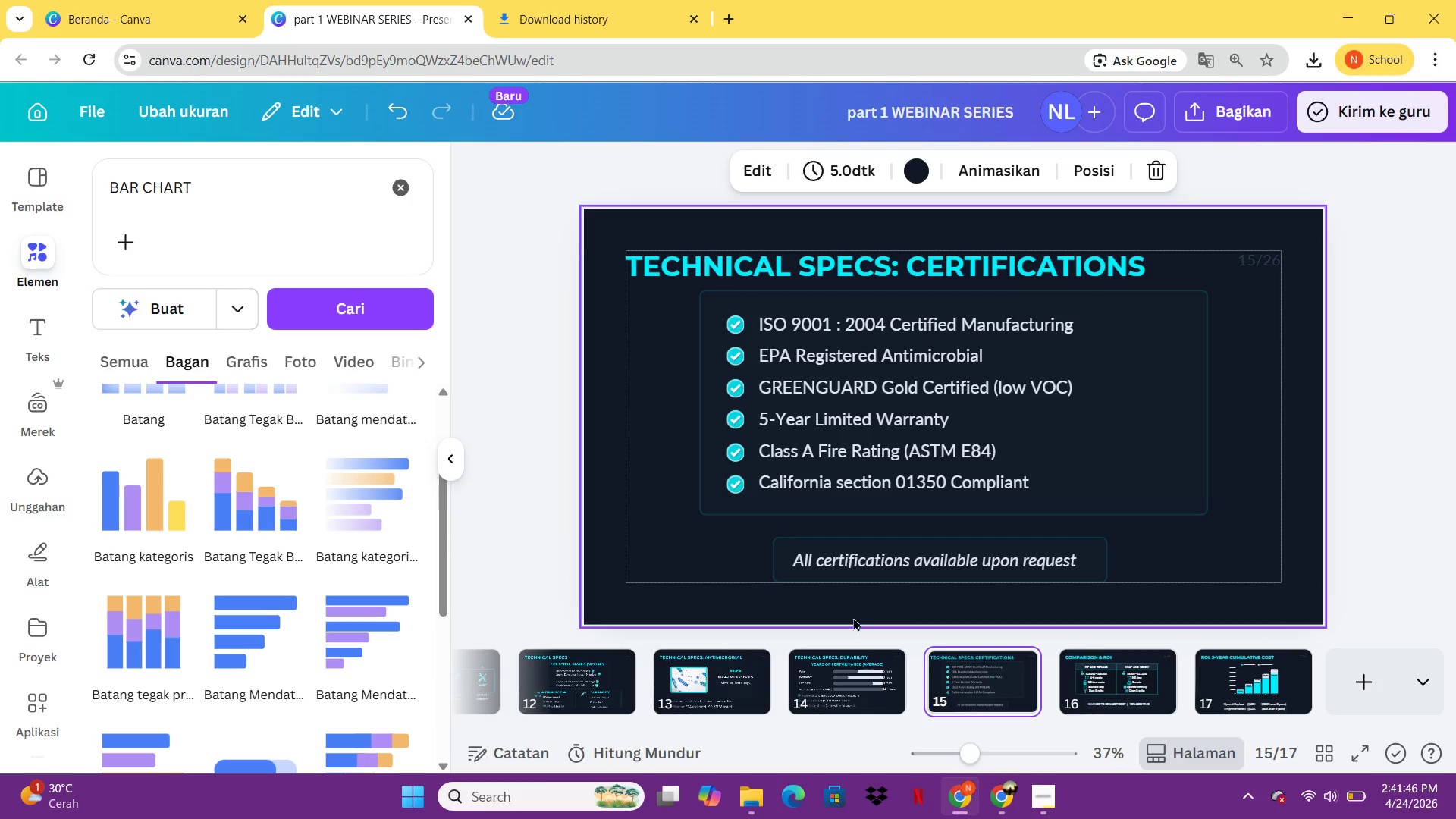 
left_click([838, 674])
 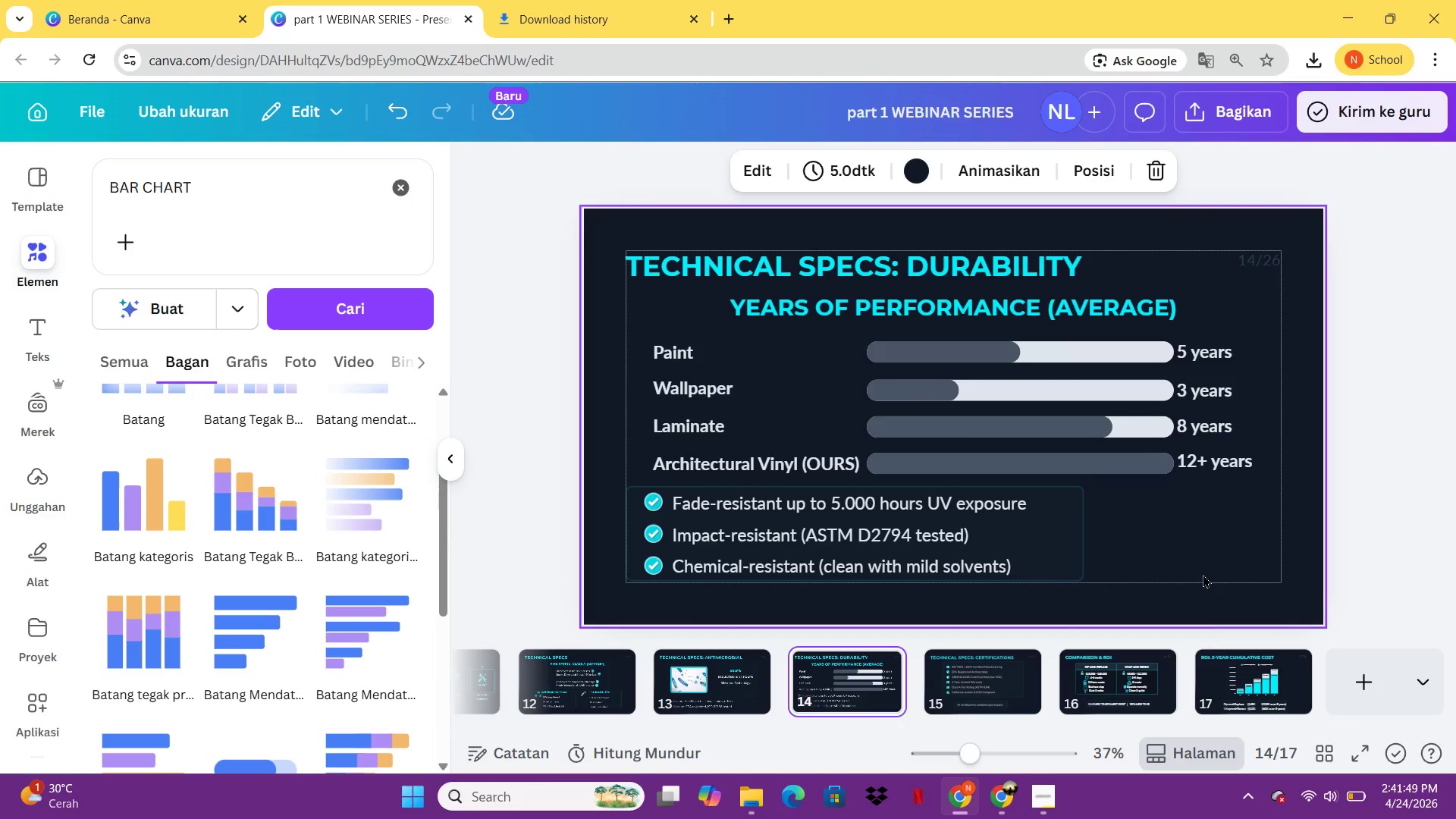 
left_click([1234, 686])
 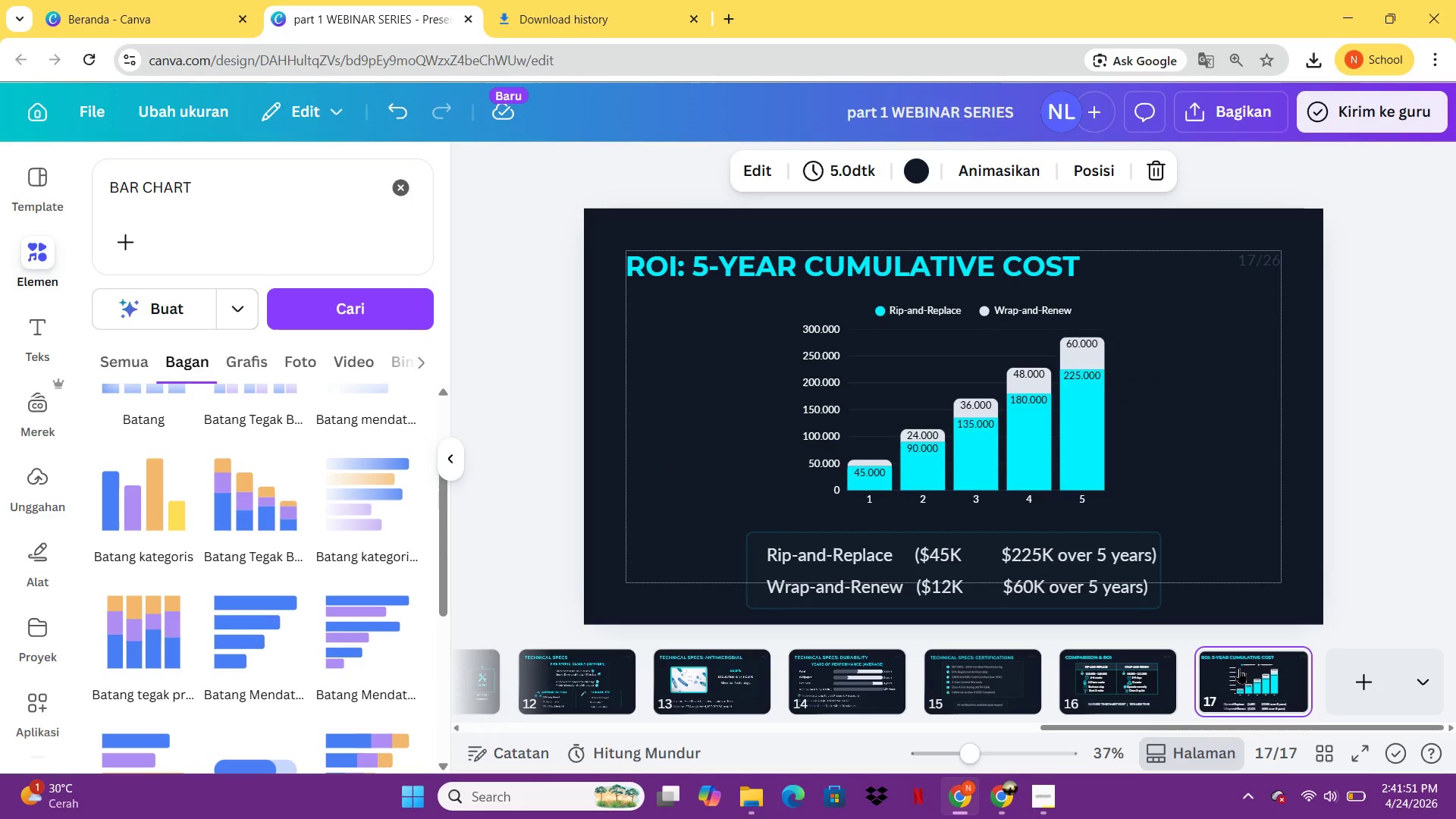 
left_click([1116, 590])
 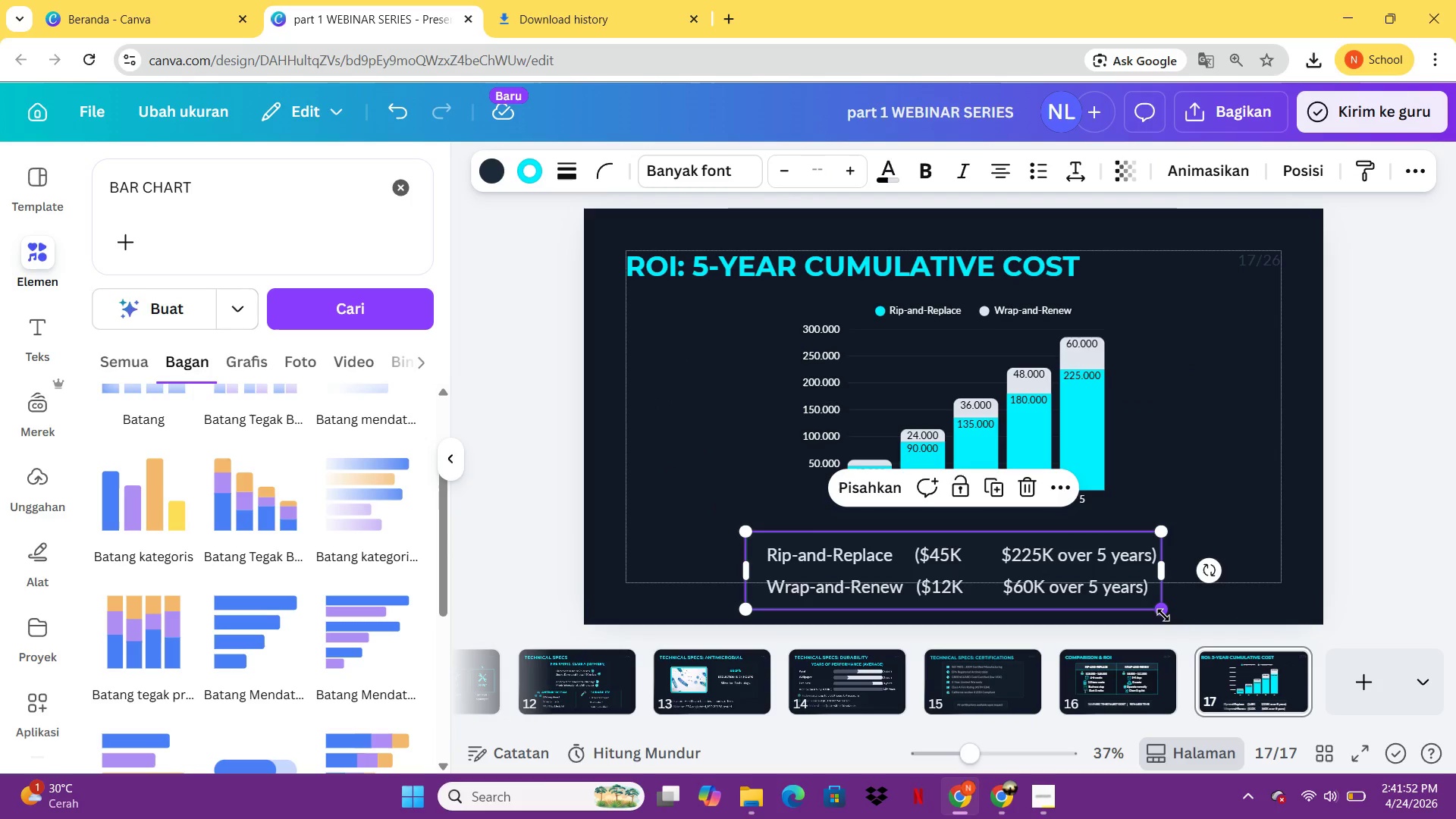 
left_click_drag(start_coordinate=[1163, 615], to_coordinate=[1101, 564])
 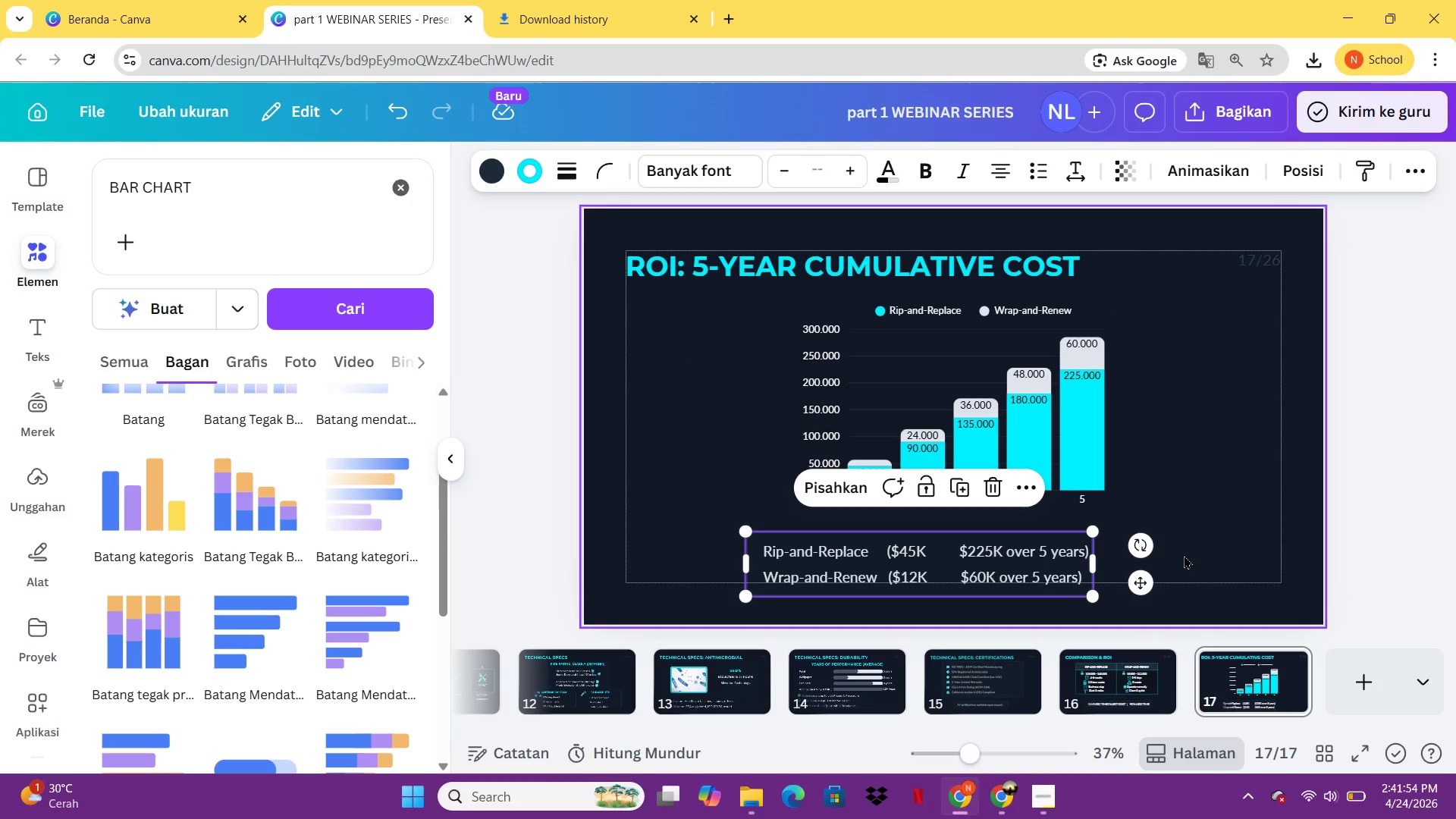 
left_click([1184, 555])
 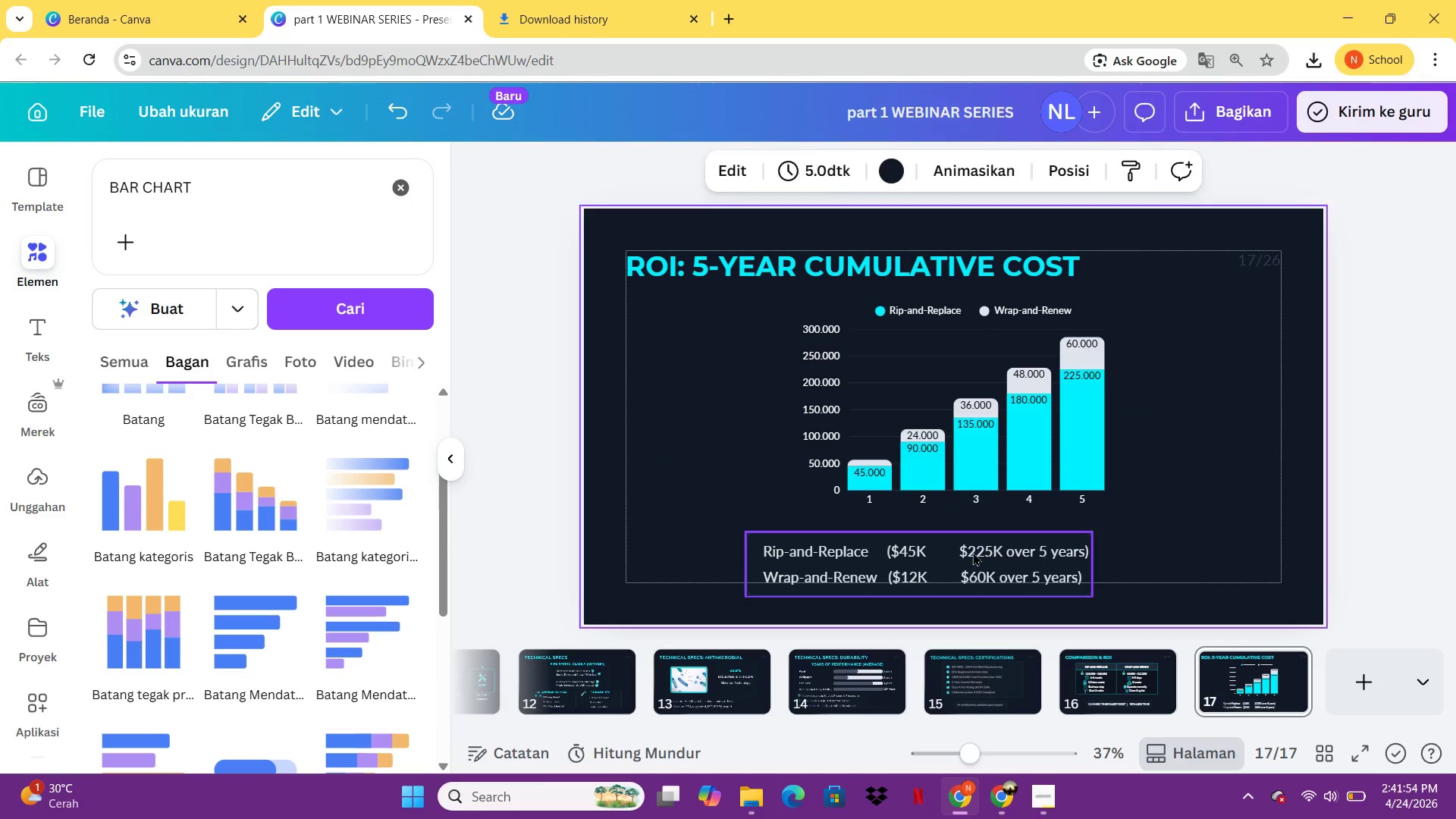 
left_click_drag(start_coordinate=[971, 552], to_coordinate=[1002, 536])
 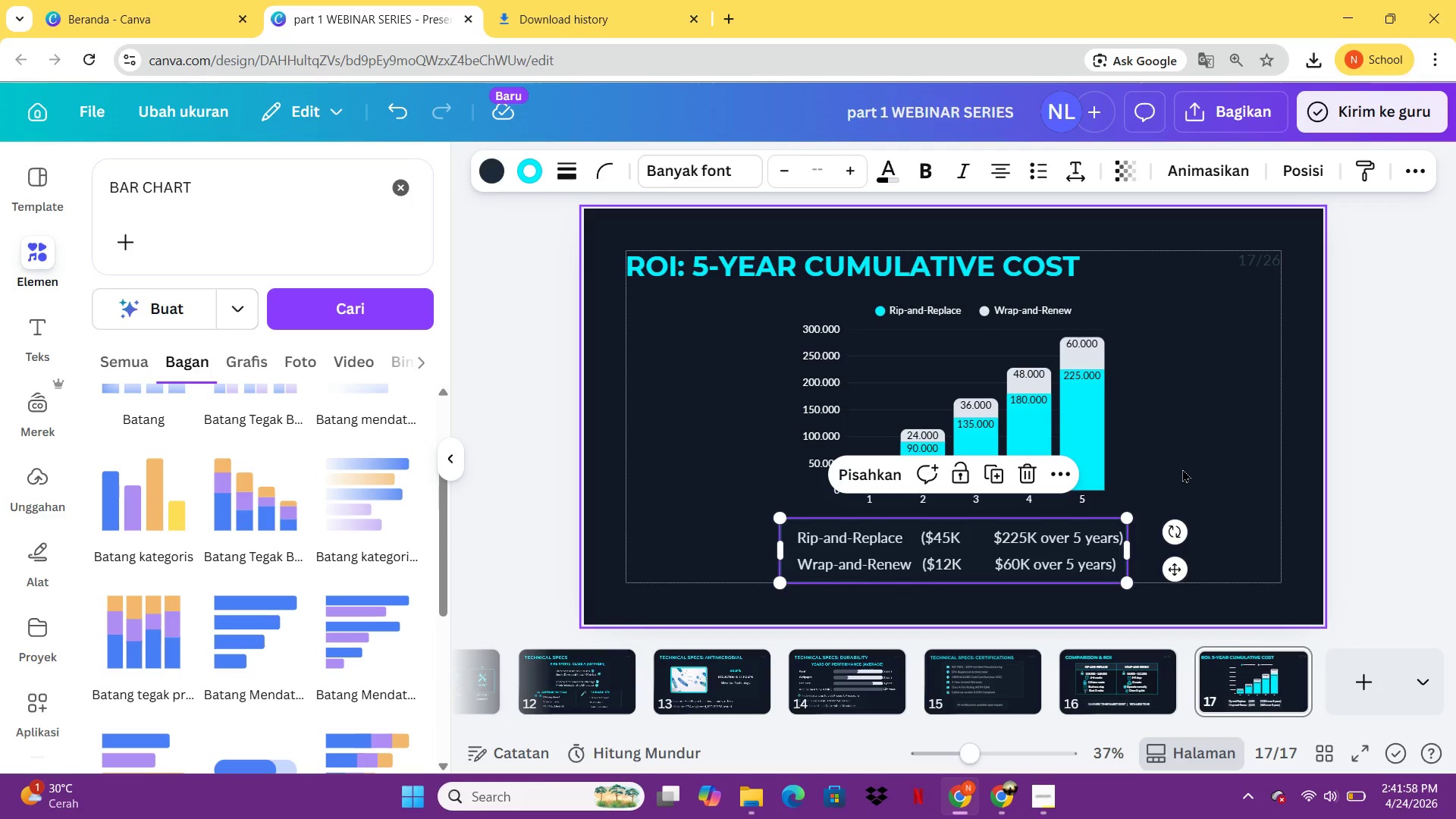 
left_click([1184, 469])
 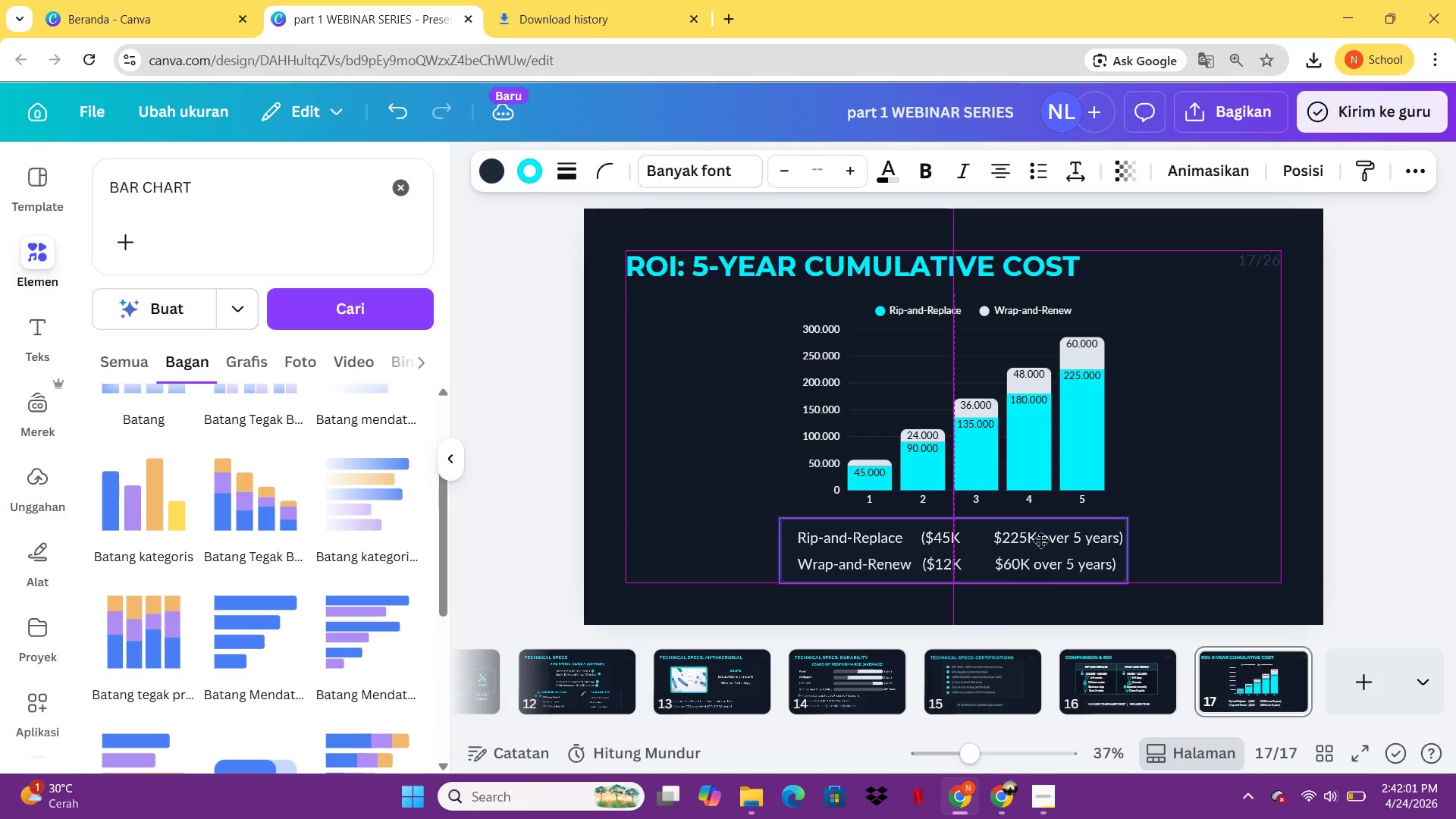 
left_click([1238, 457])
 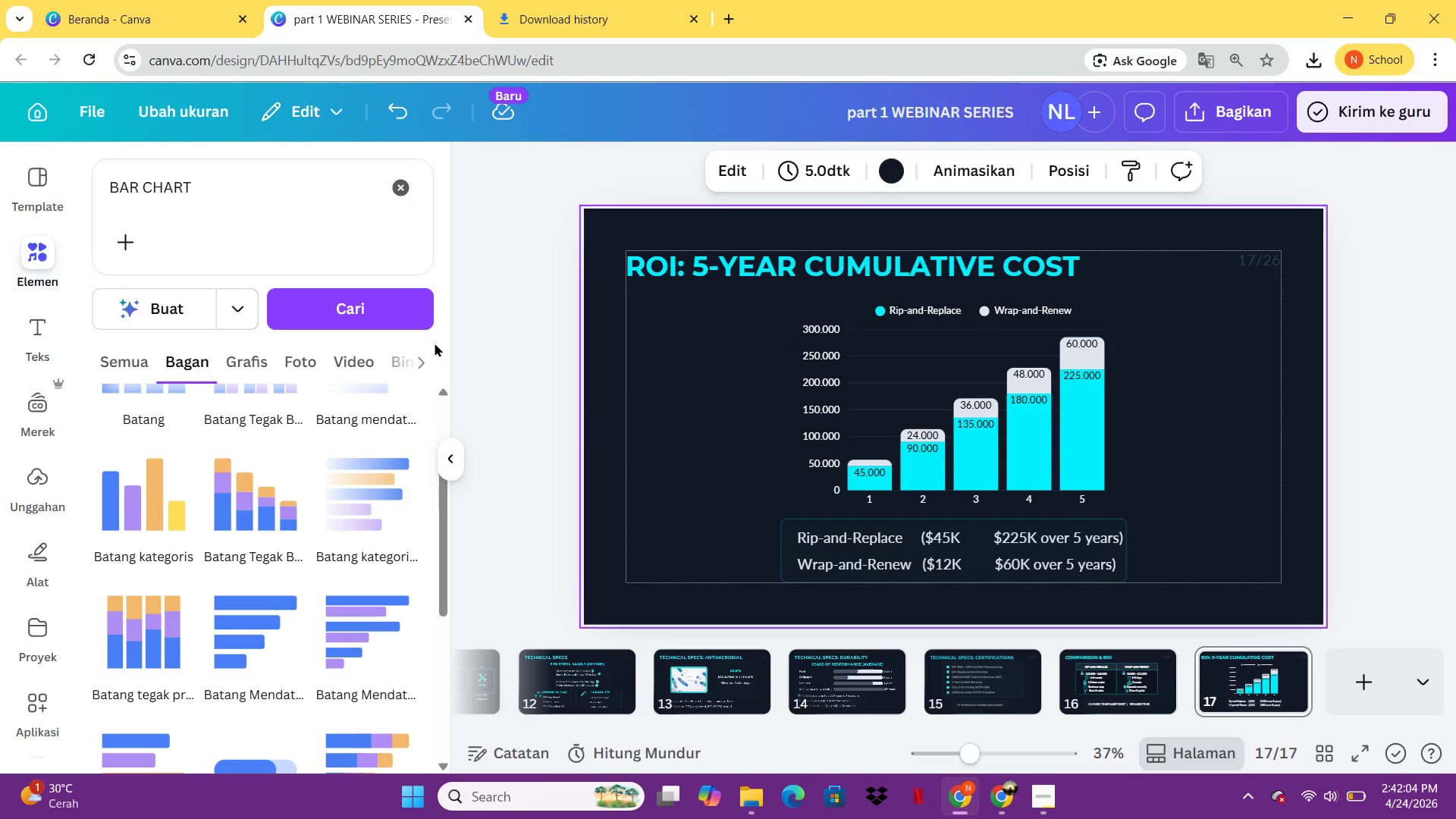 
left_click_drag(start_coordinate=[228, 206], to_coordinate=[75, 174])
 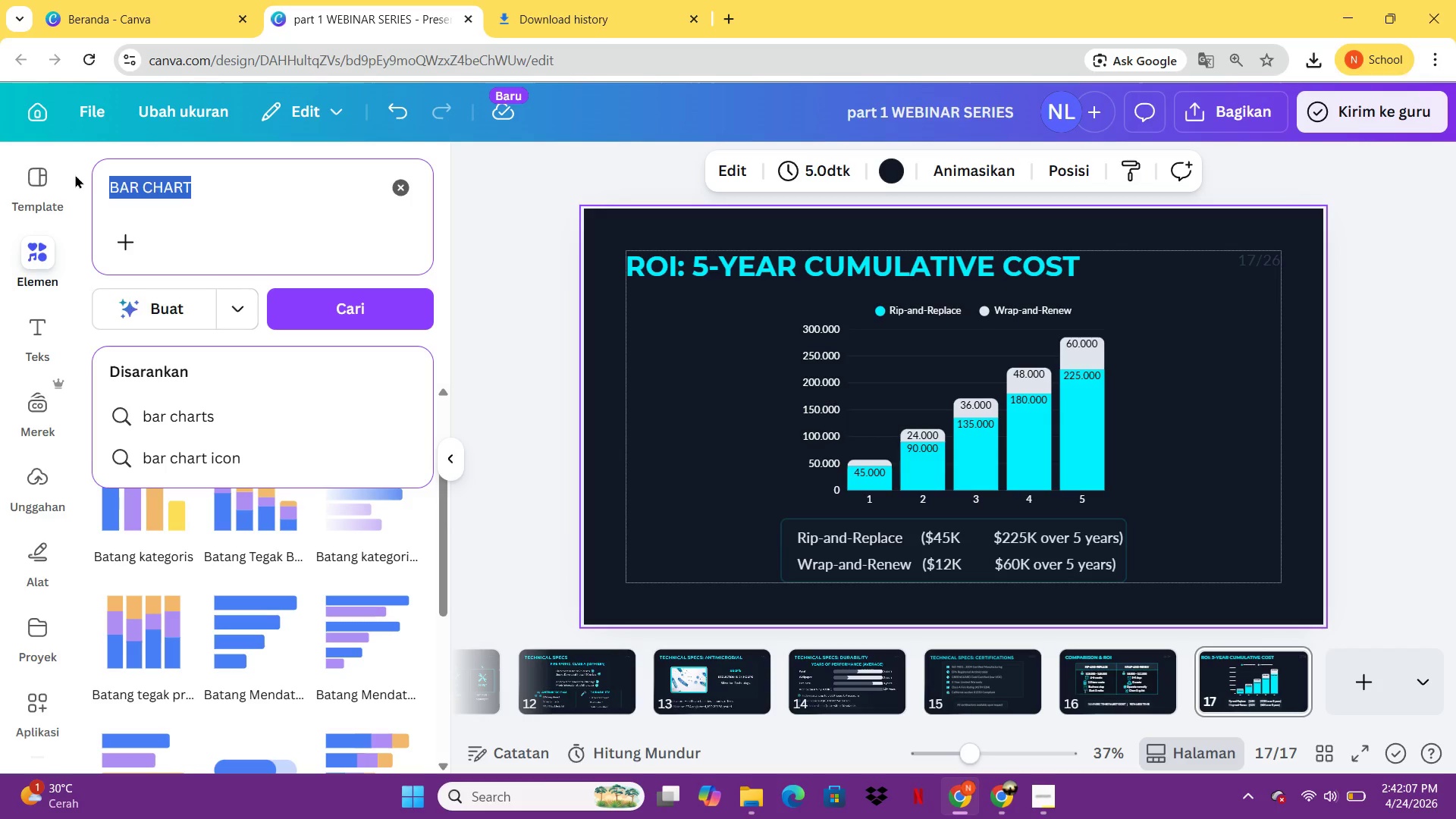 
type(arah pana)
key(Backspace)
type(h)
 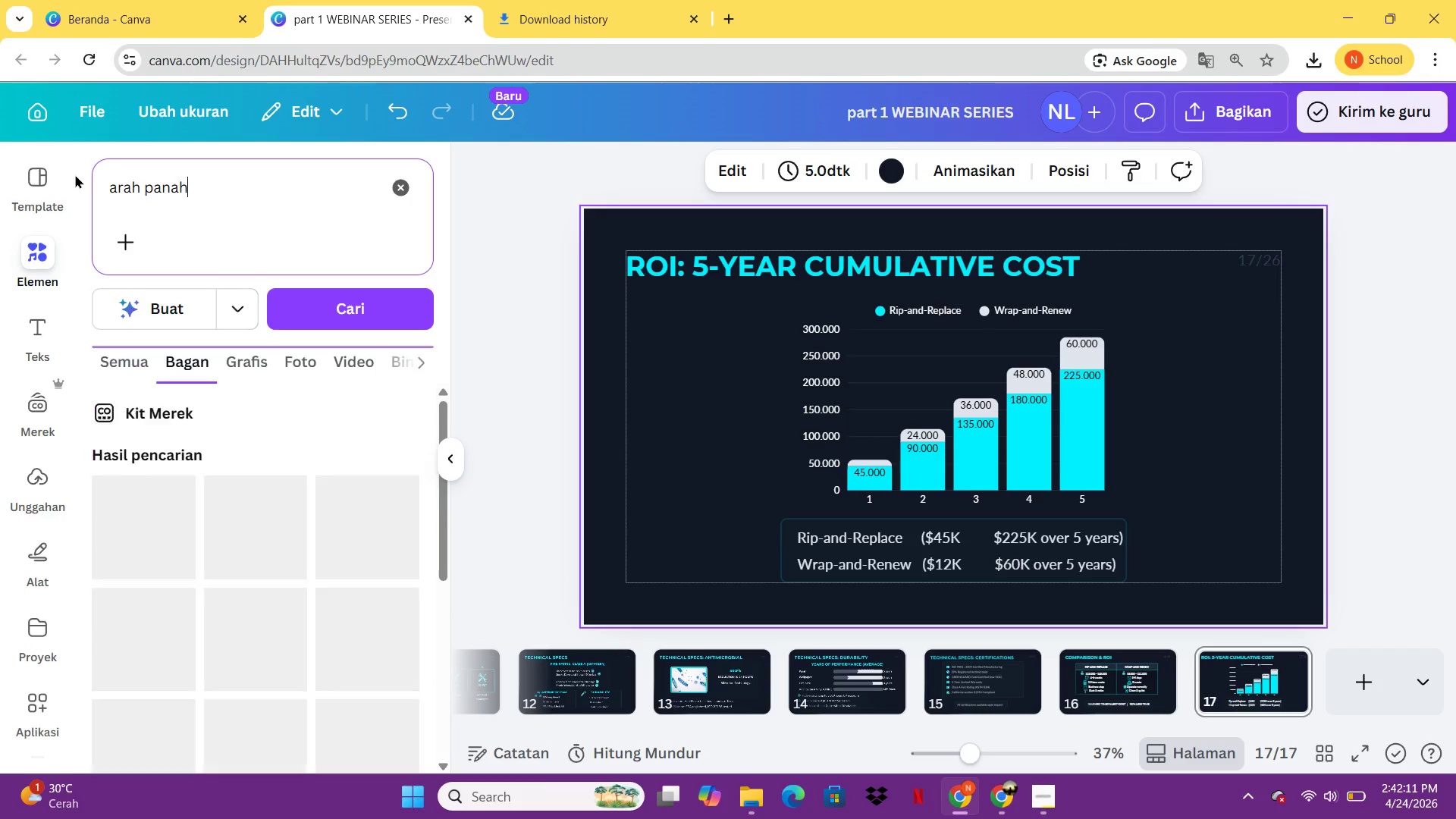 
key(Enter)
 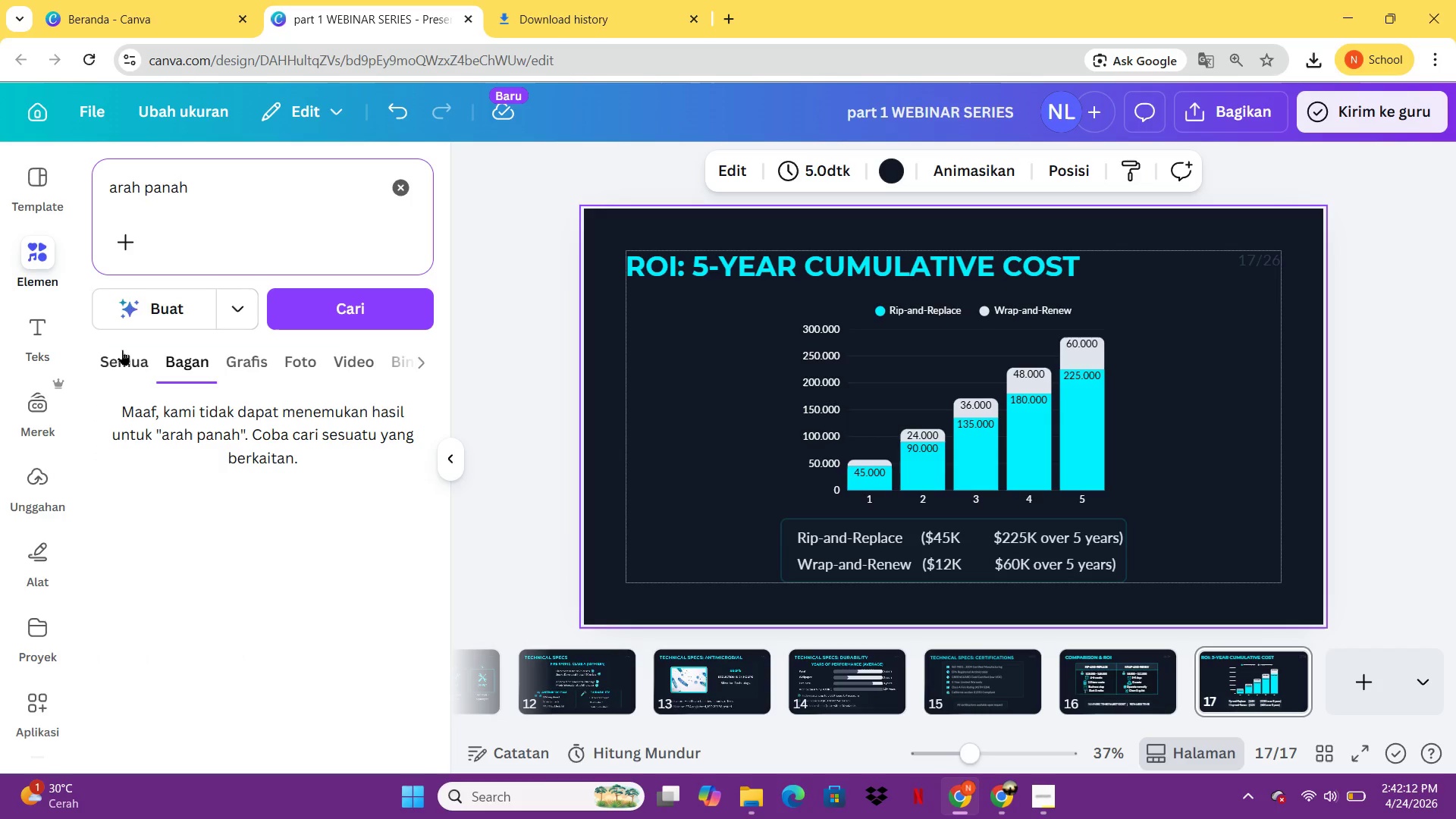 
left_click([125, 352])
 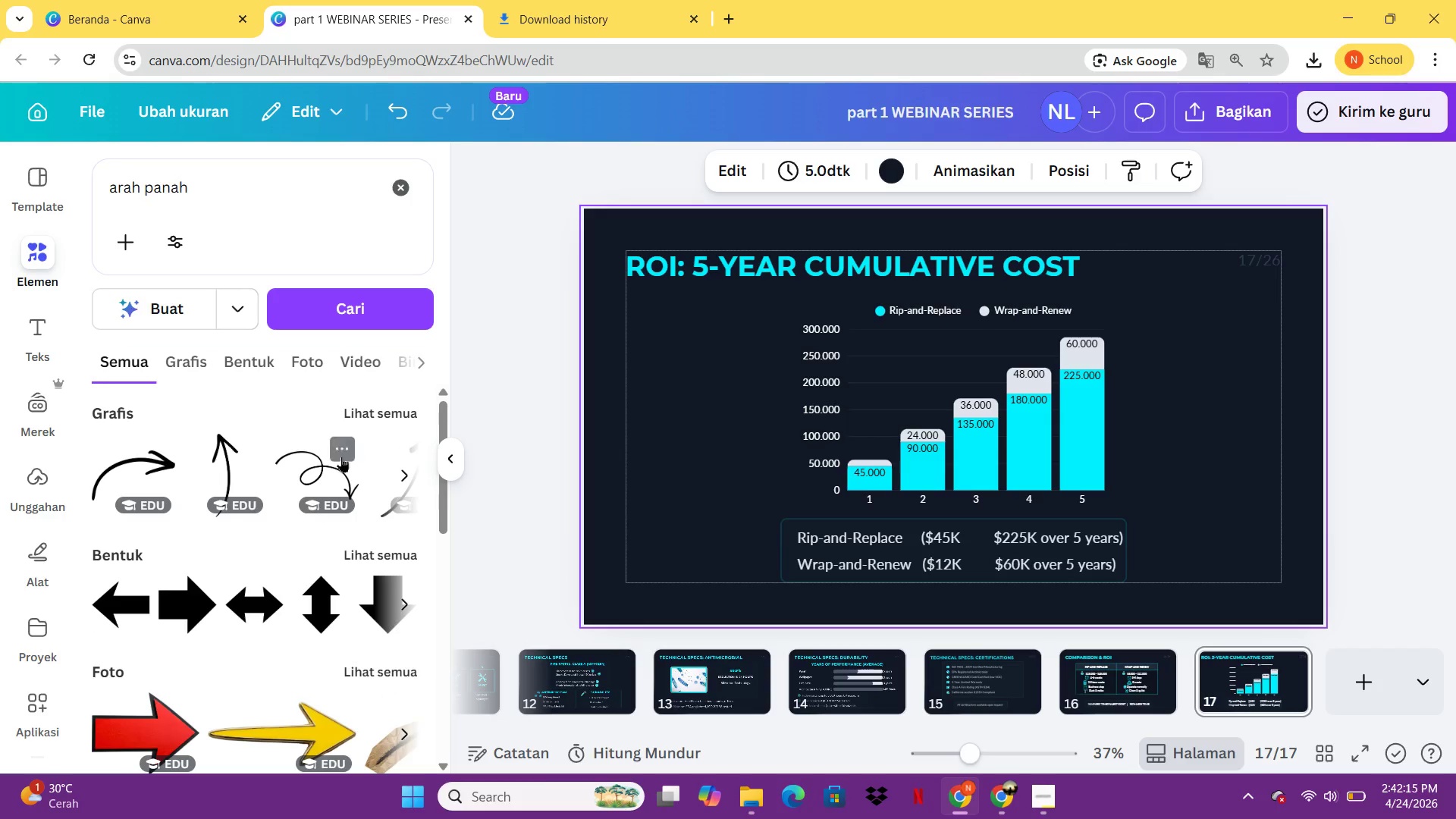 
left_click([388, 411])
 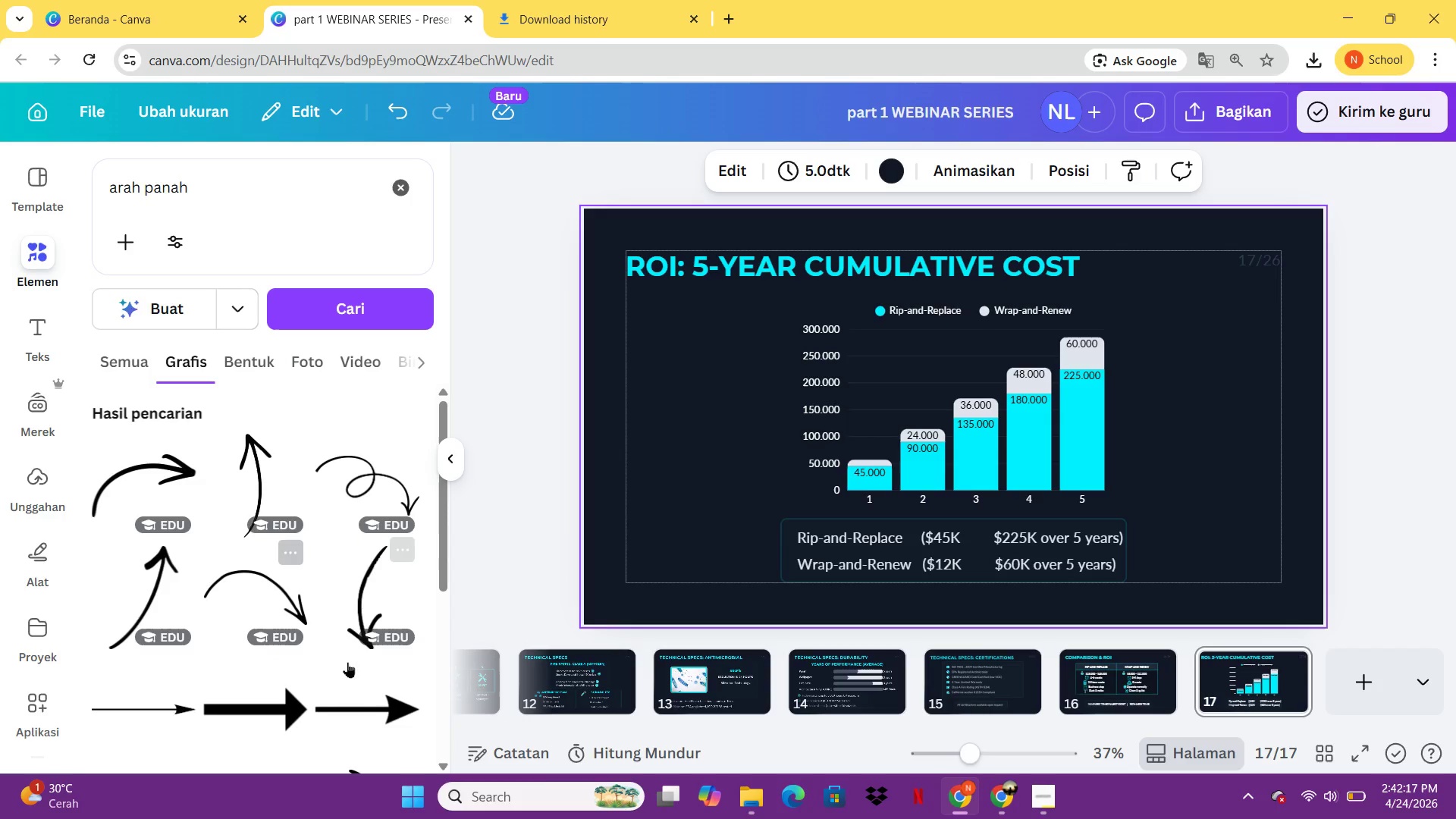 
left_click([372, 695])
 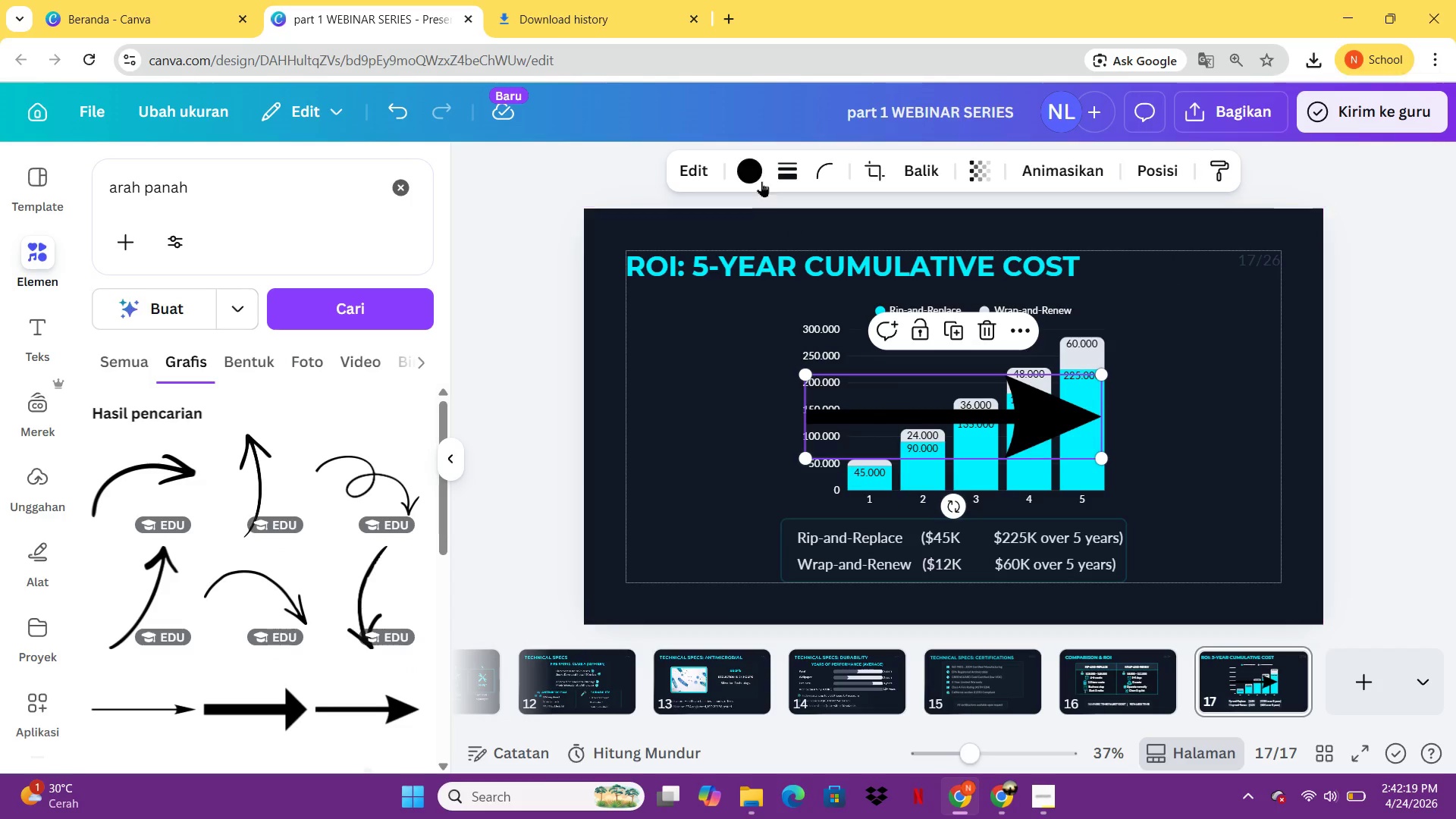 
left_click([761, 180])
 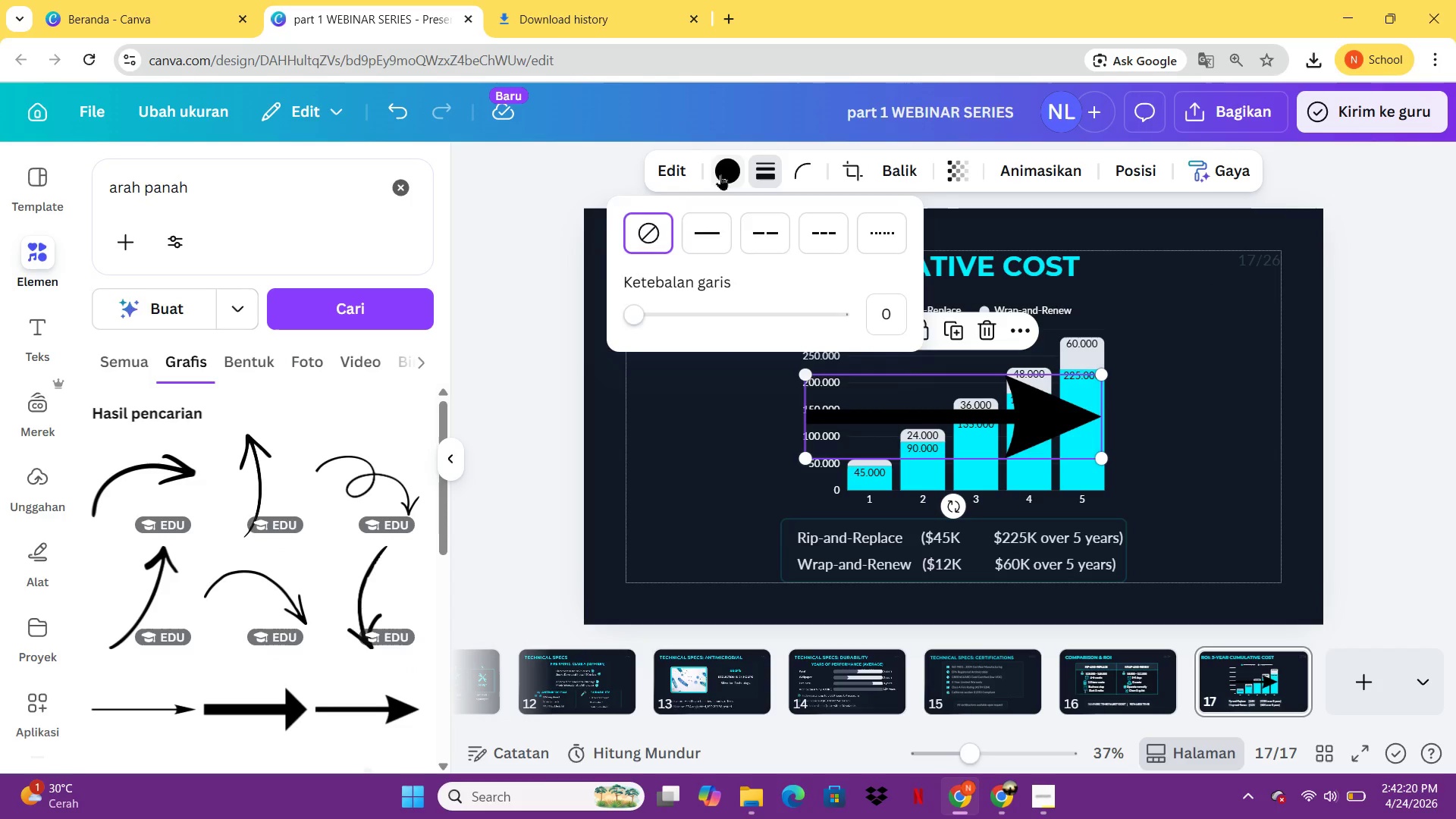 
left_click([720, 174])
 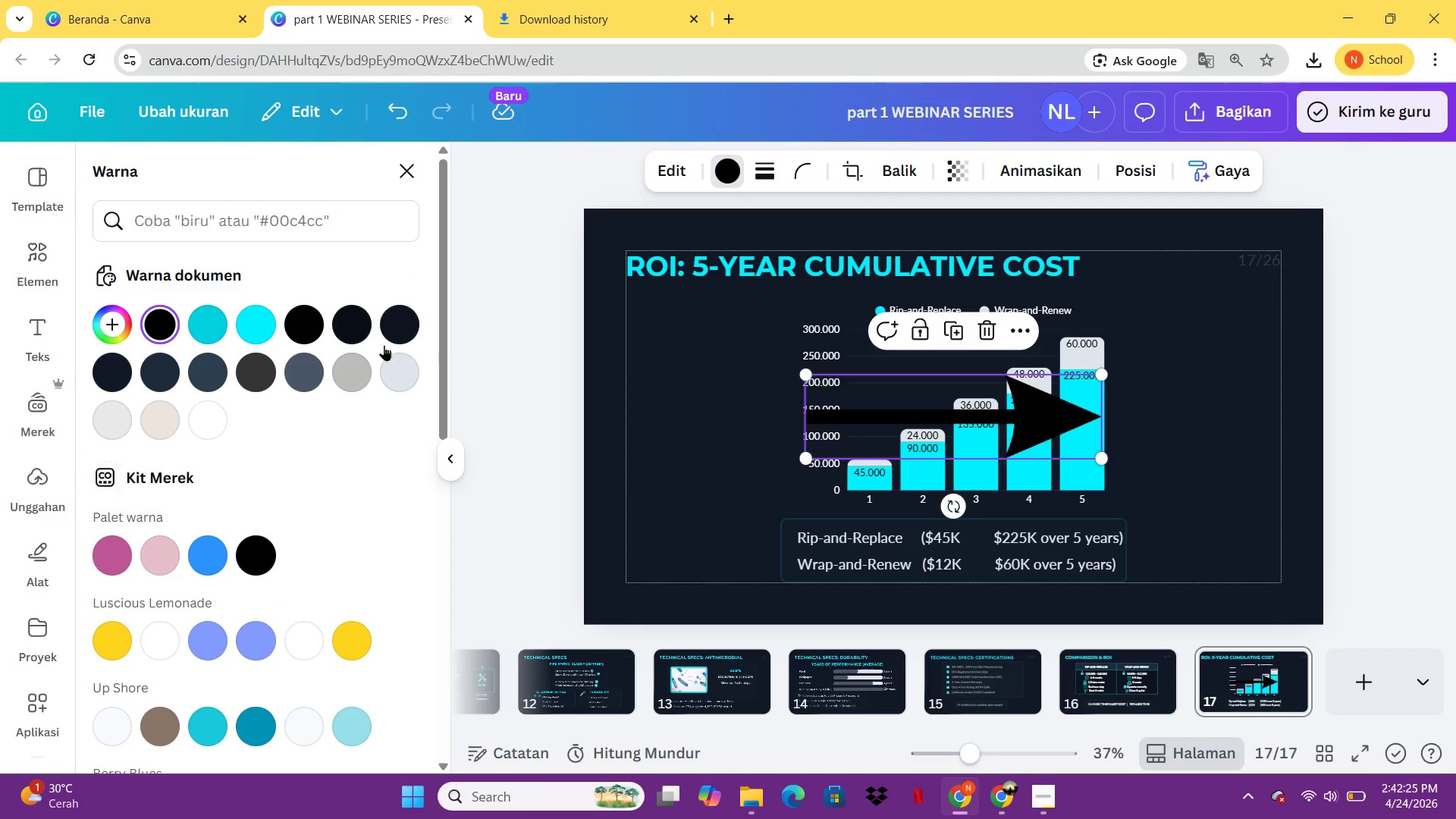 
wait(6.05)
 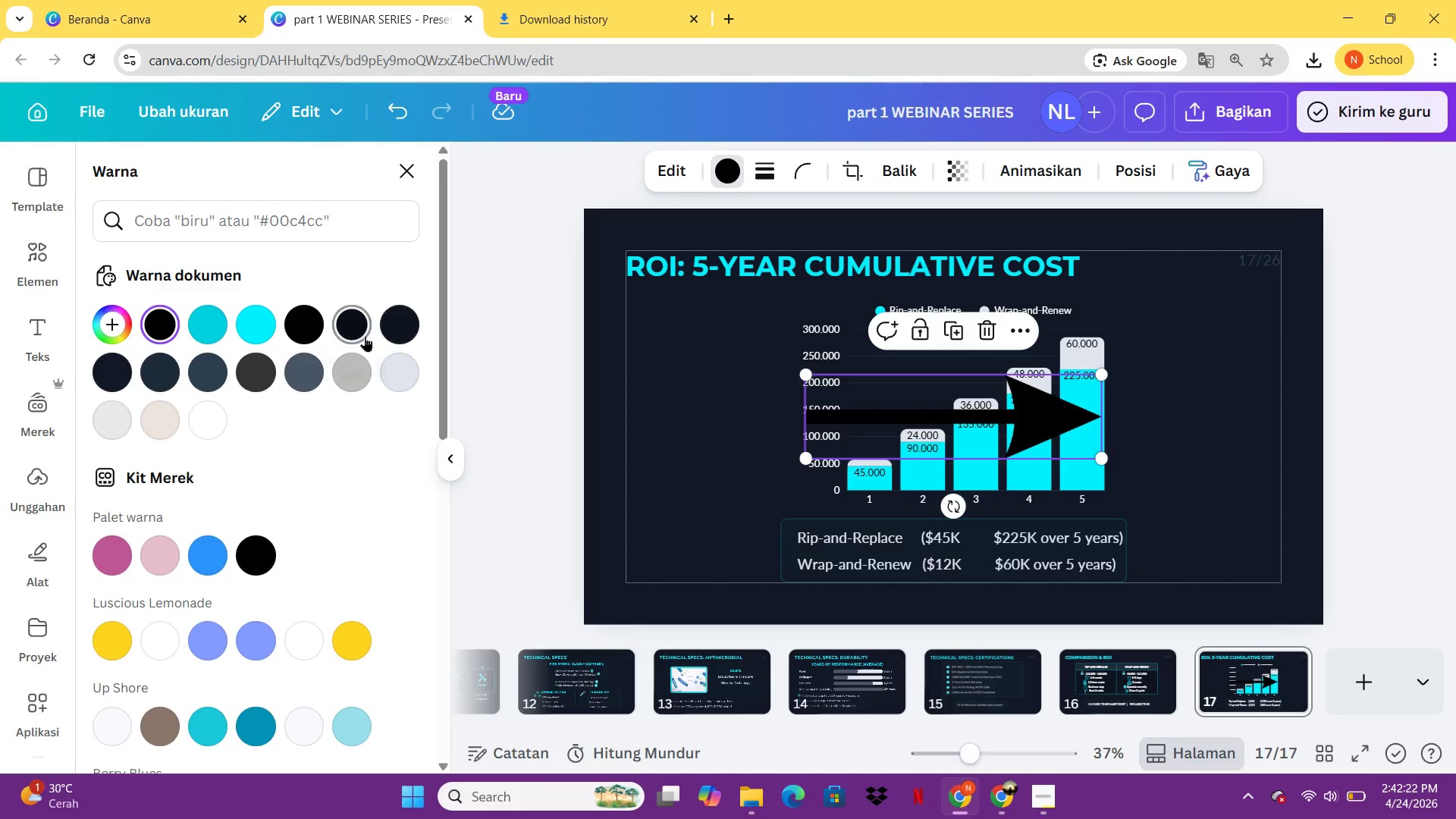 
left_click([403, 361])
 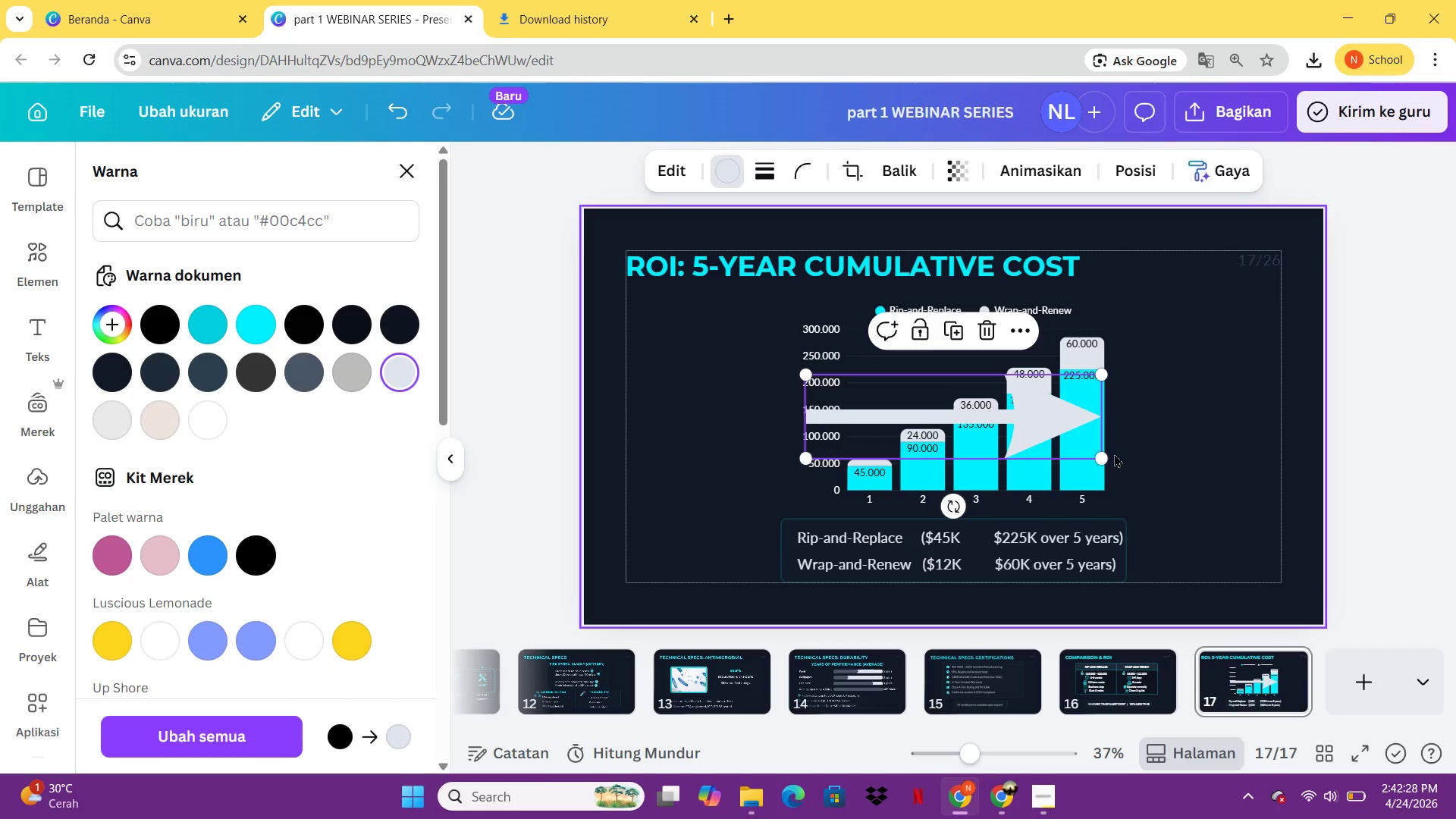 
left_click_drag(start_coordinate=[1106, 455], to_coordinate=[854, 390])
 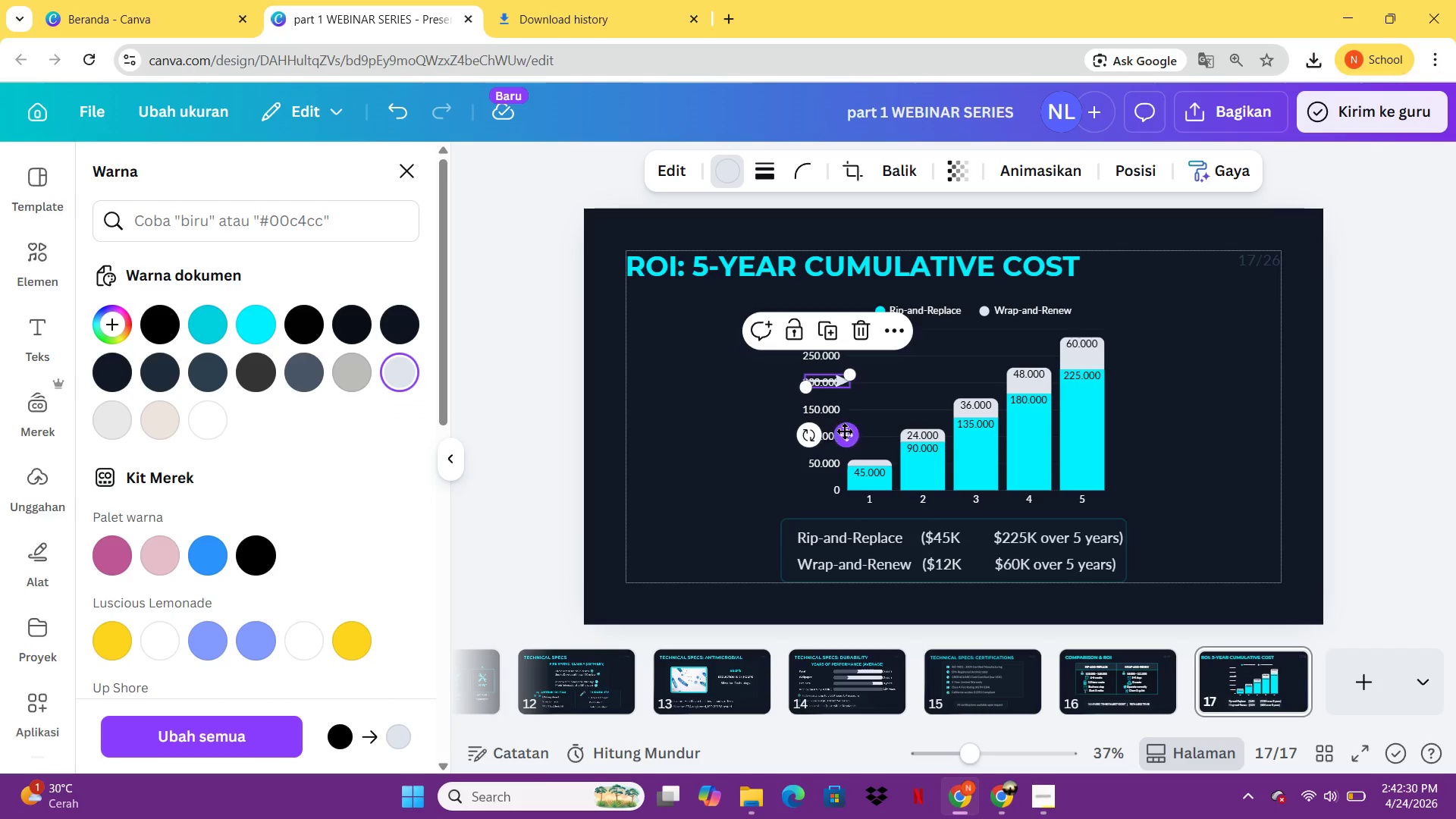 
left_click_drag(start_coordinate=[845, 431], to_coordinate=[989, 590])
 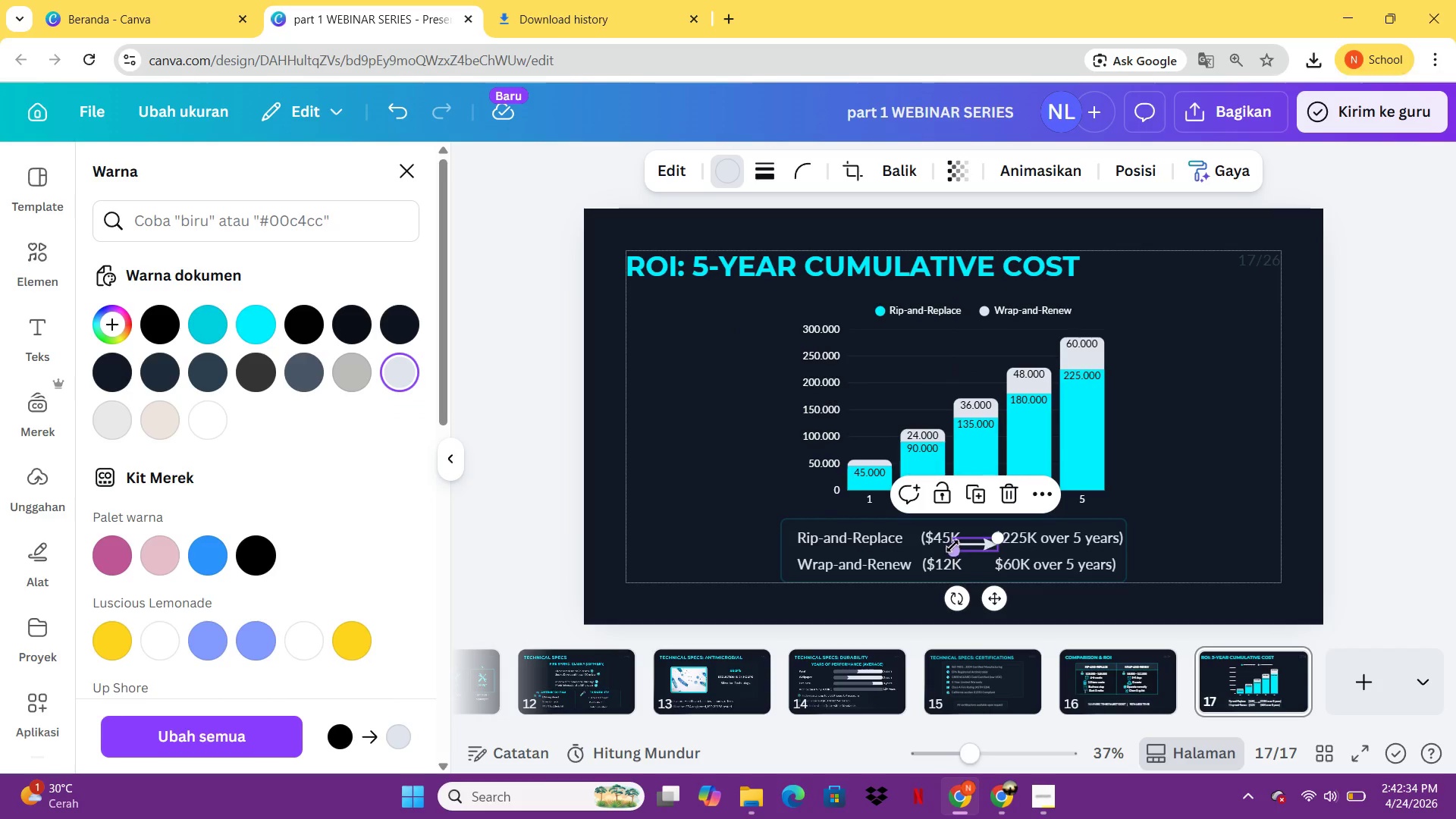 
left_click_drag(start_coordinate=[952, 548], to_coordinate=[962, 546])
 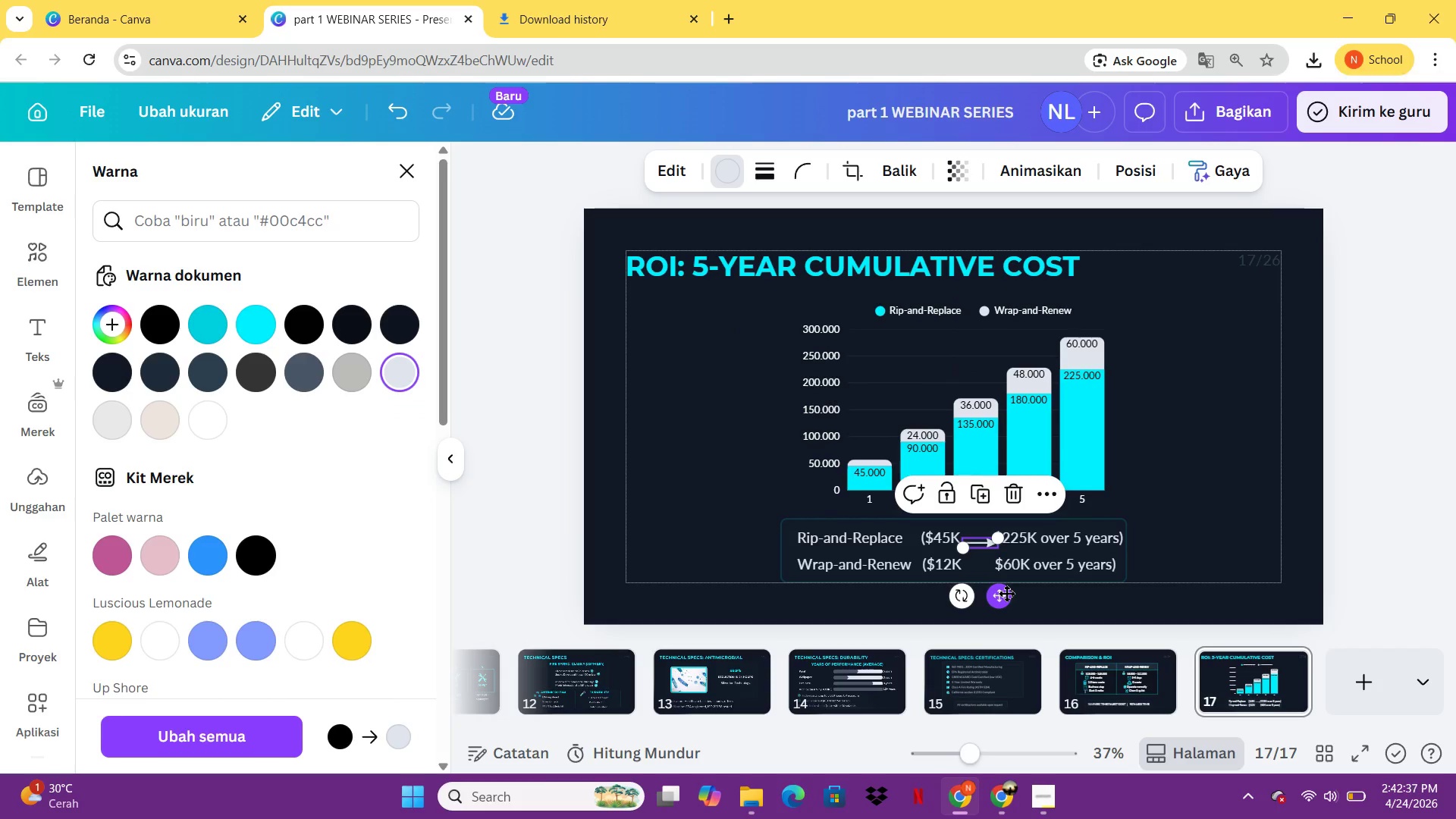 
left_click_drag(start_coordinate=[1006, 593], to_coordinate=[1004, 588])
 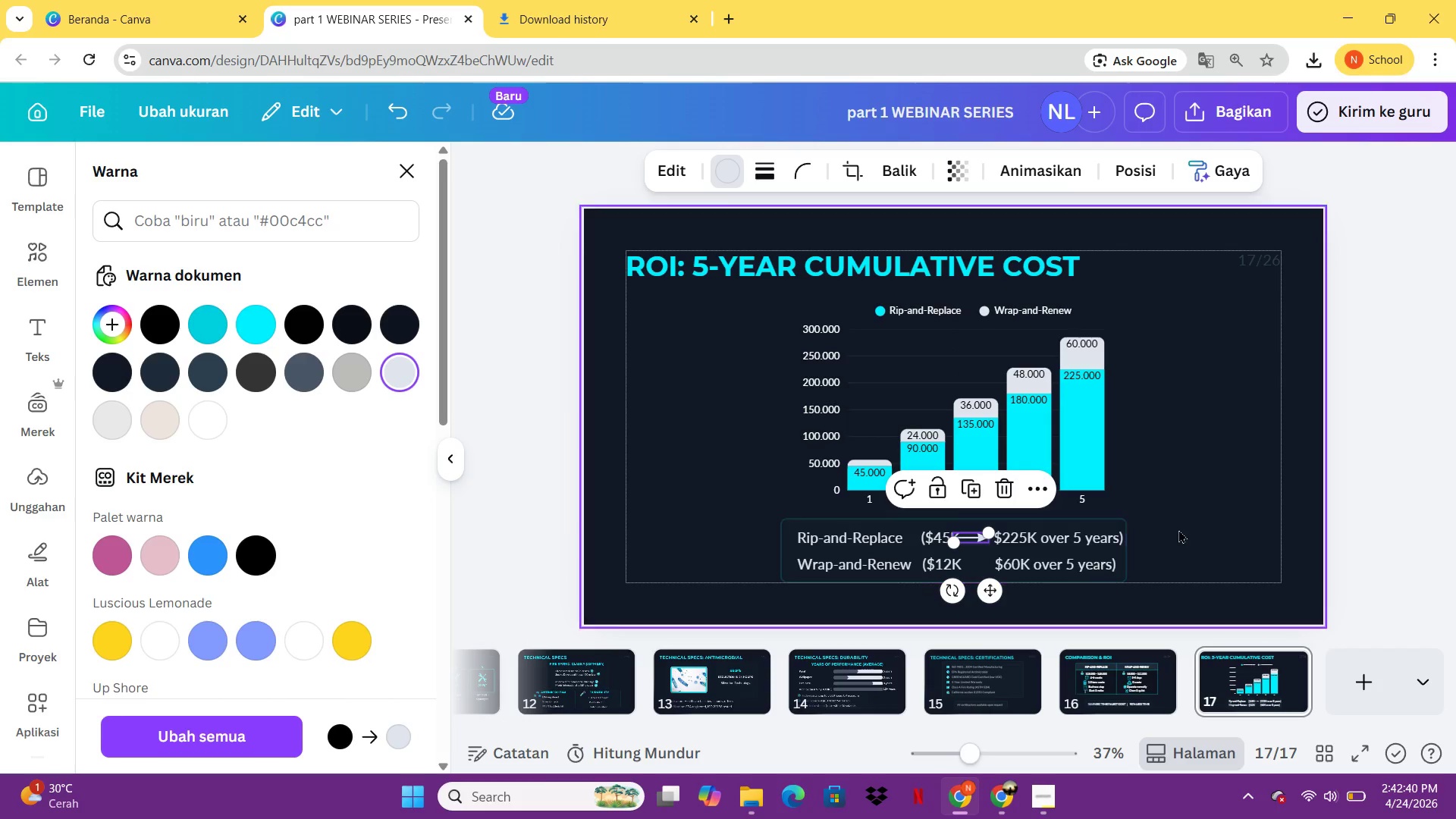 
left_click([1183, 528])
 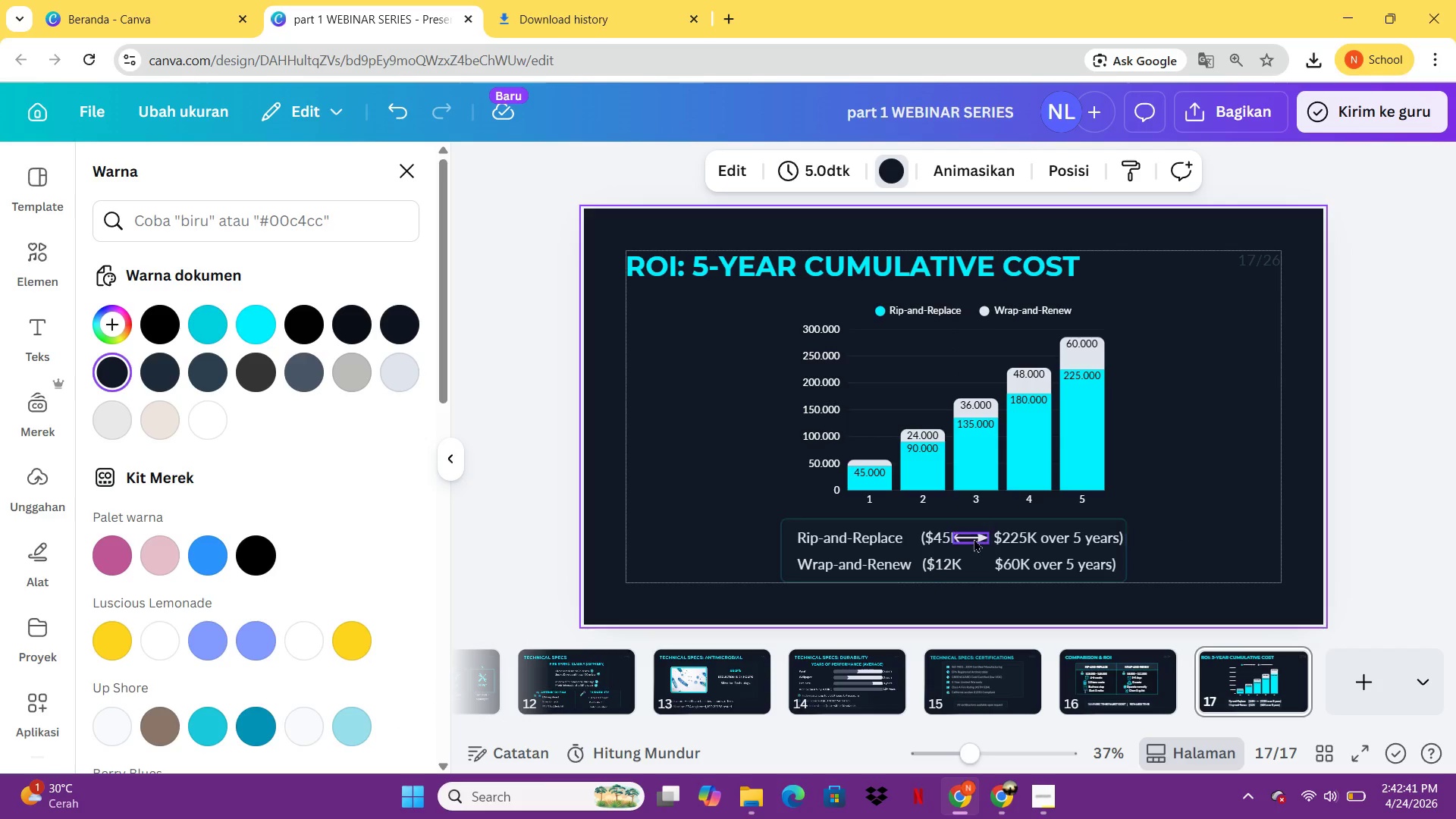 
left_click([969, 537])
 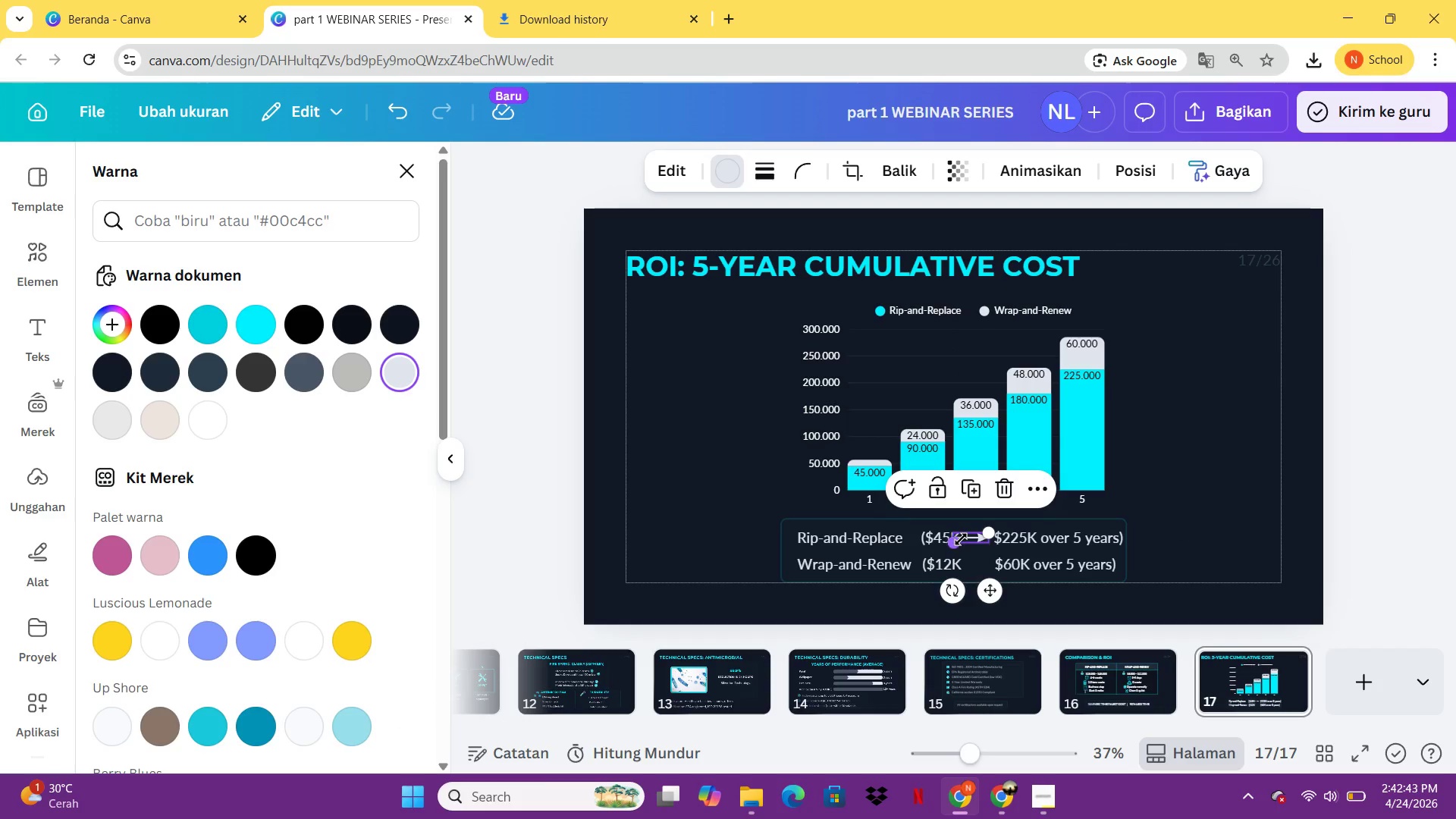 
left_click_drag(start_coordinate=[959, 540], to_coordinate=[968, 539])
 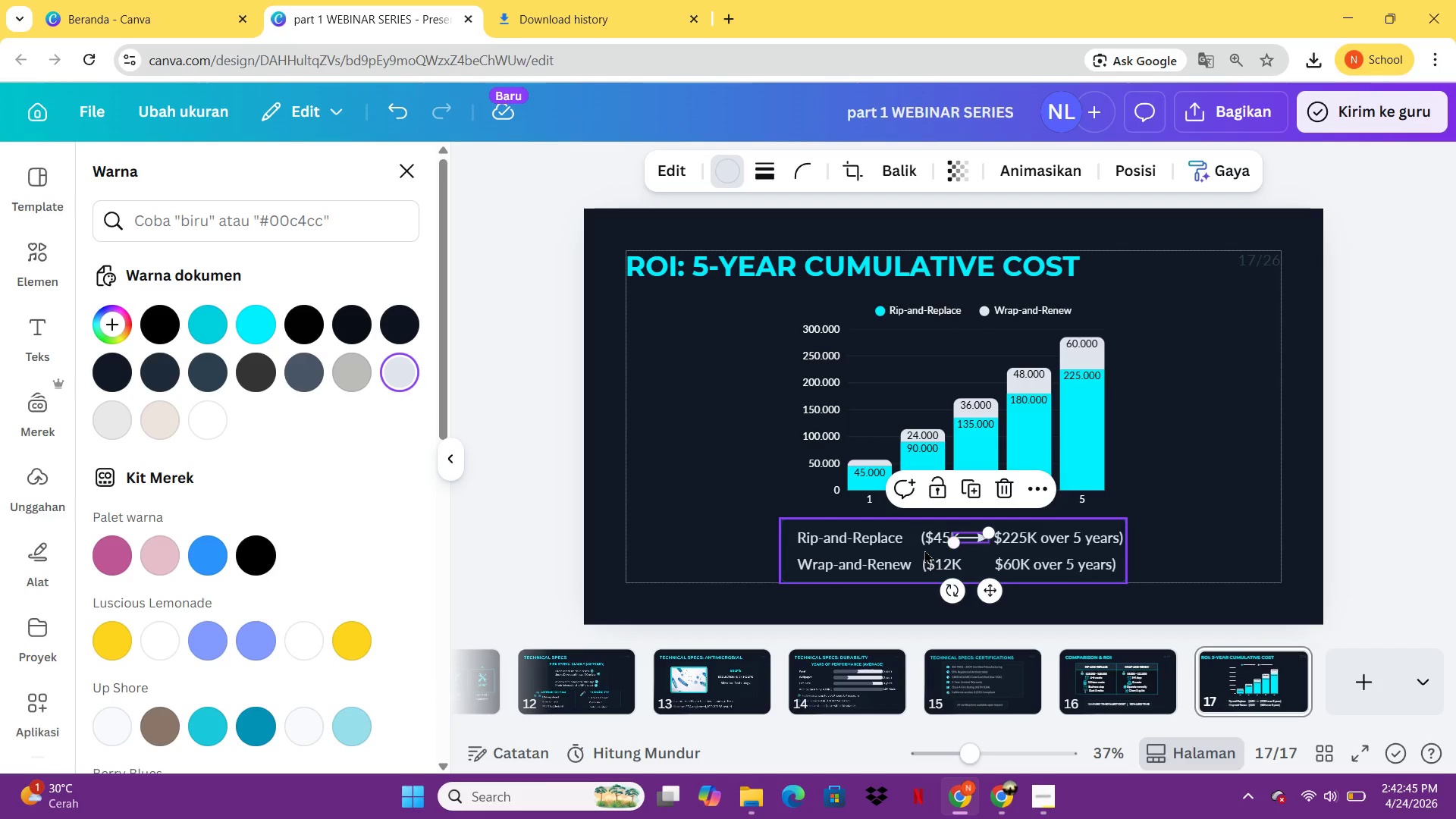 
left_click([920, 550])
 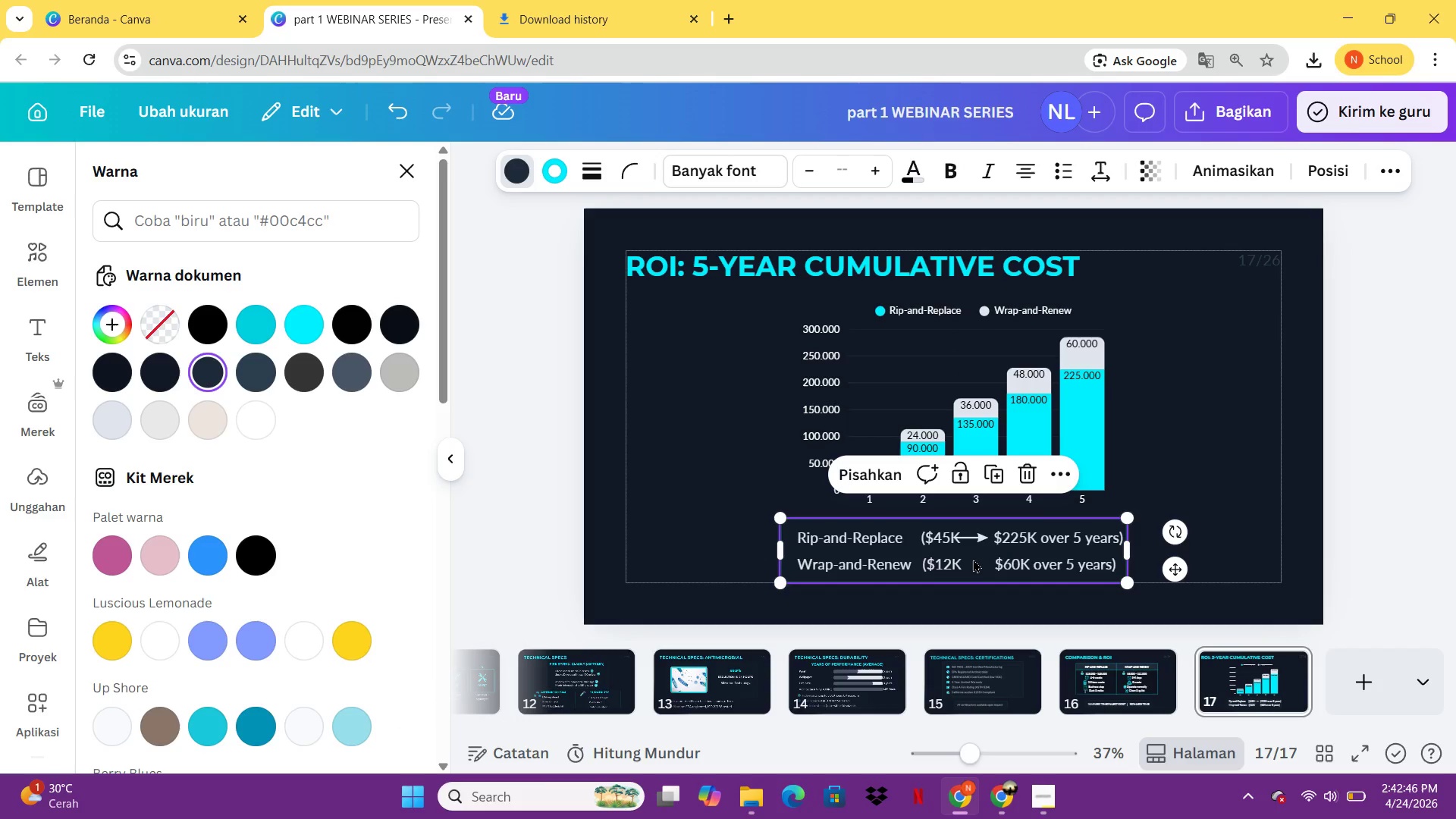 
double_click([973, 559])
 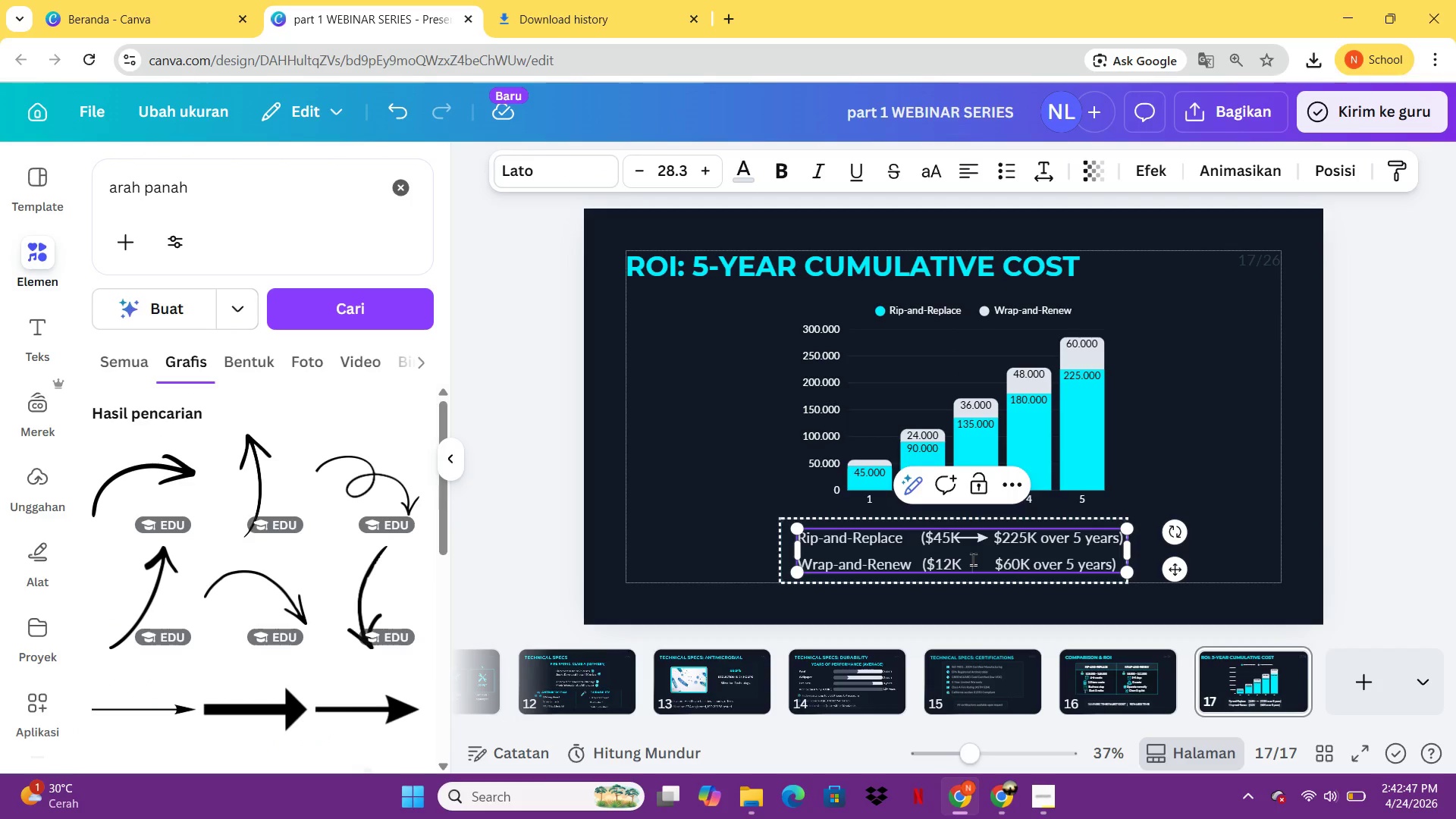 
key(Space)
 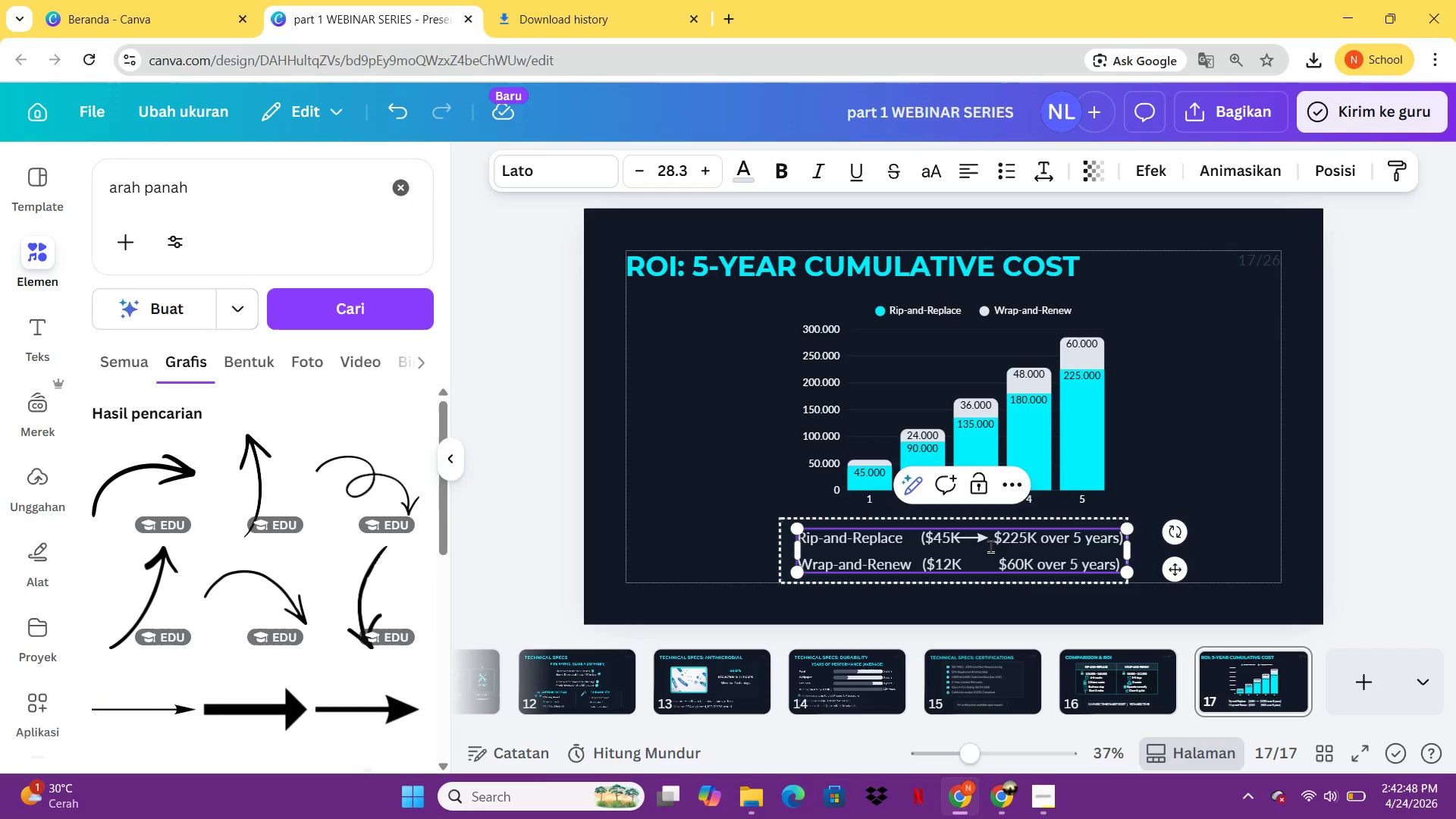 
left_click([994, 542])
 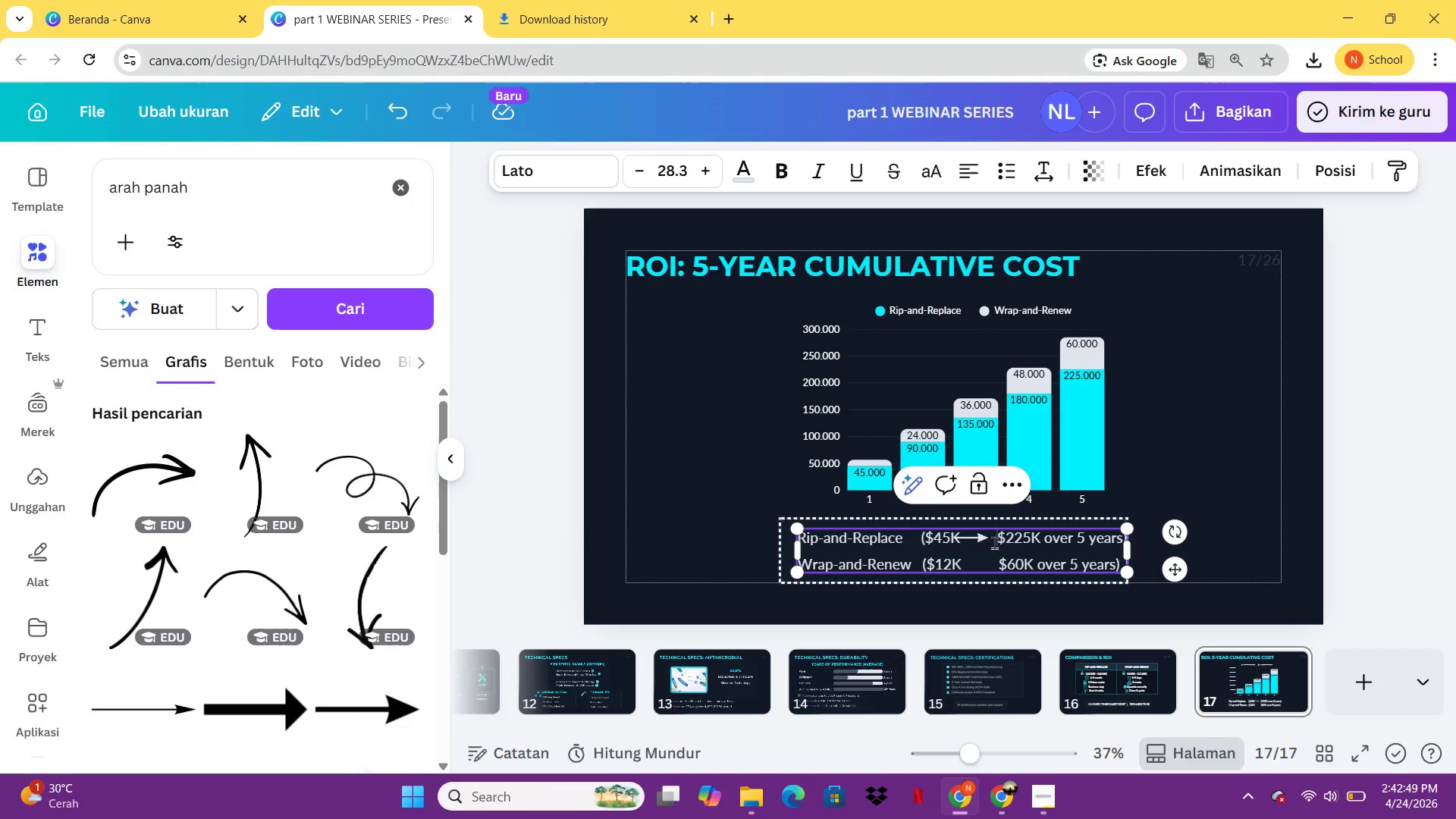 
key(Space)
 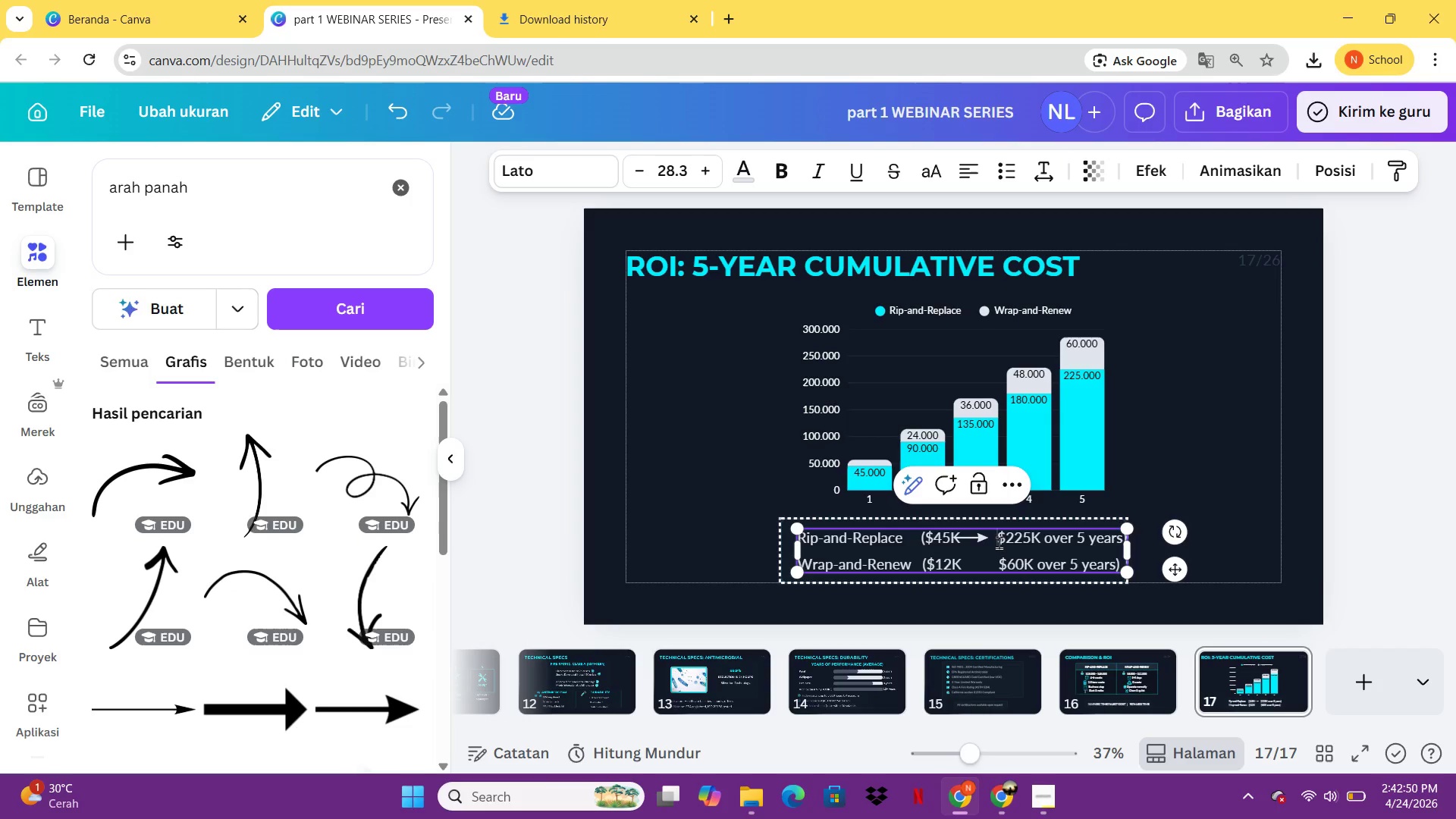 
left_click([1239, 506])
 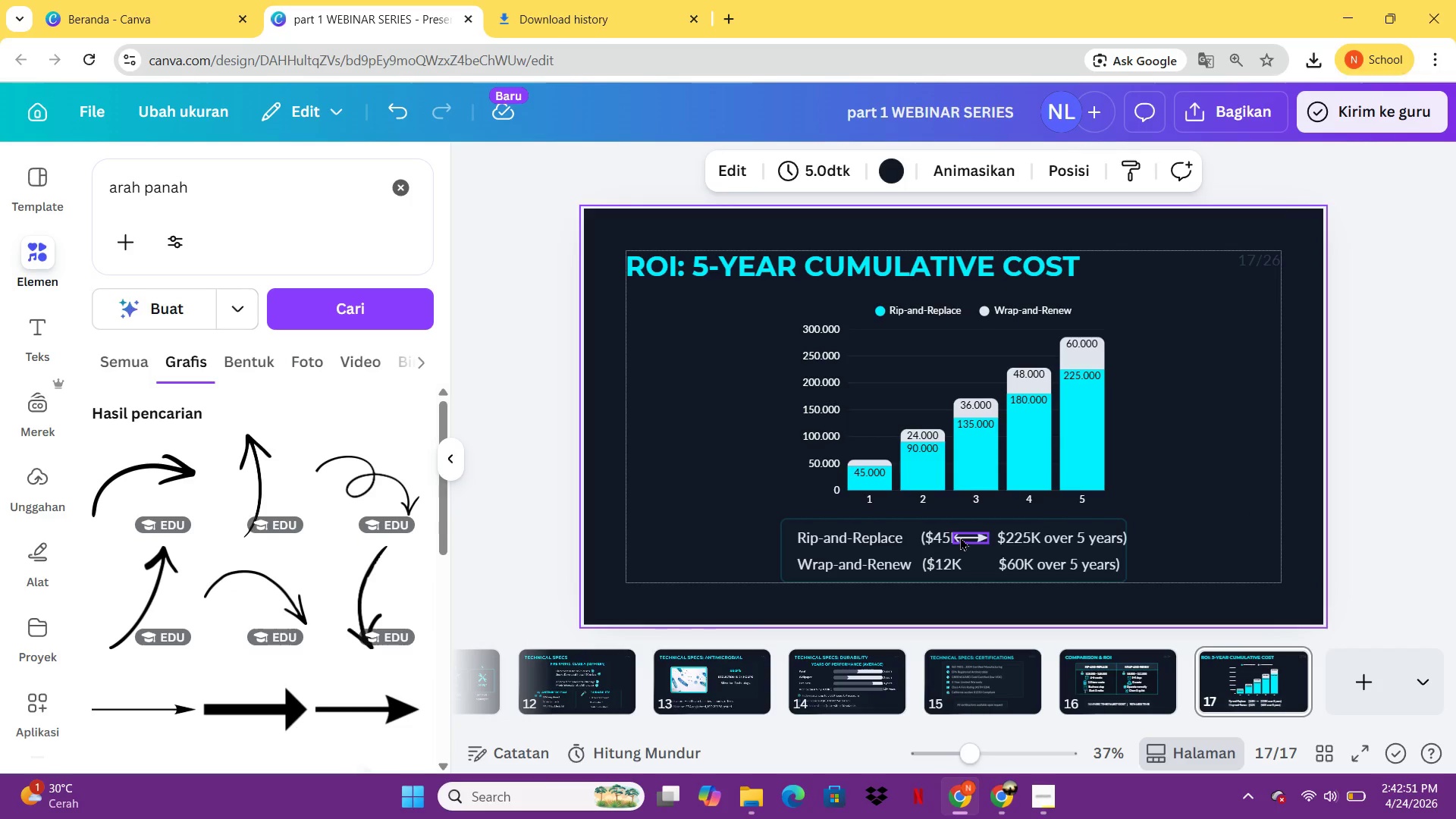 
left_click_drag(start_coordinate=[962, 537], to_coordinate=[967, 537])
 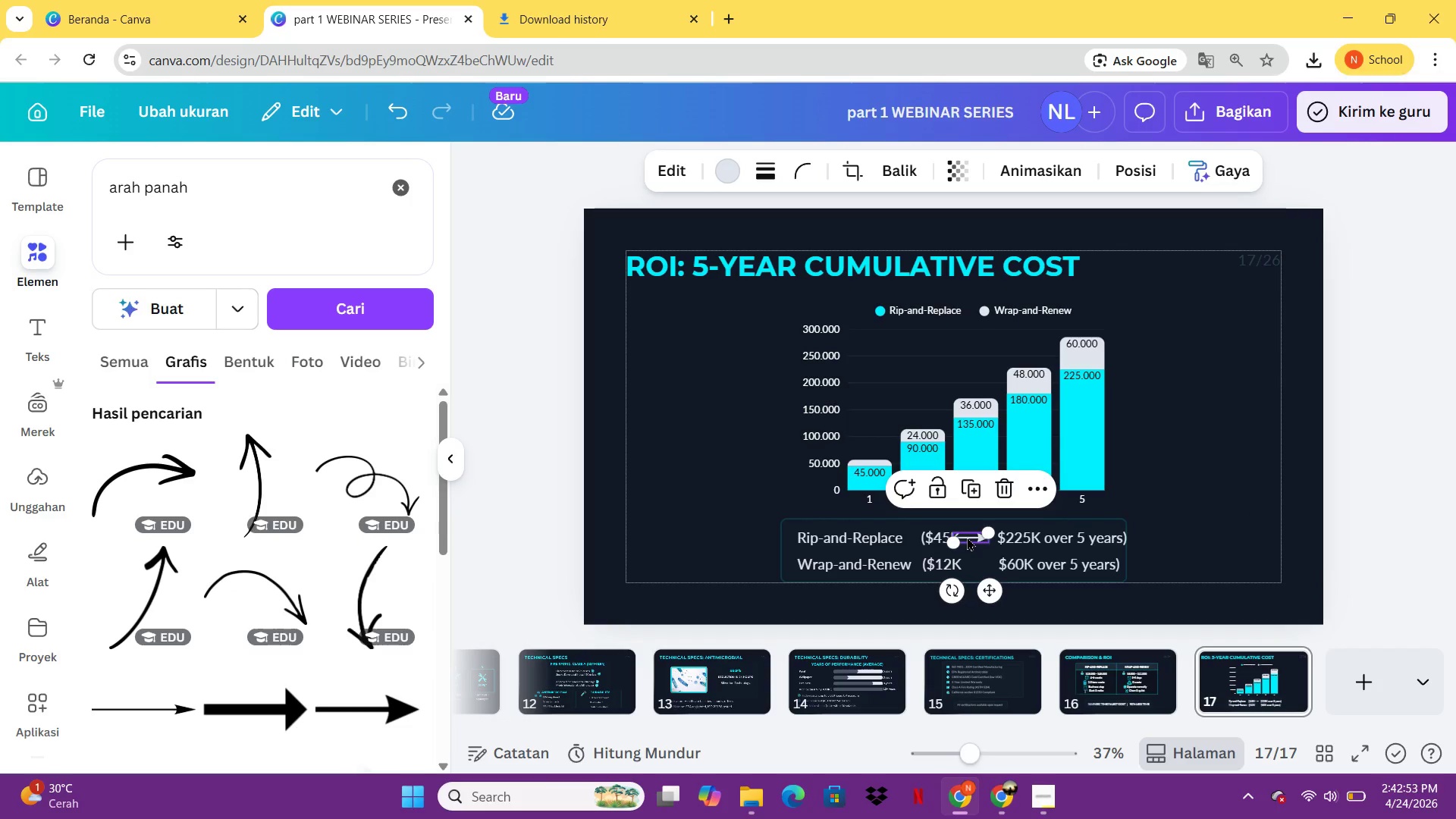 
hold_key(key=ArrowRight, duration=0.97)
 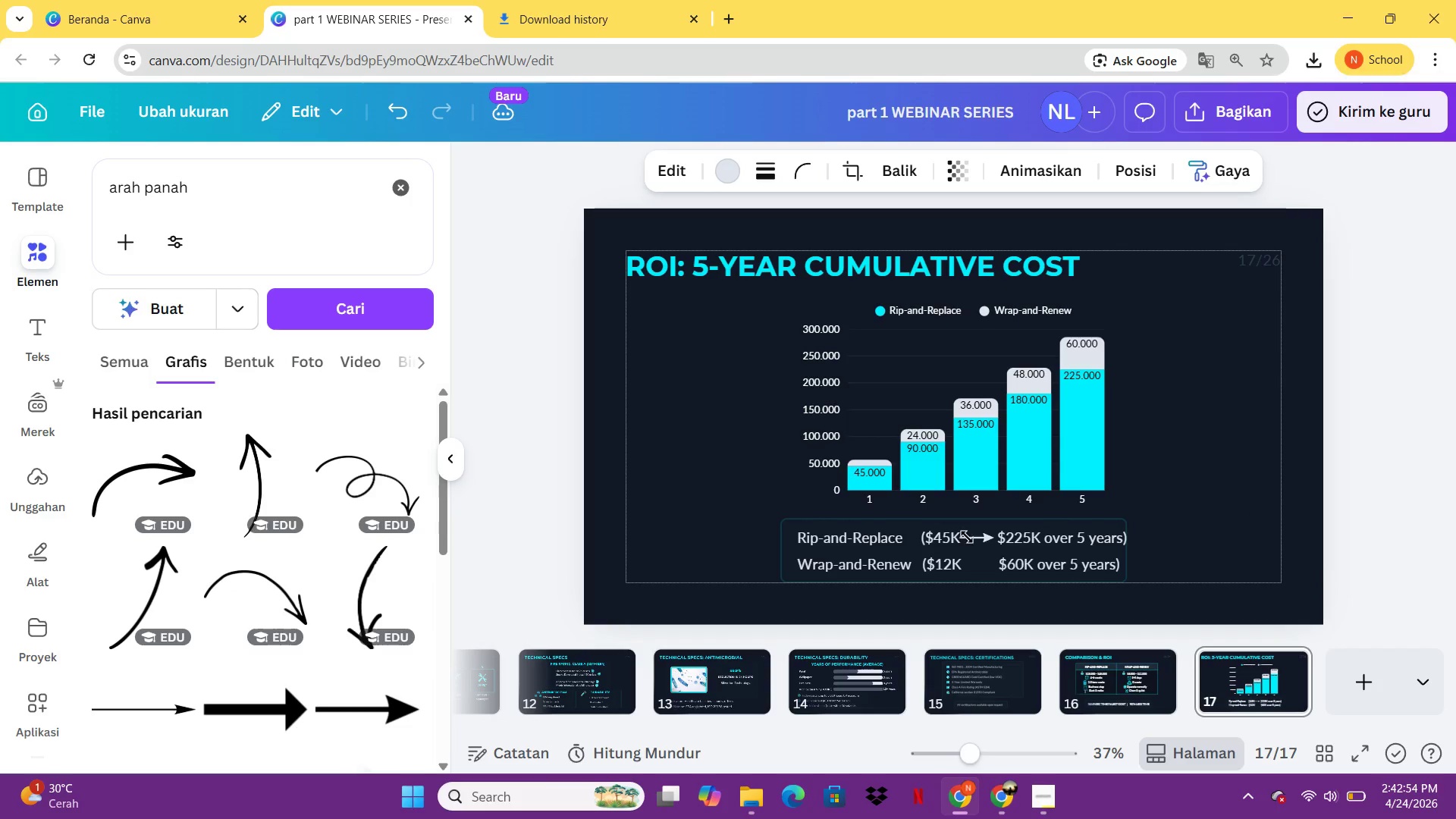 
key(ArrowRight)
 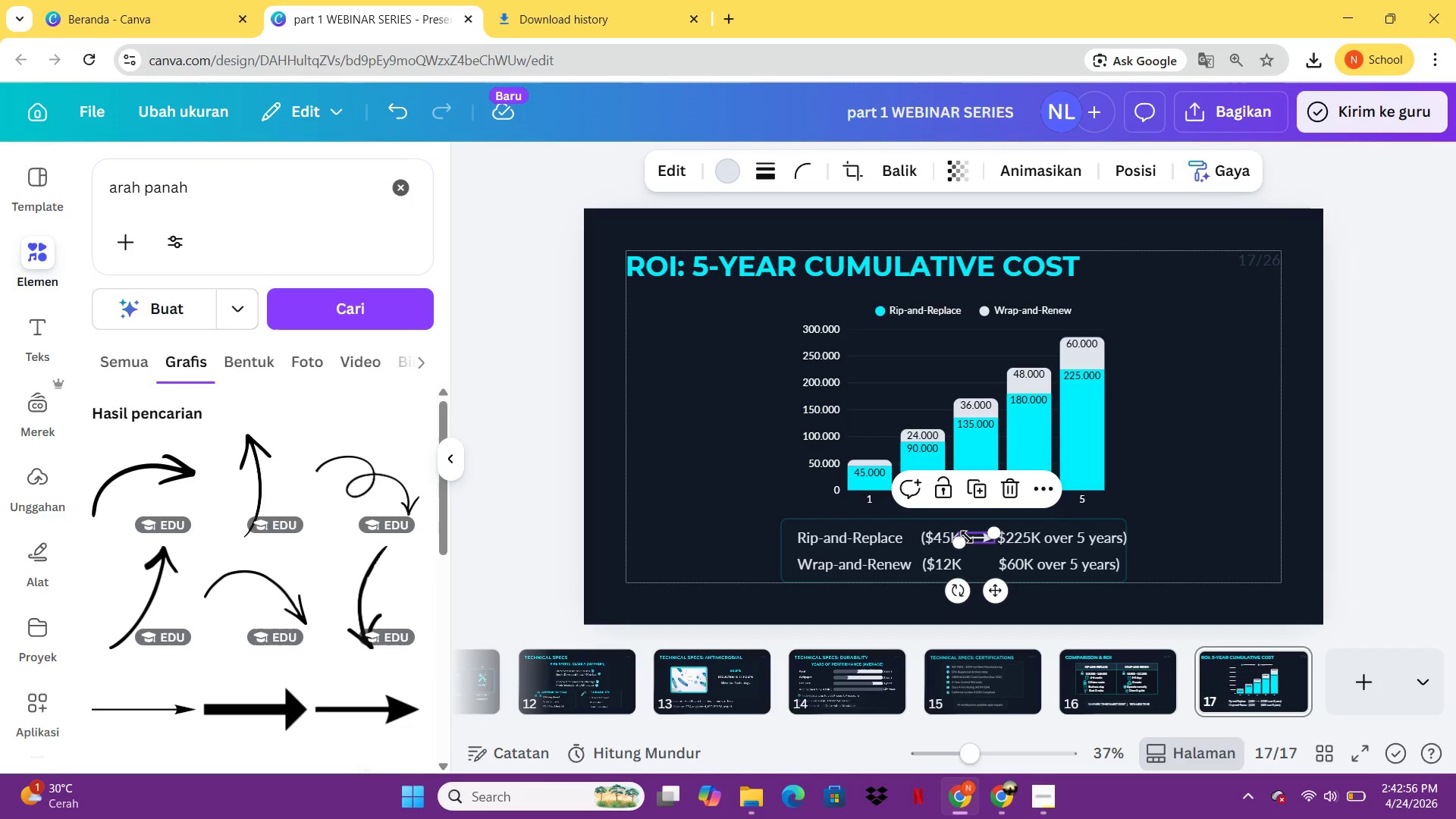 
key(Control+C)
 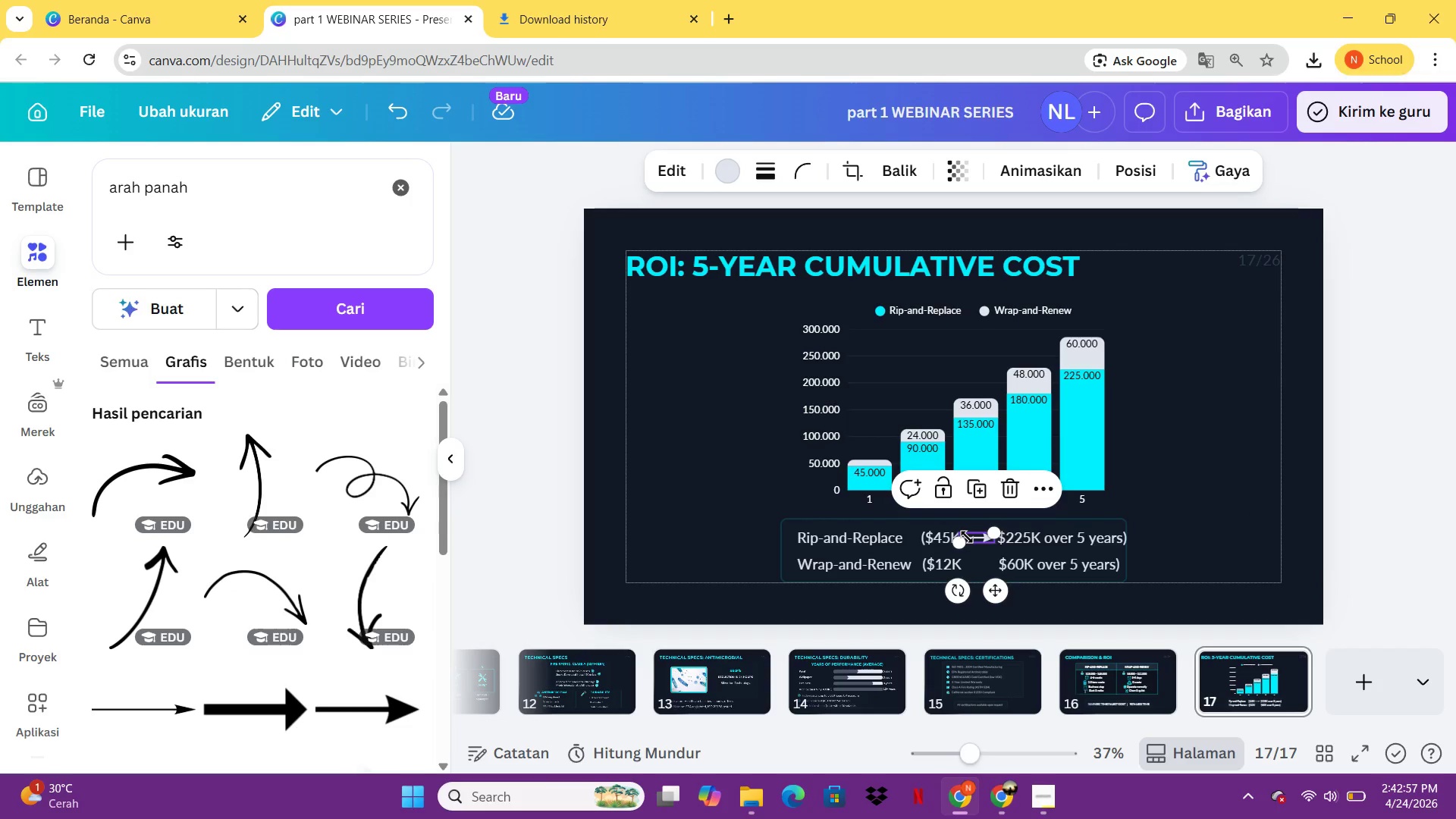 
key(Control+V)
 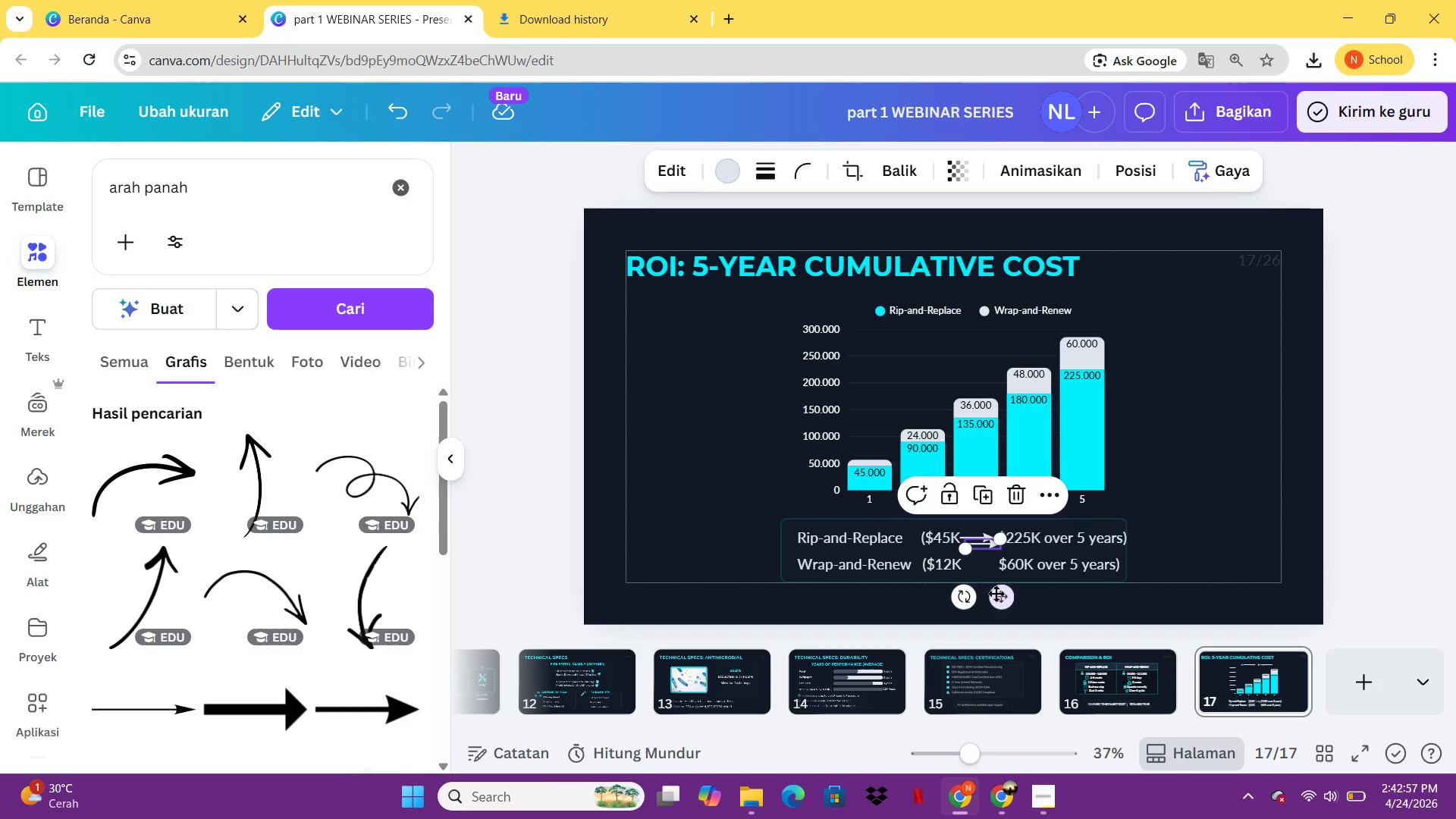 
left_click_drag(start_coordinate=[993, 595], to_coordinate=[992, 613])
 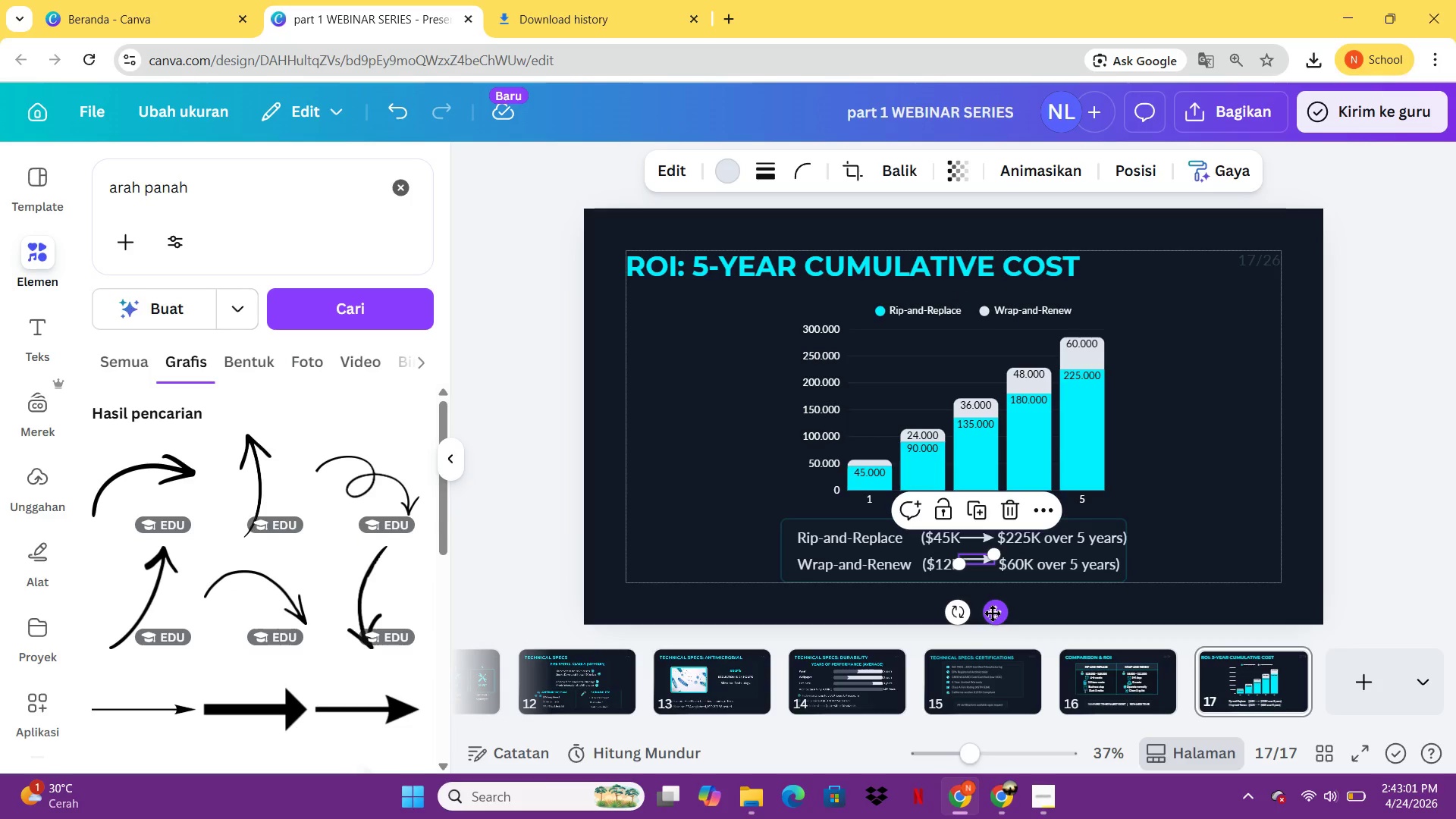 
hold_key(key=ArrowDown, duration=0.44)
 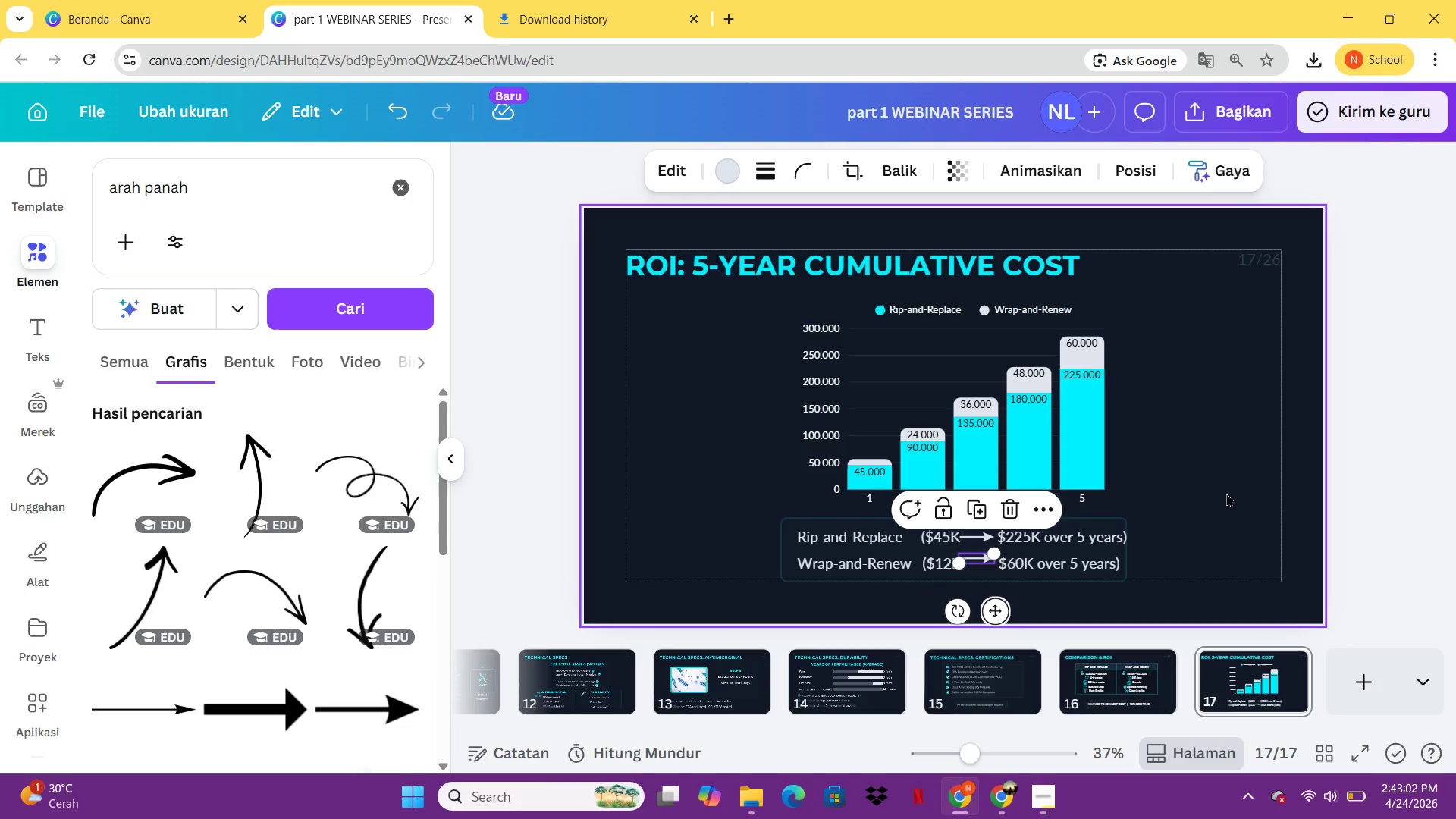 
left_click([1226, 493])
 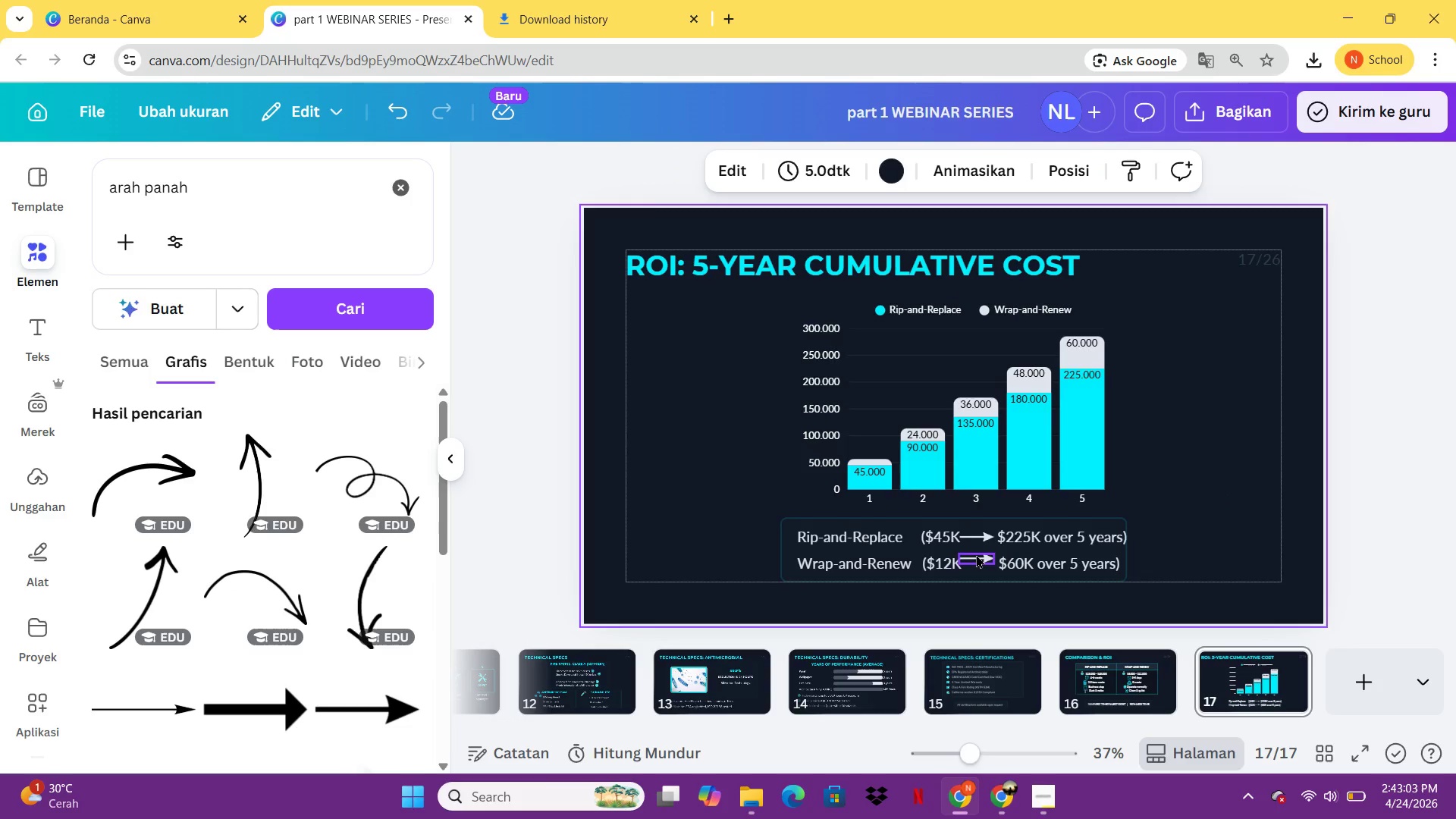 
left_click([977, 554])
 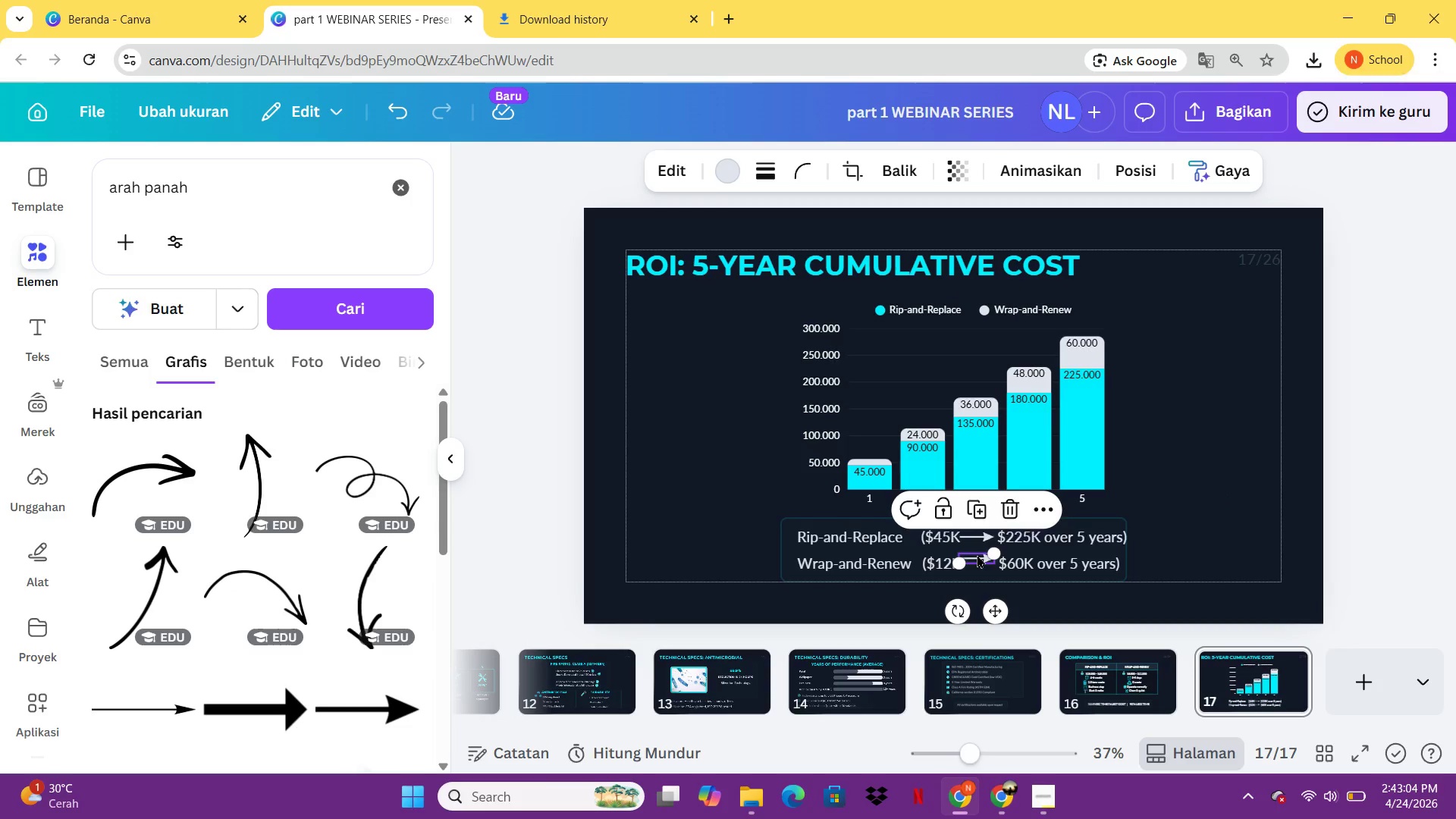 
hold_key(key=ArrowDown, duration=0.88)
 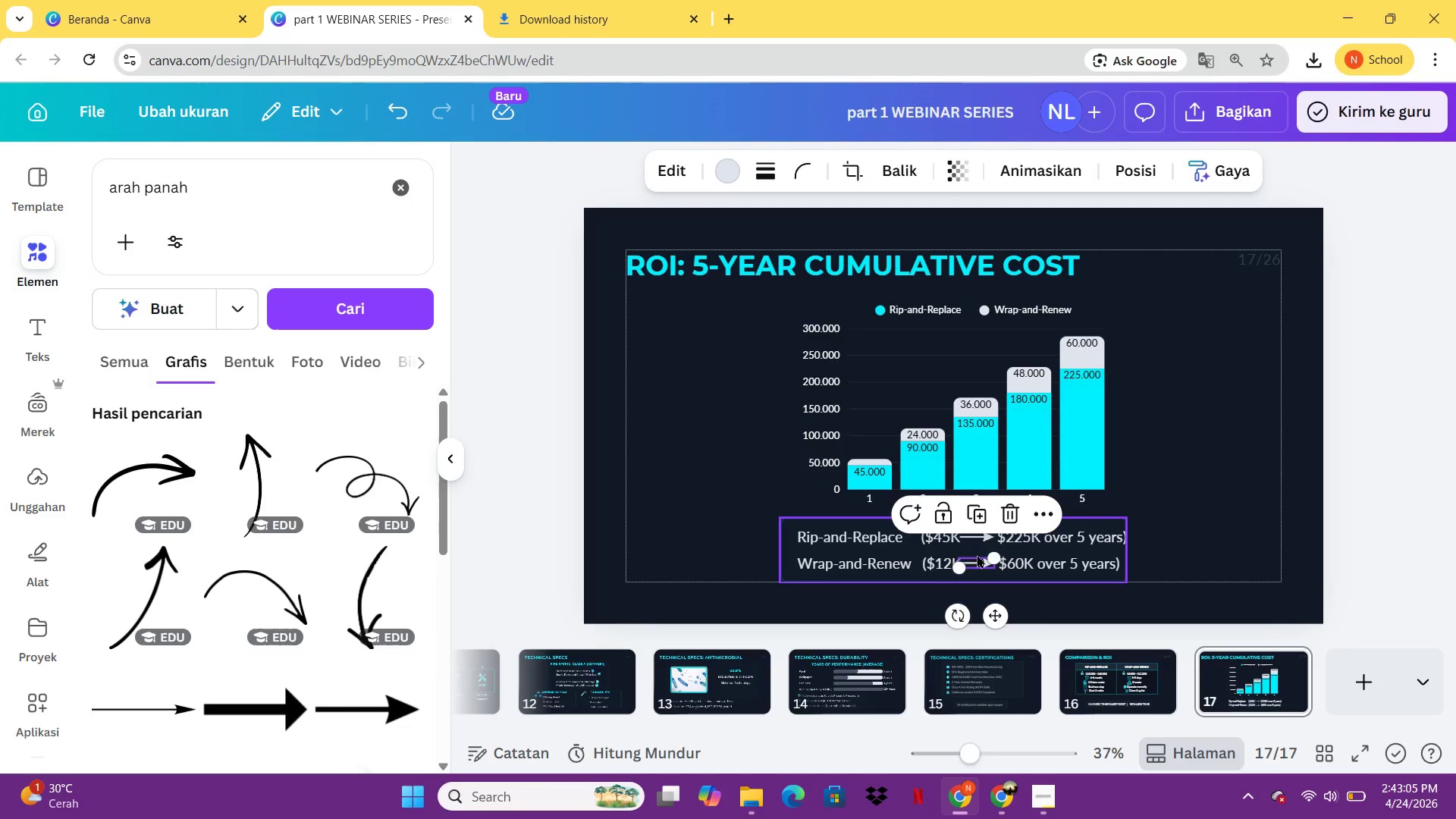 
key(ArrowDown)
 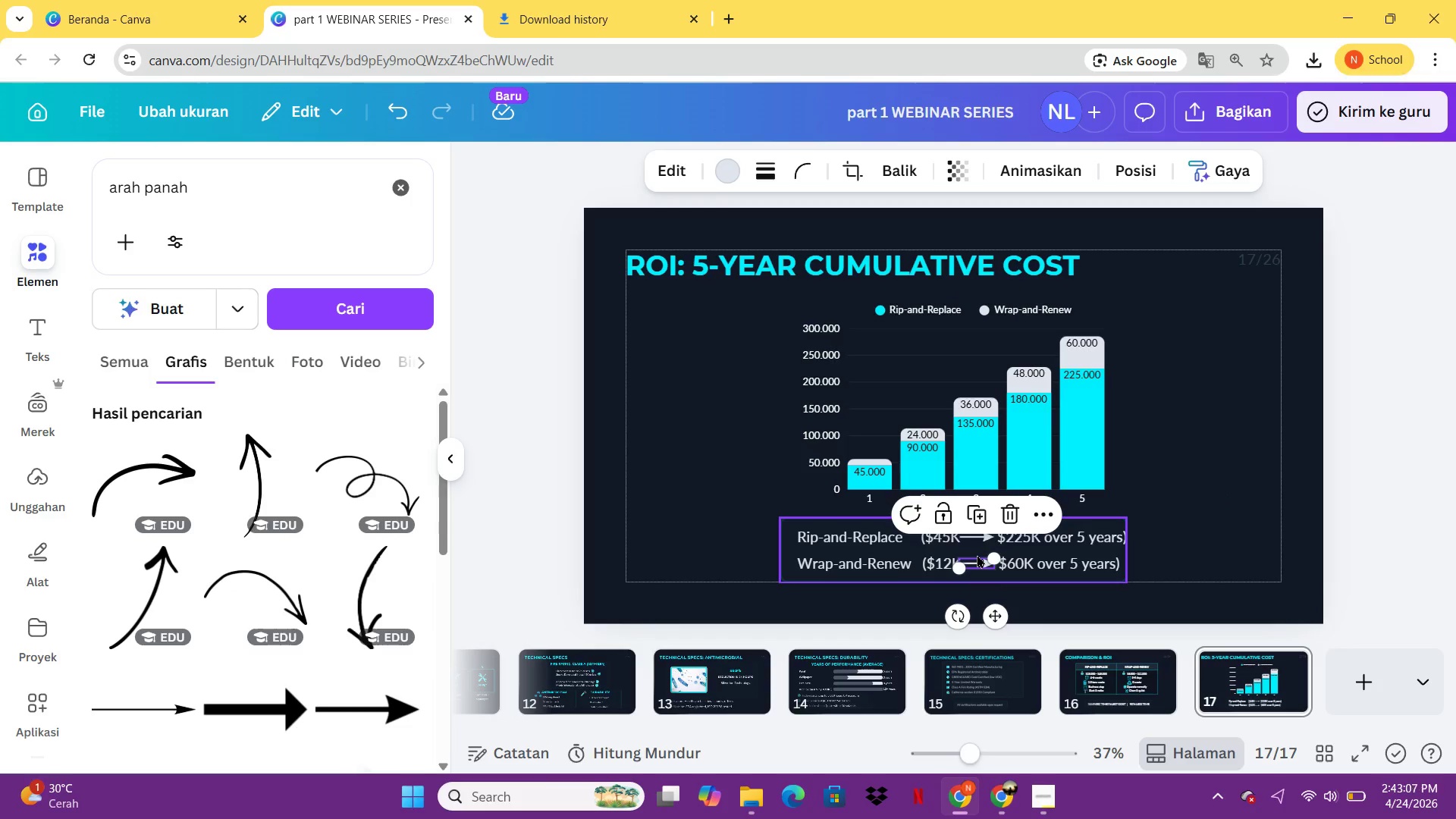 
left_click([1218, 537])
 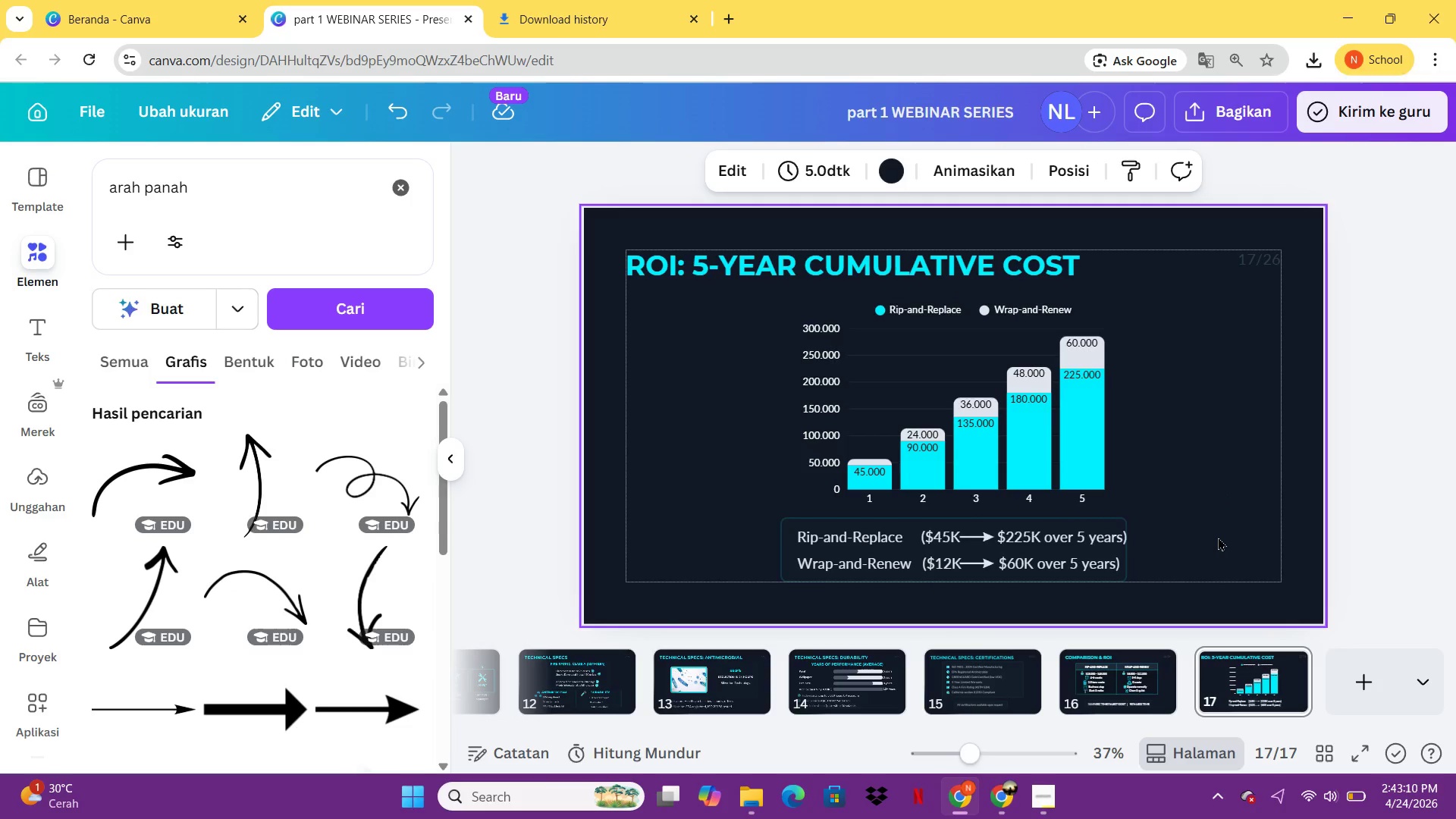 
left_click([781, 548])
 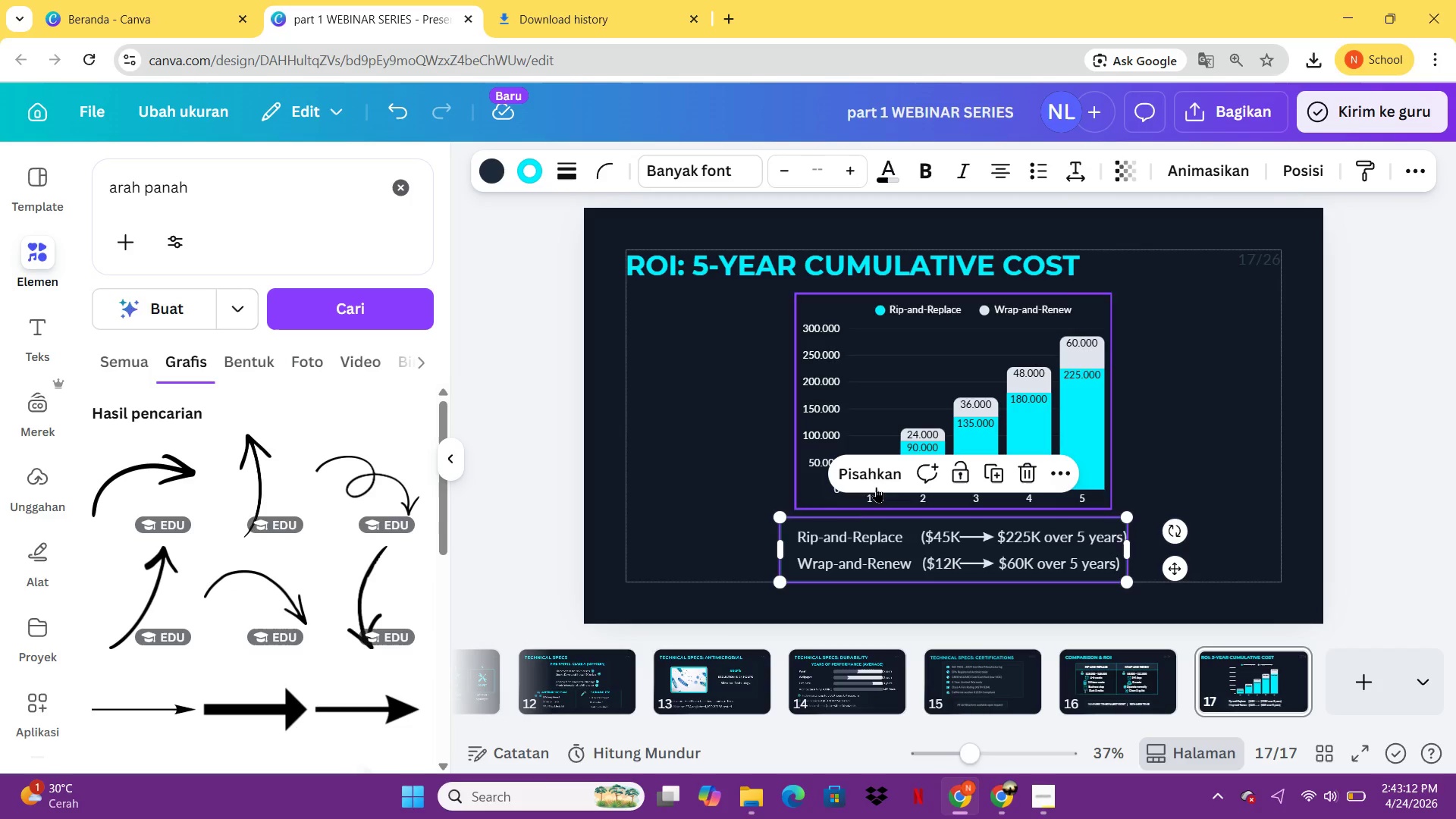 
left_click([876, 472])
 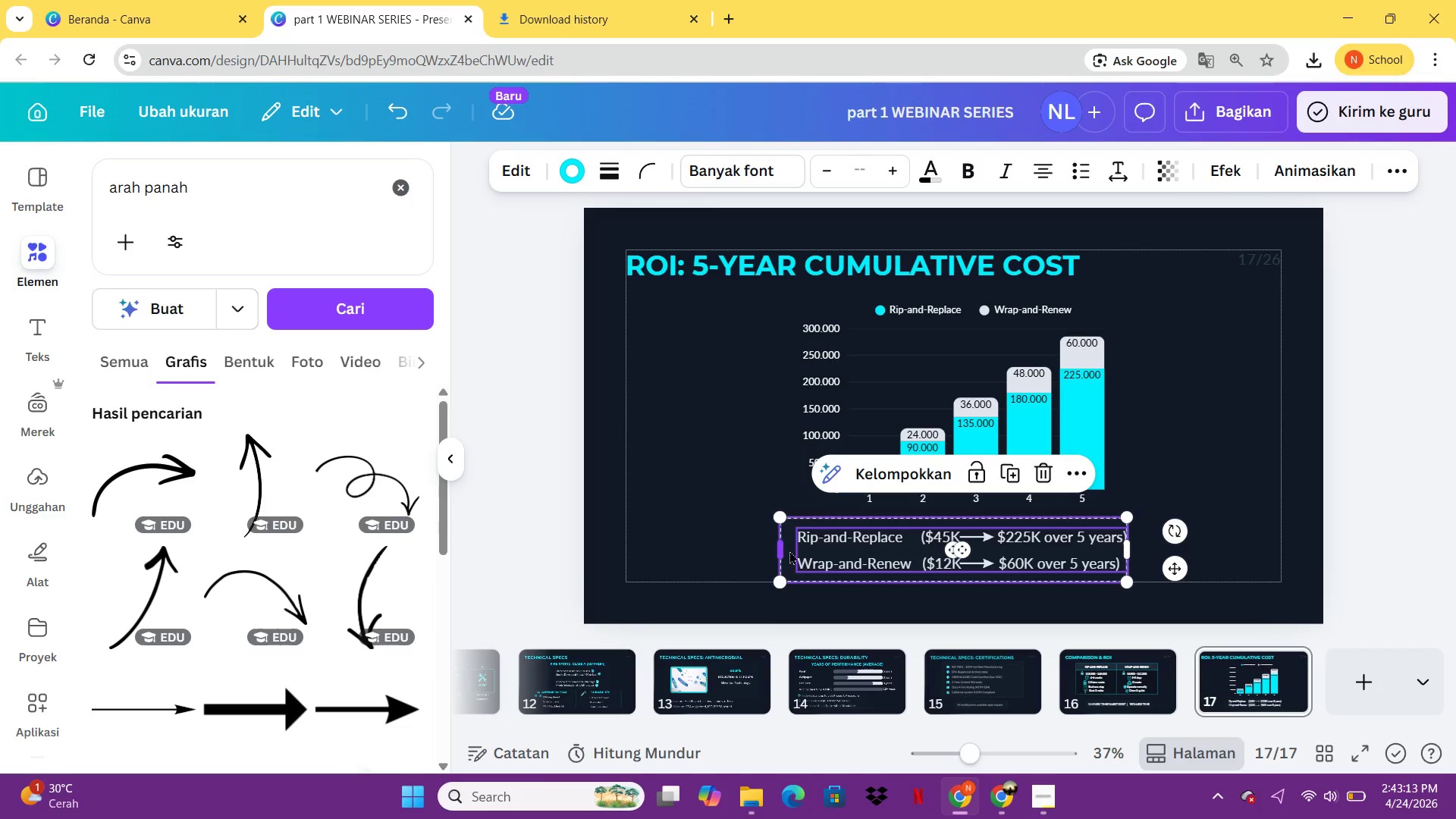 
left_click([790, 551])
 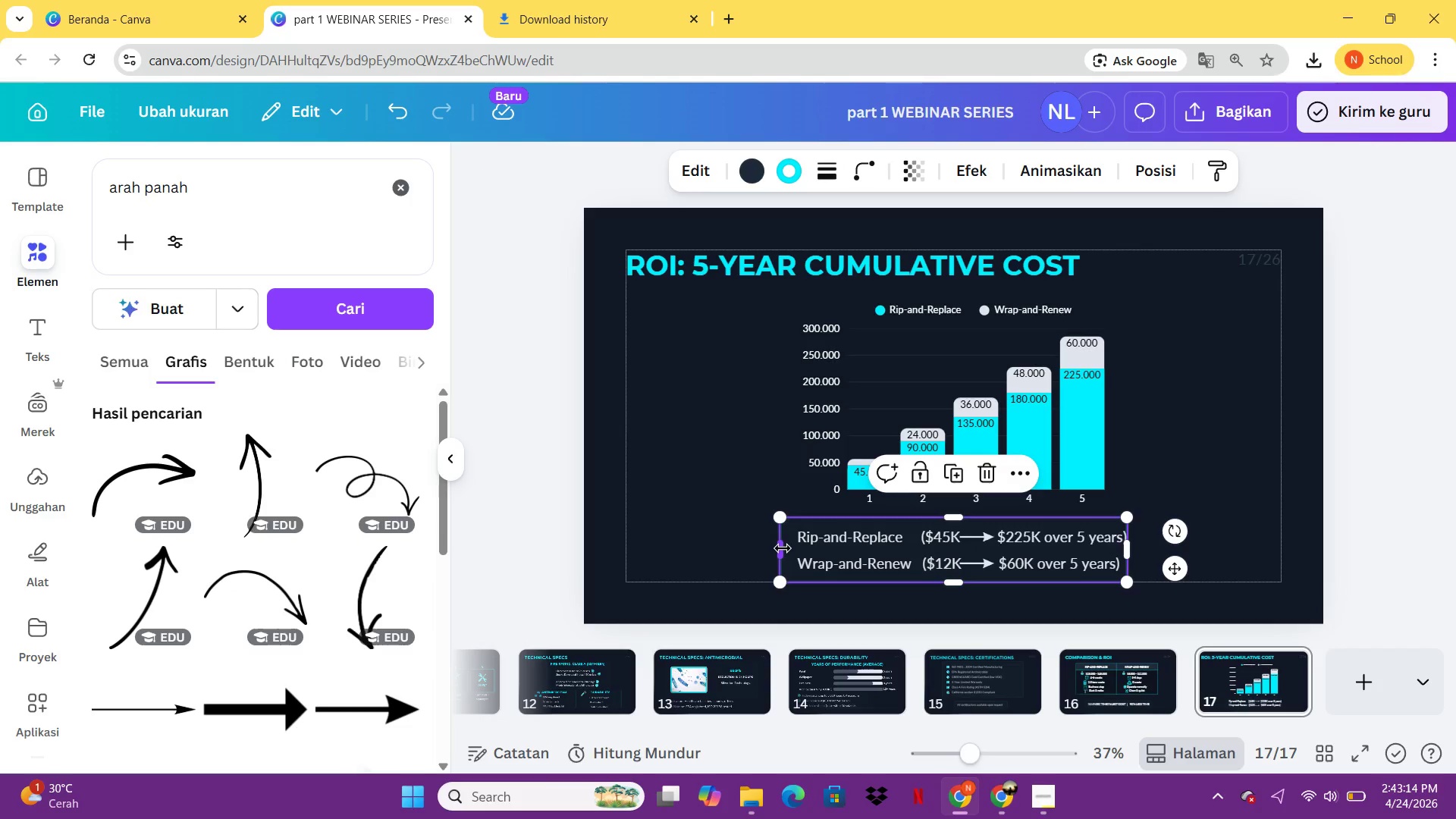 
left_click_drag(start_coordinate=[783, 548], to_coordinate=[759, 548])
 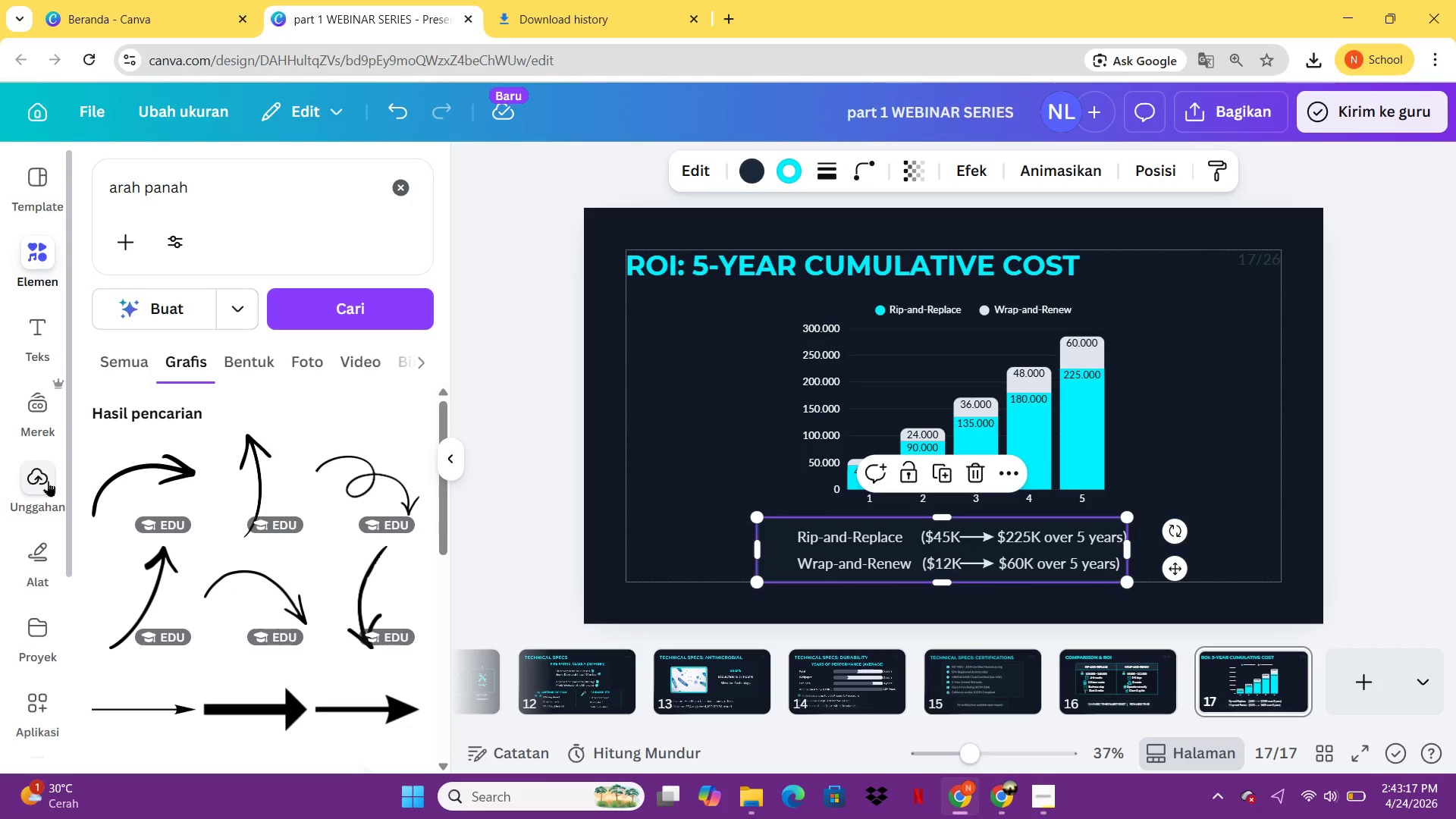 
left_click([46, 556])
 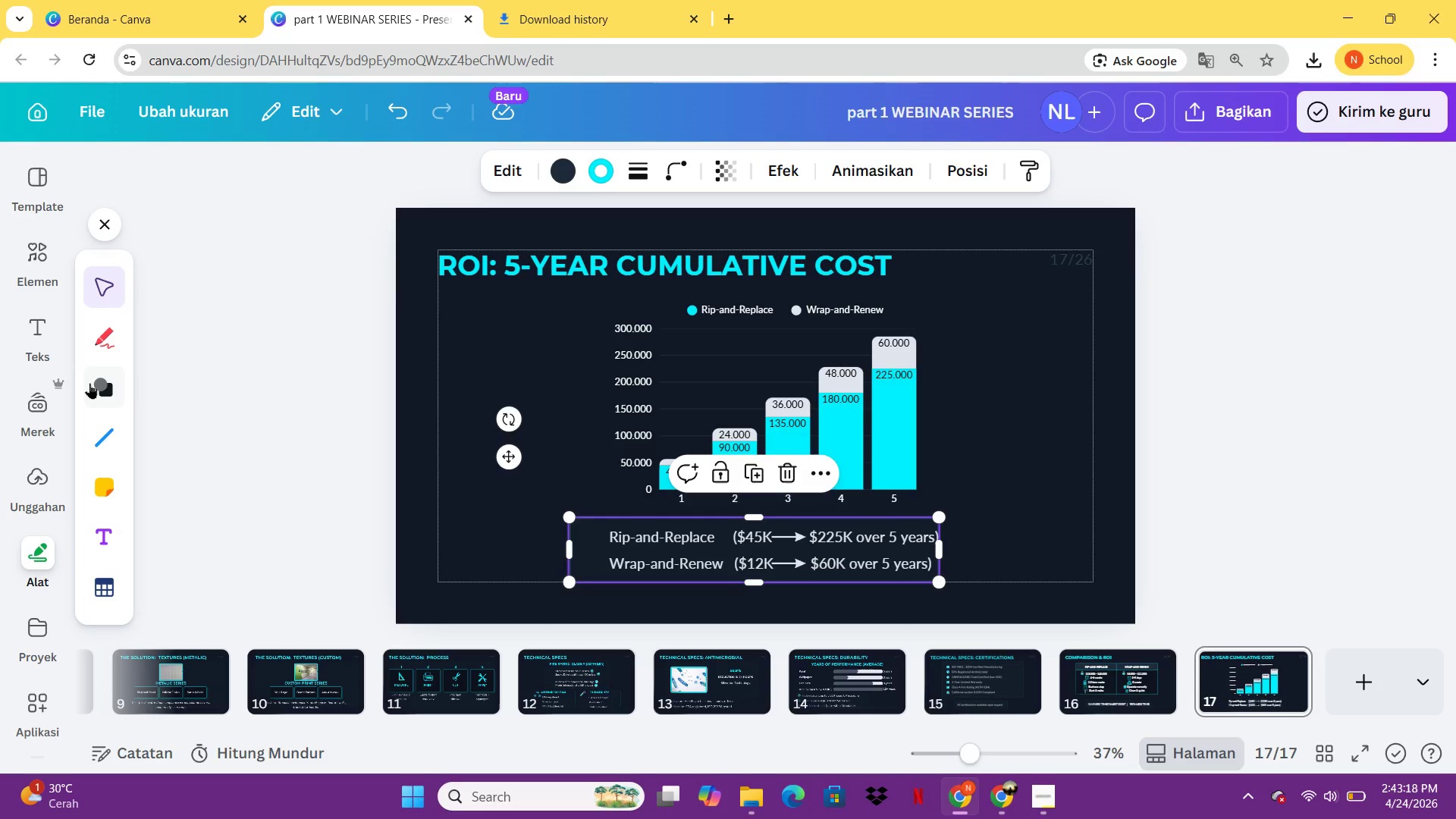 
left_click([86, 384])
 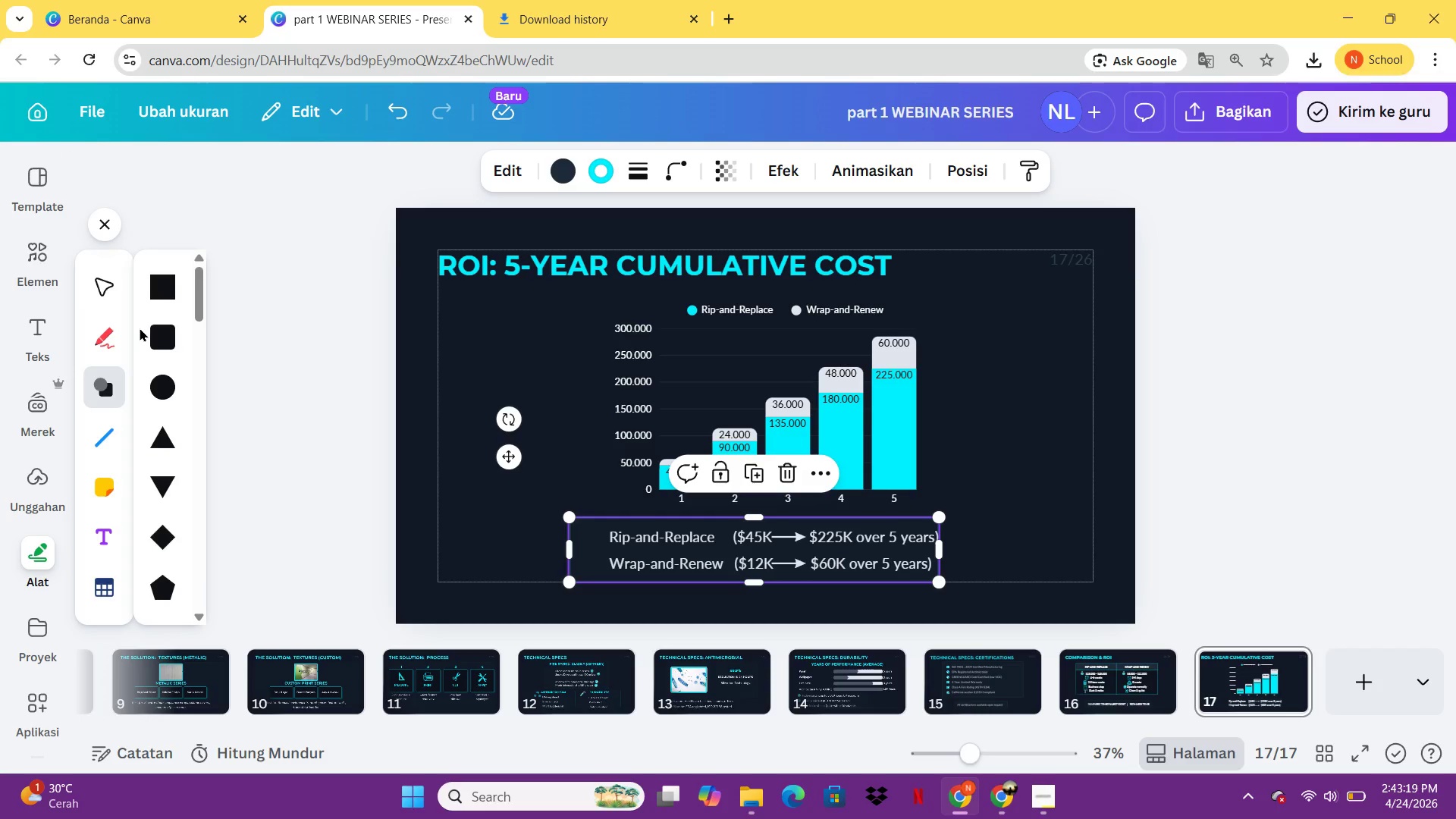 
double_click([171, 328])
 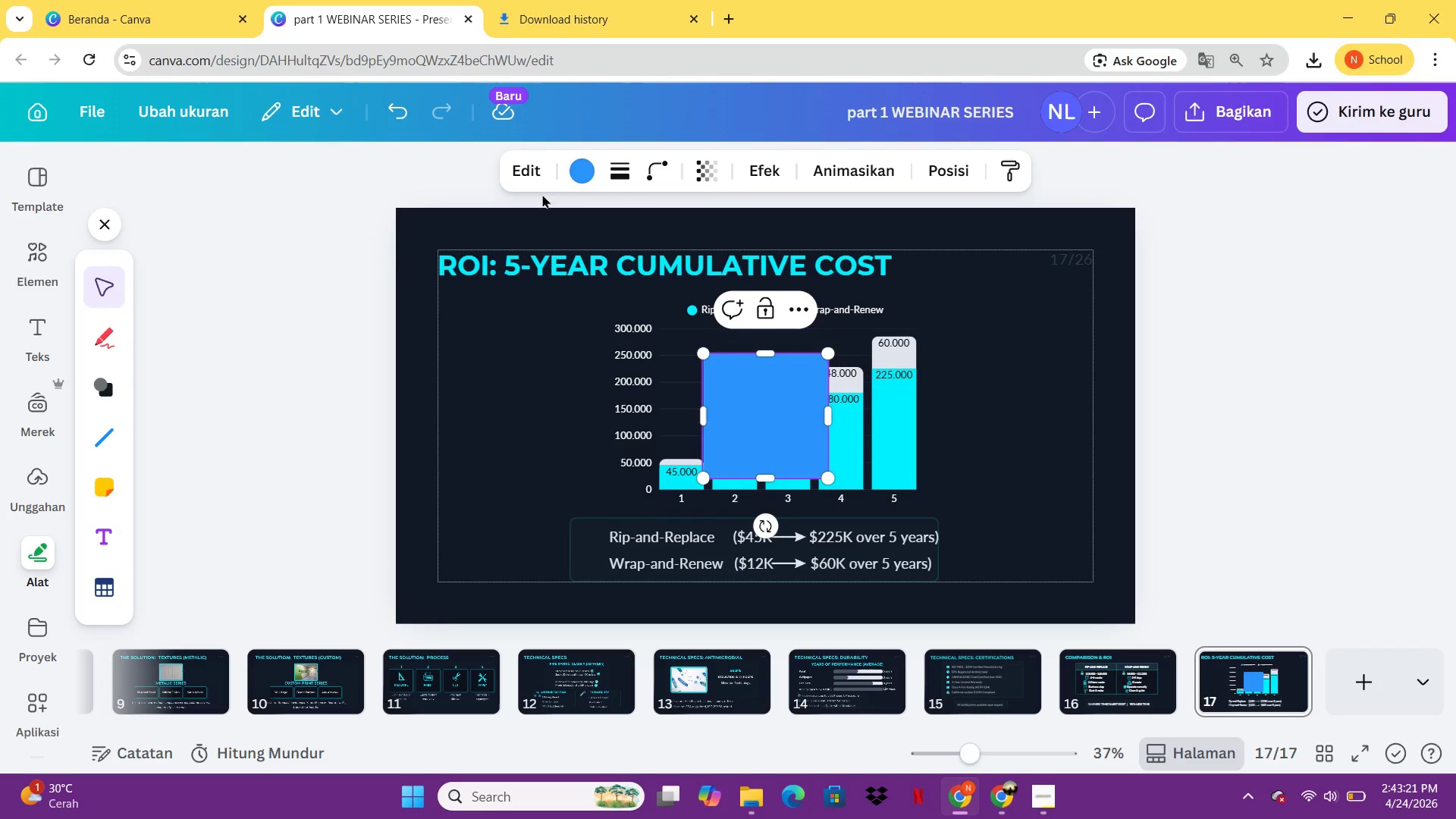 
left_click([579, 171])
 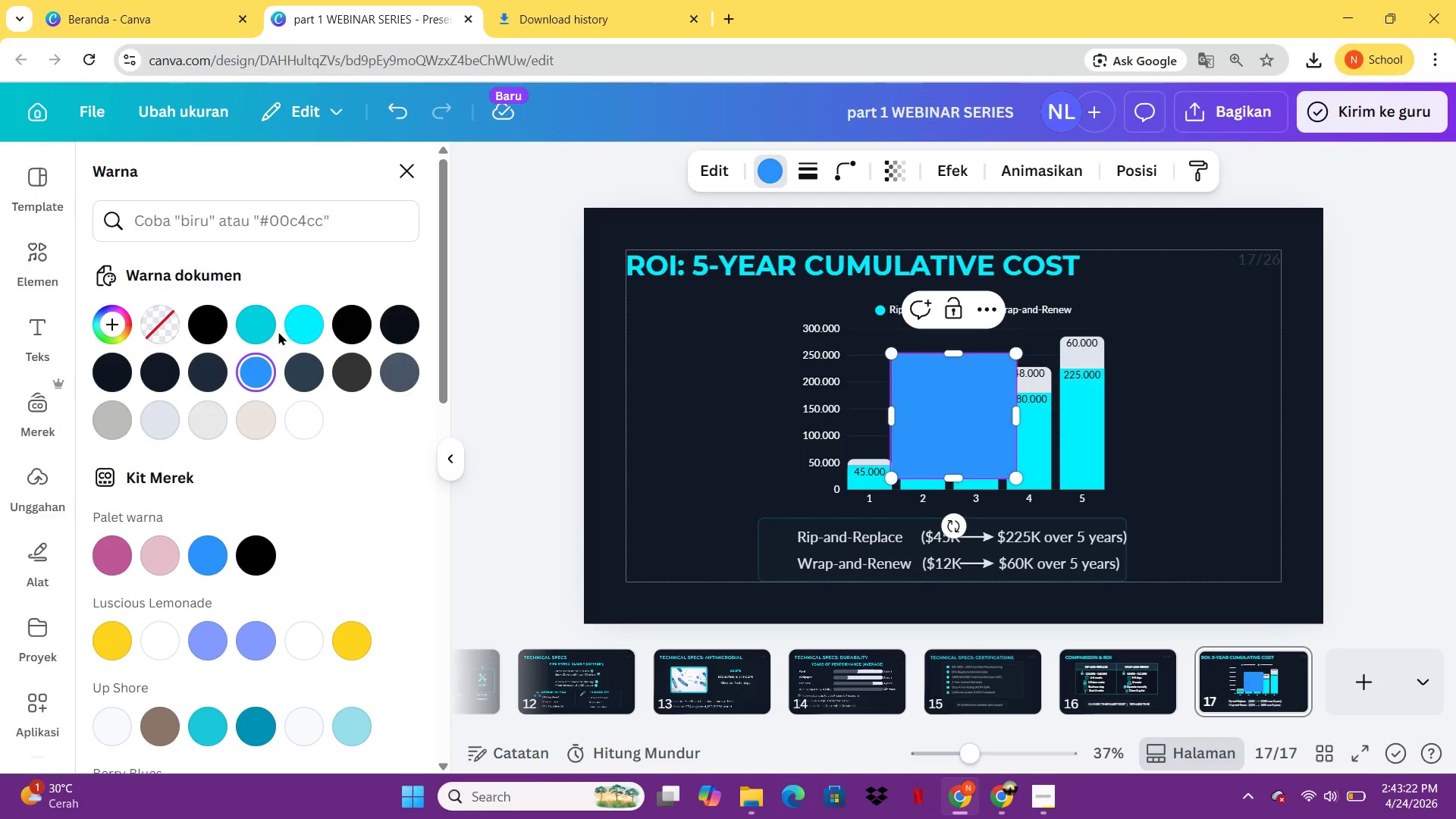 
left_click([303, 329])
 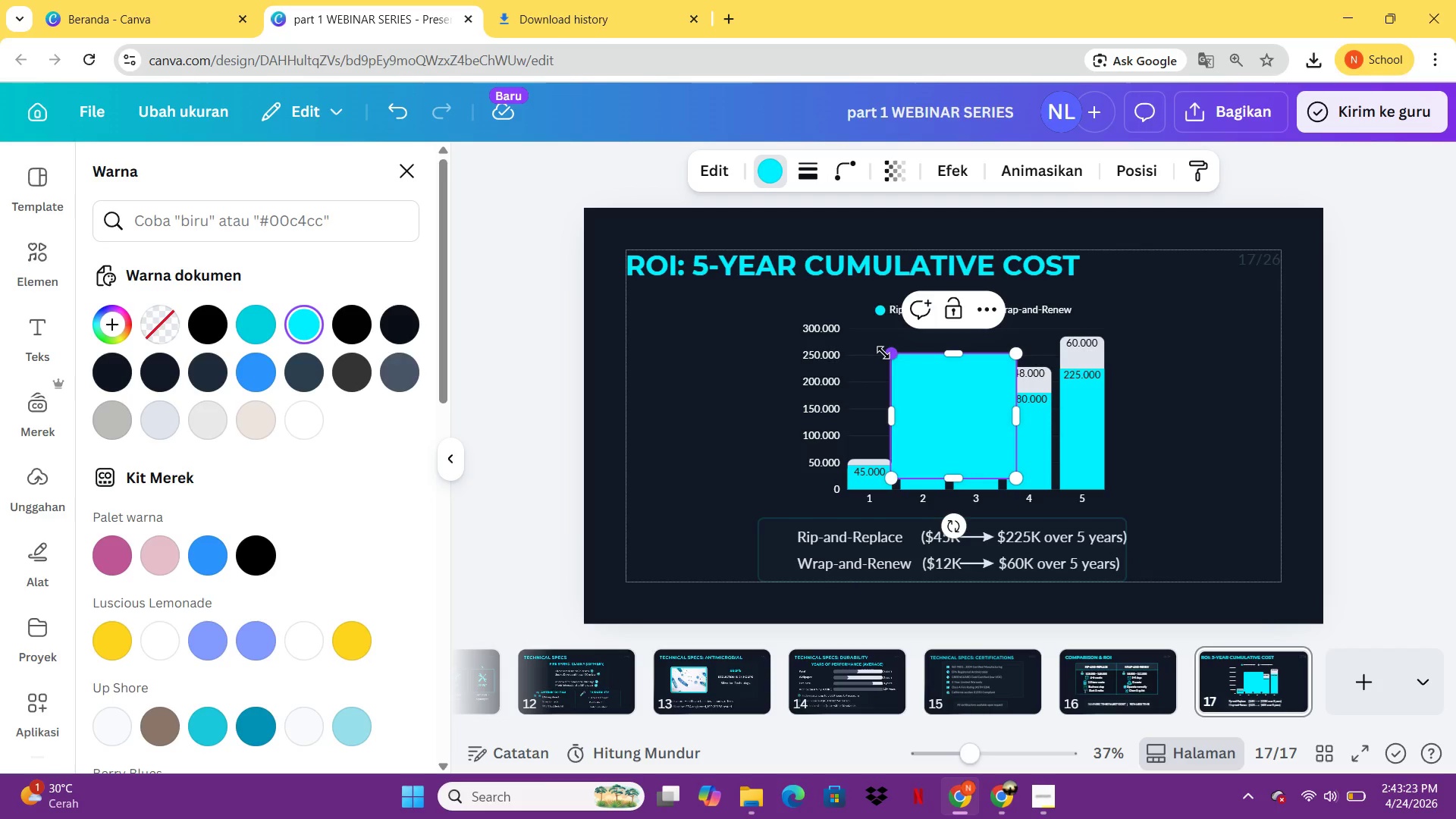 
left_click_drag(start_coordinate=[883, 353], to_coordinate=[989, 459])
 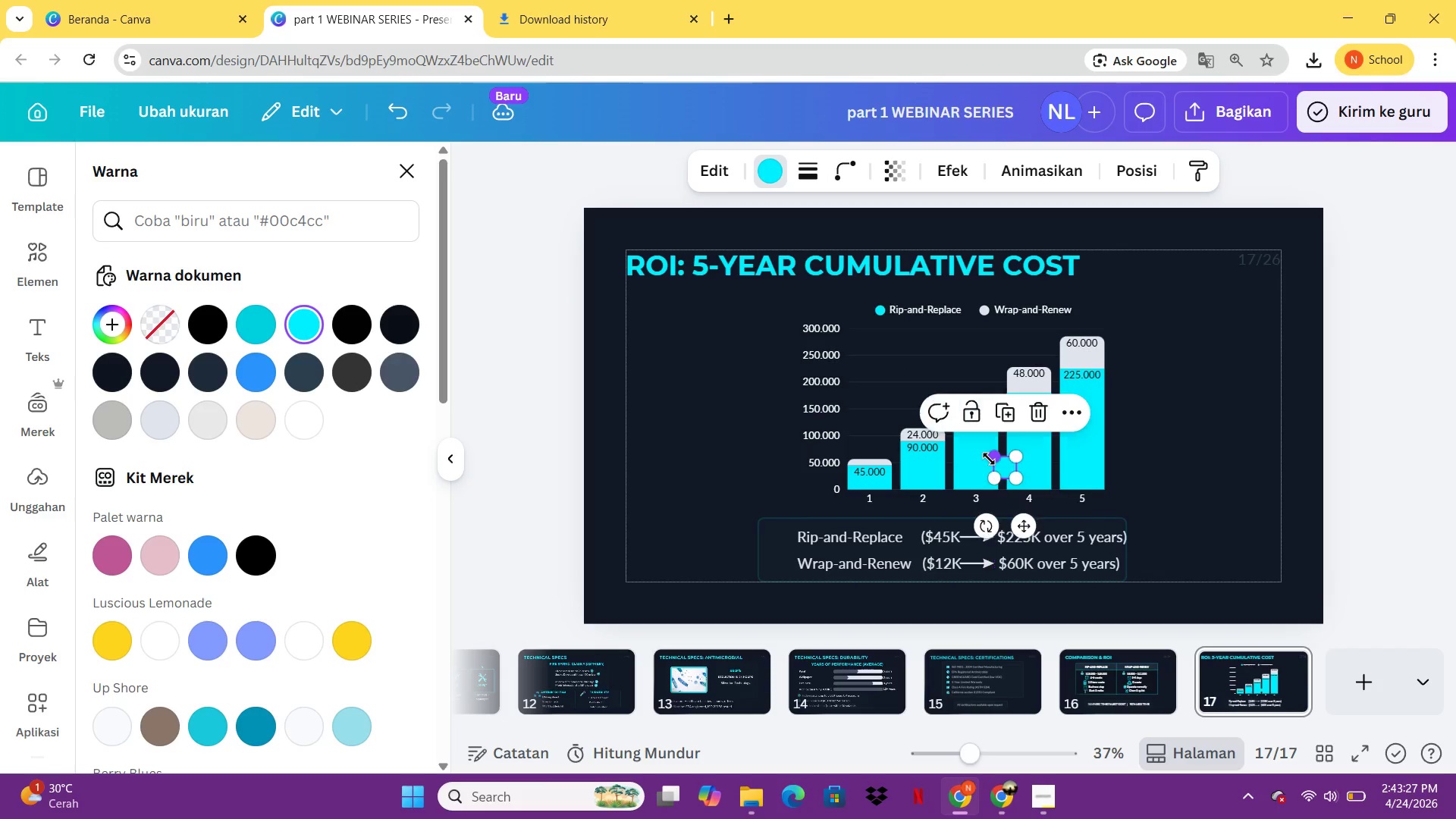 
left_click([989, 459])
 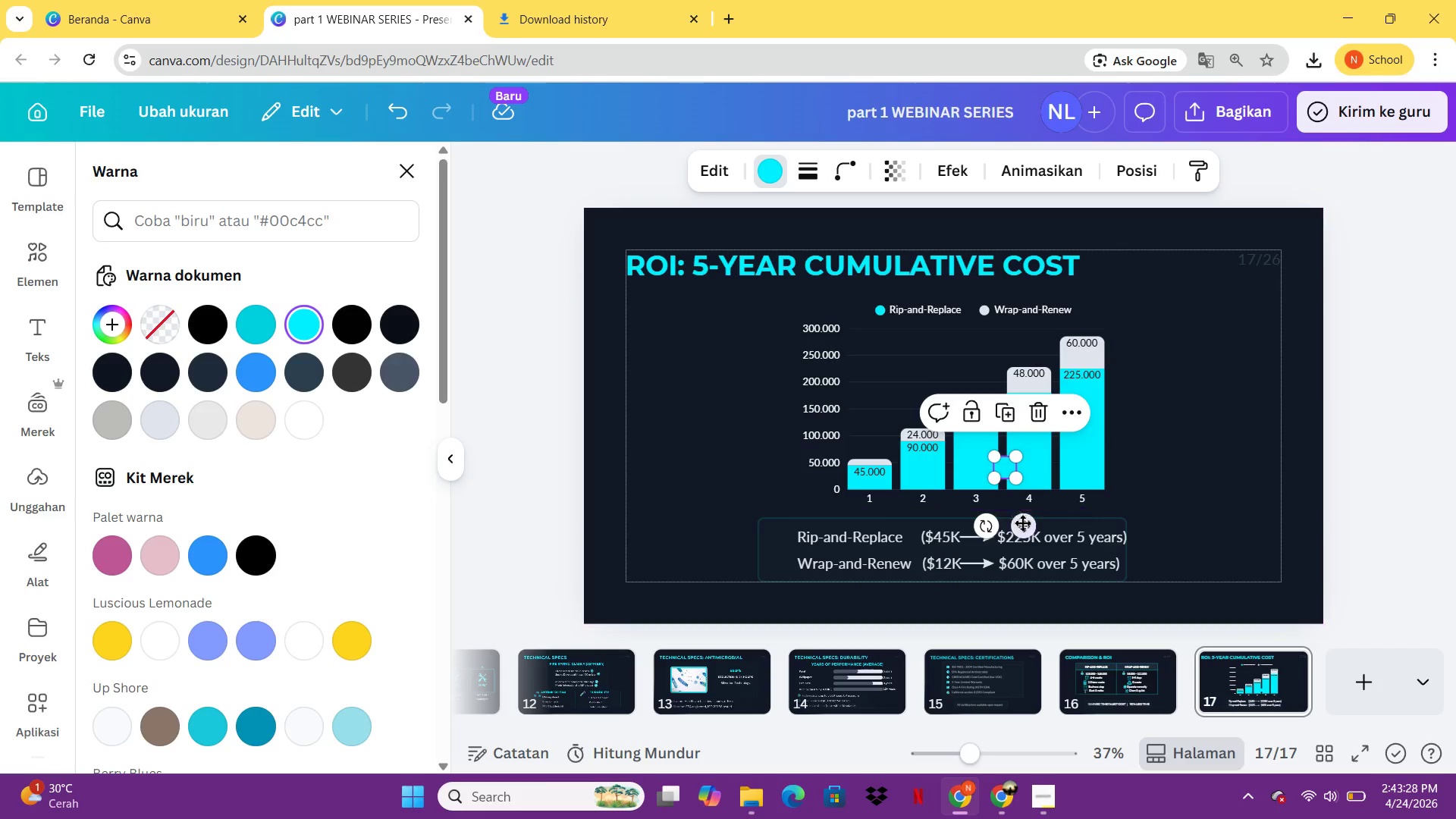 
left_click_drag(start_coordinate=[1024, 524], to_coordinate=[799, 596])
 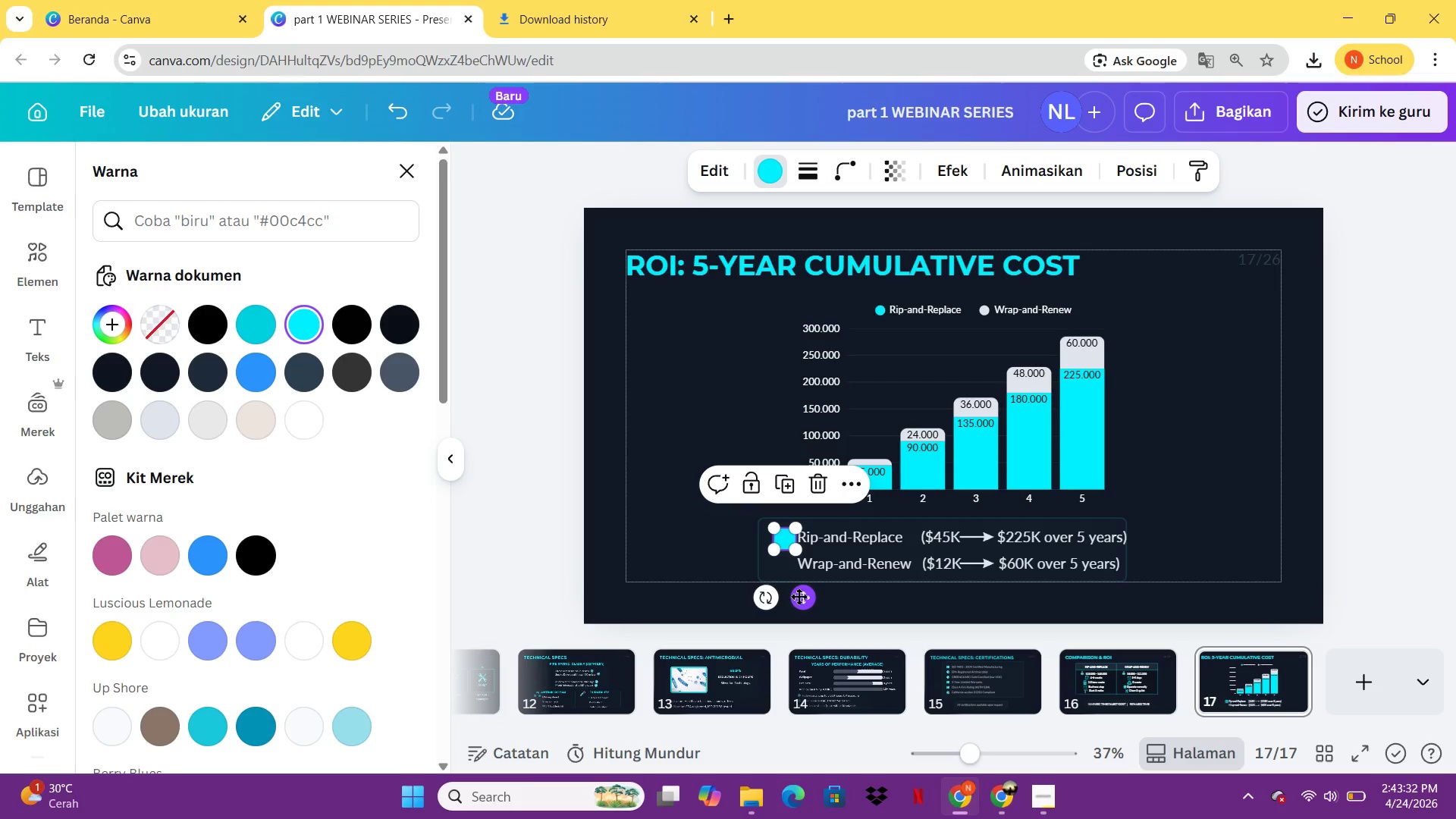 
hold_key(key=ArrowLeft, duration=0.39)
 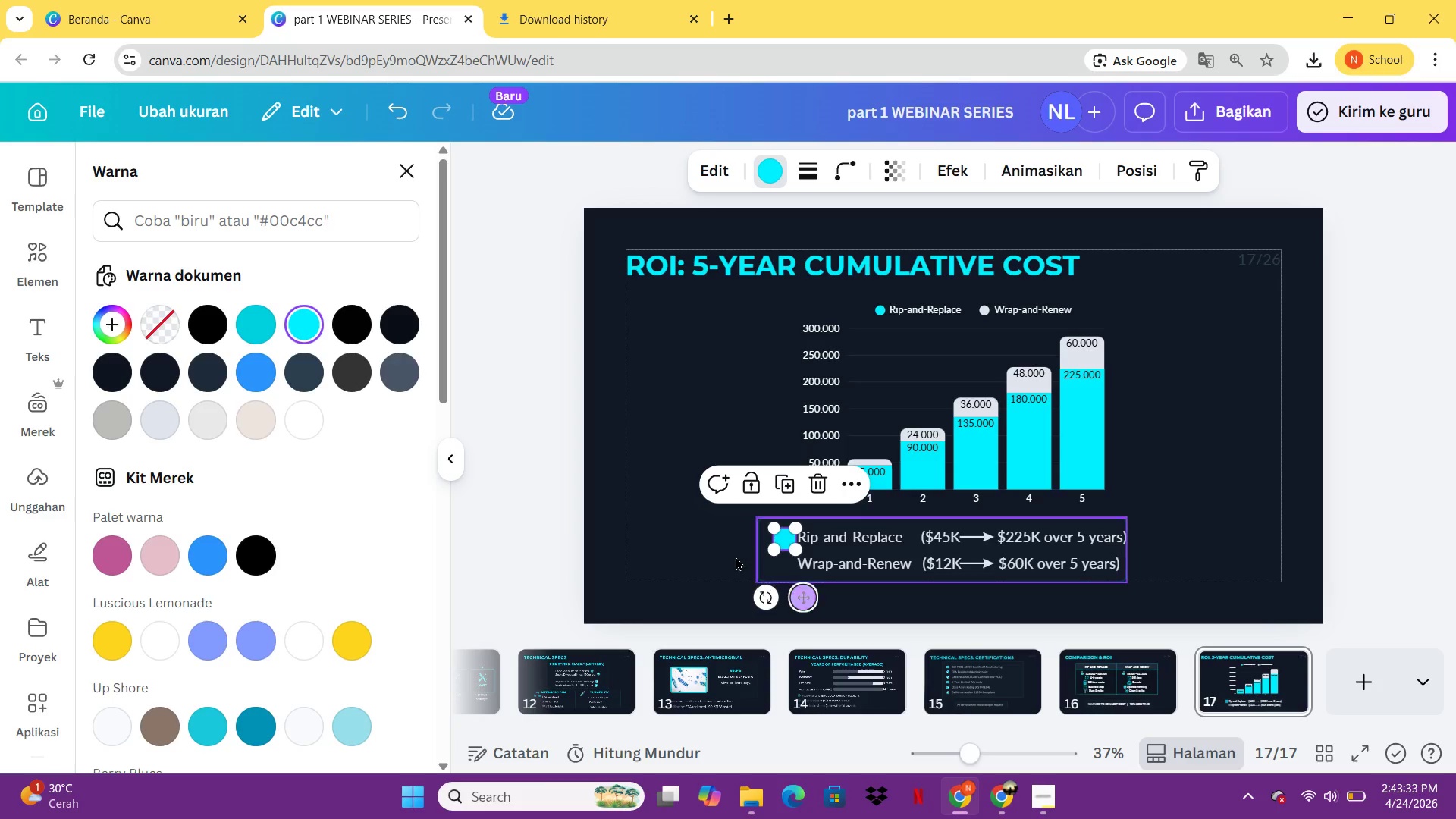 
left_click([736, 557])
 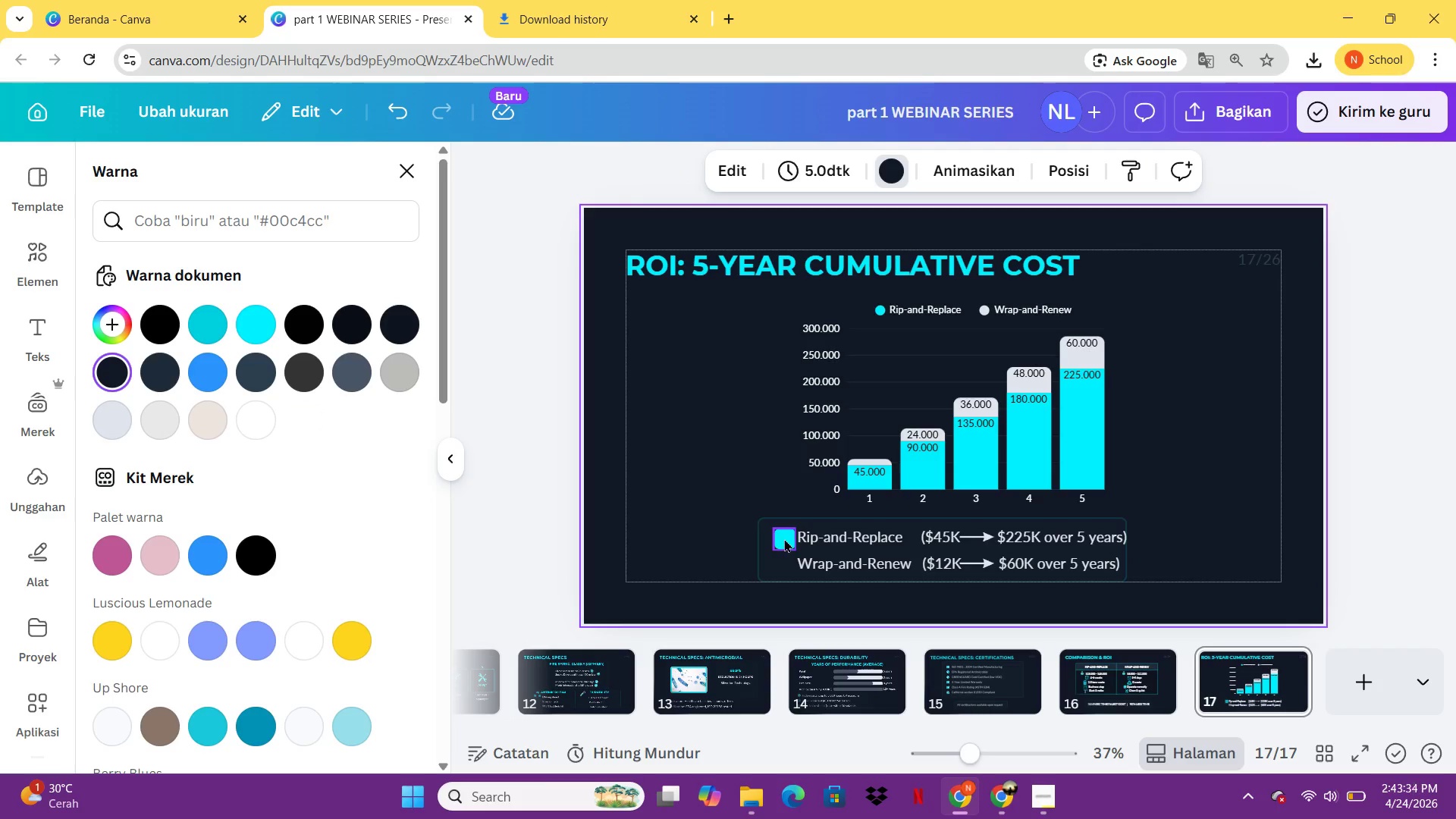 
left_click([785, 540])
 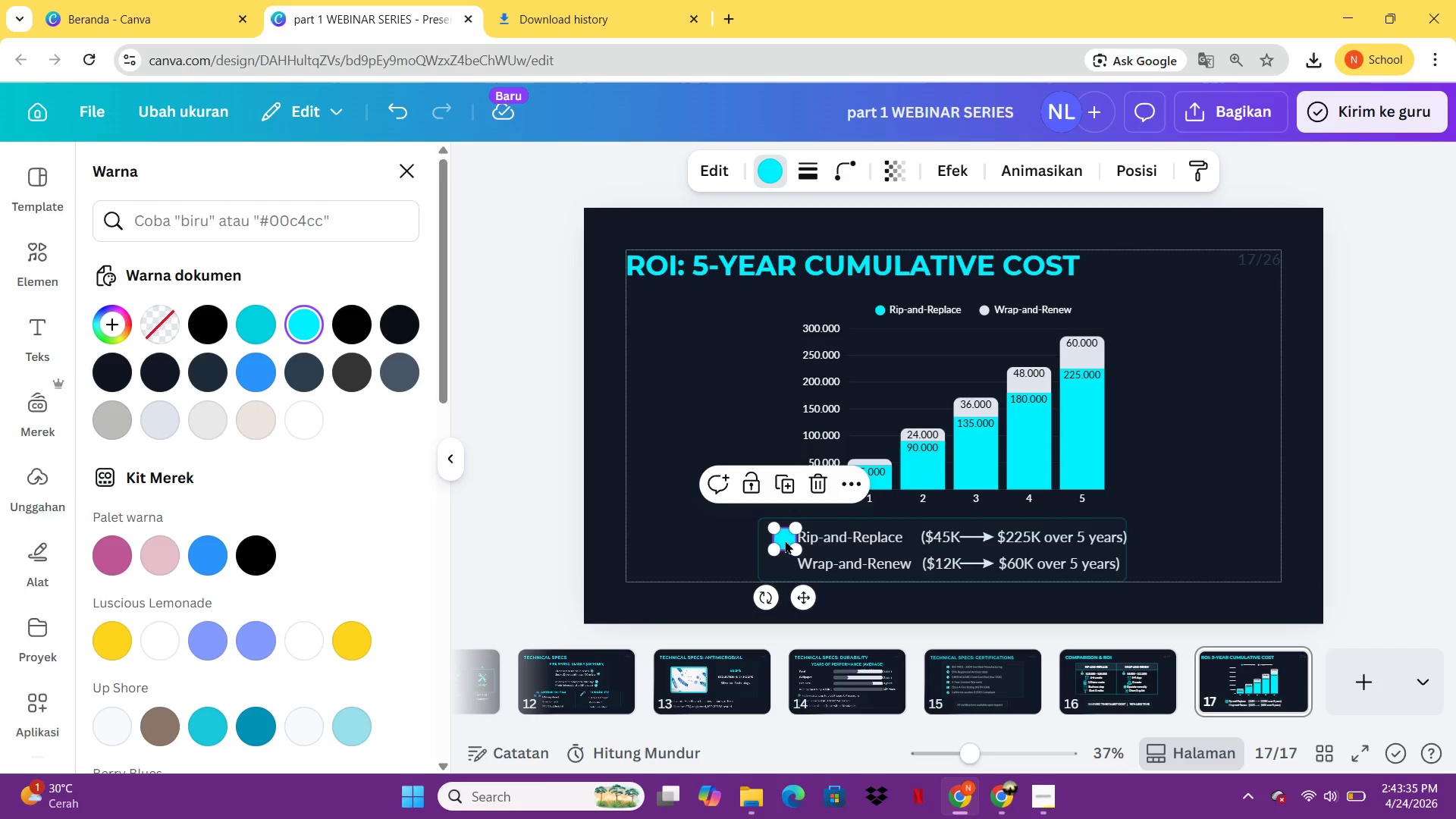 
hold_key(key=ArrowLeft, duration=0.89)
 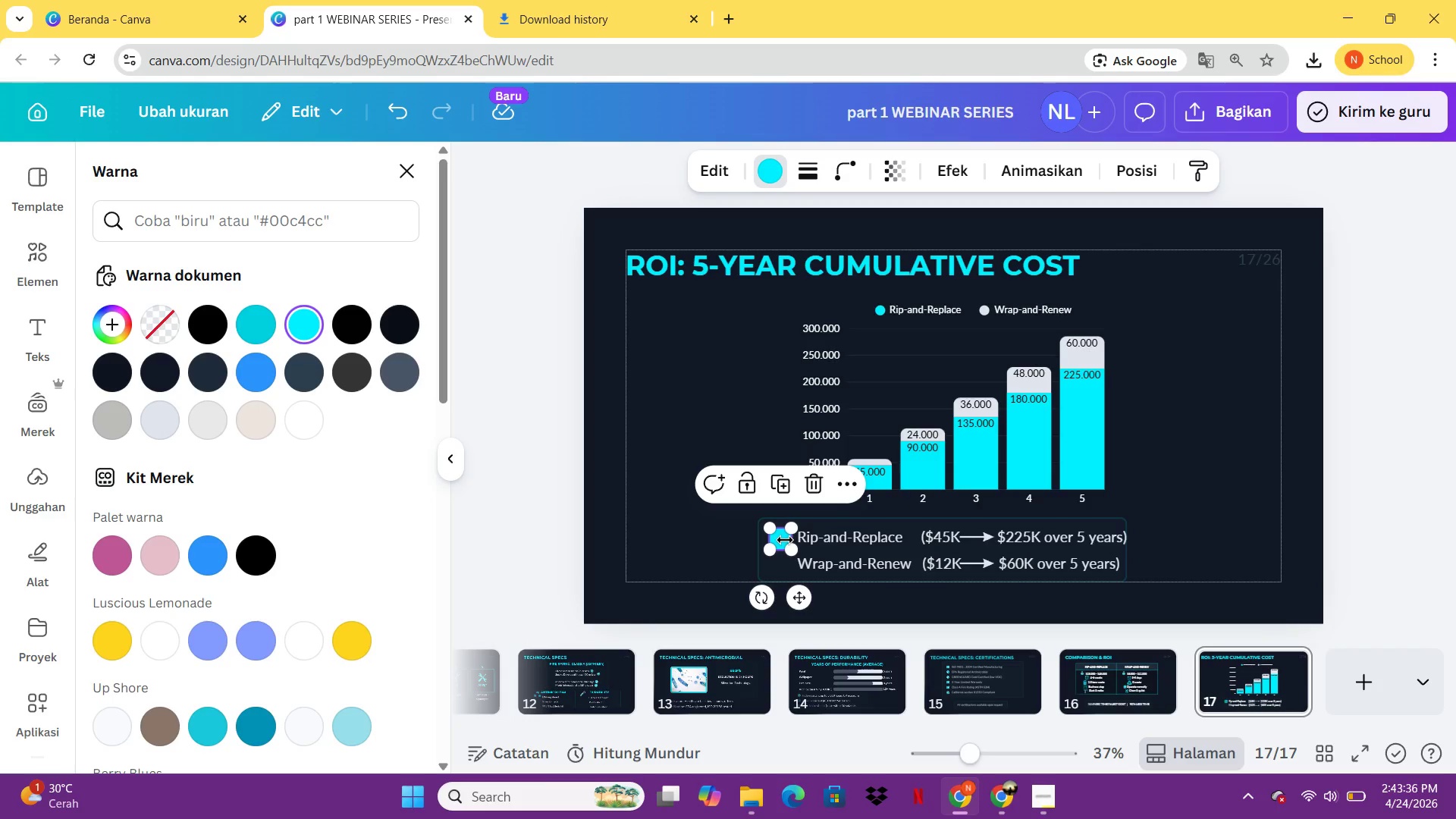 
key(ArrowUp)
 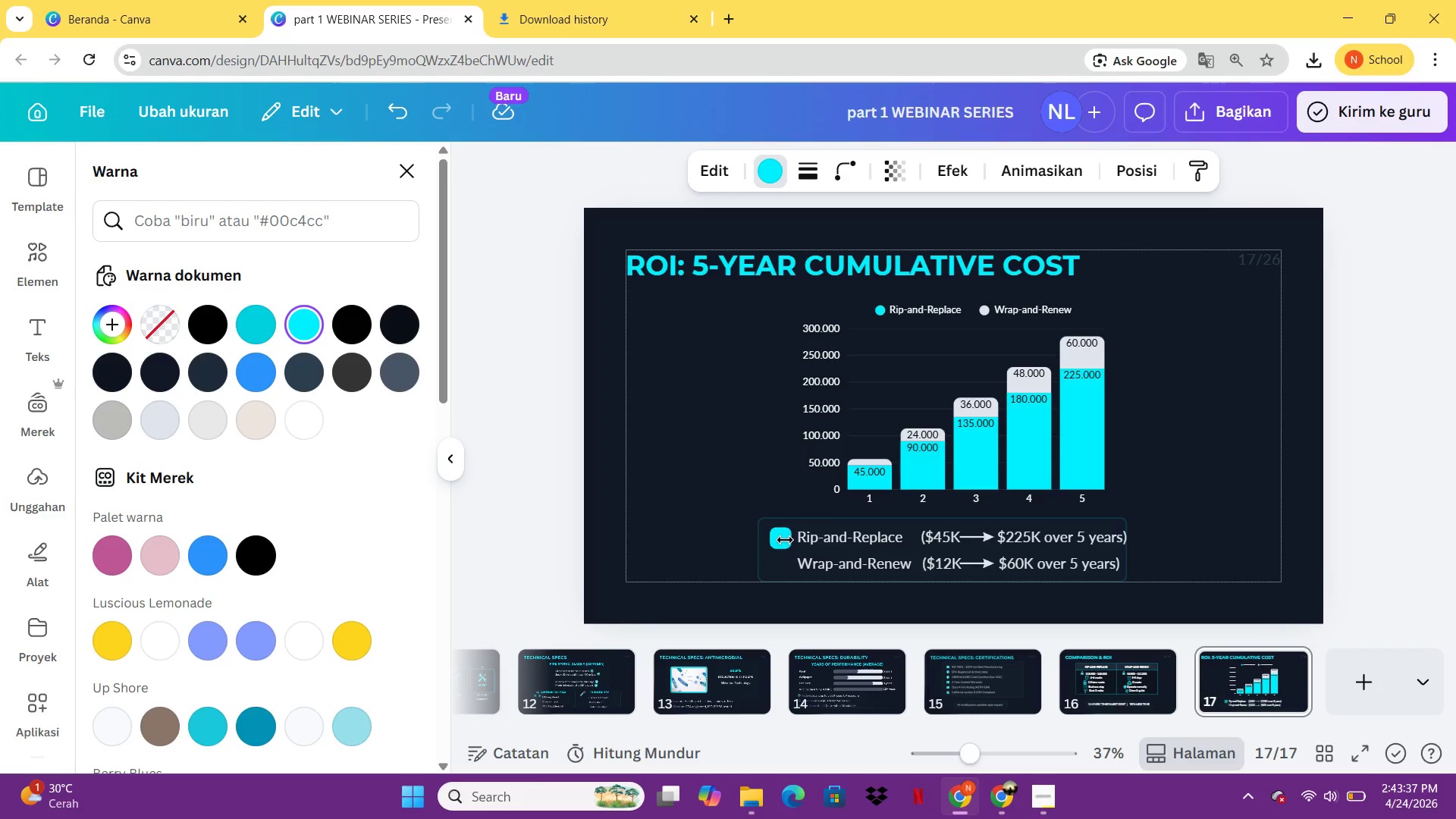 
key(ArrowUp)
 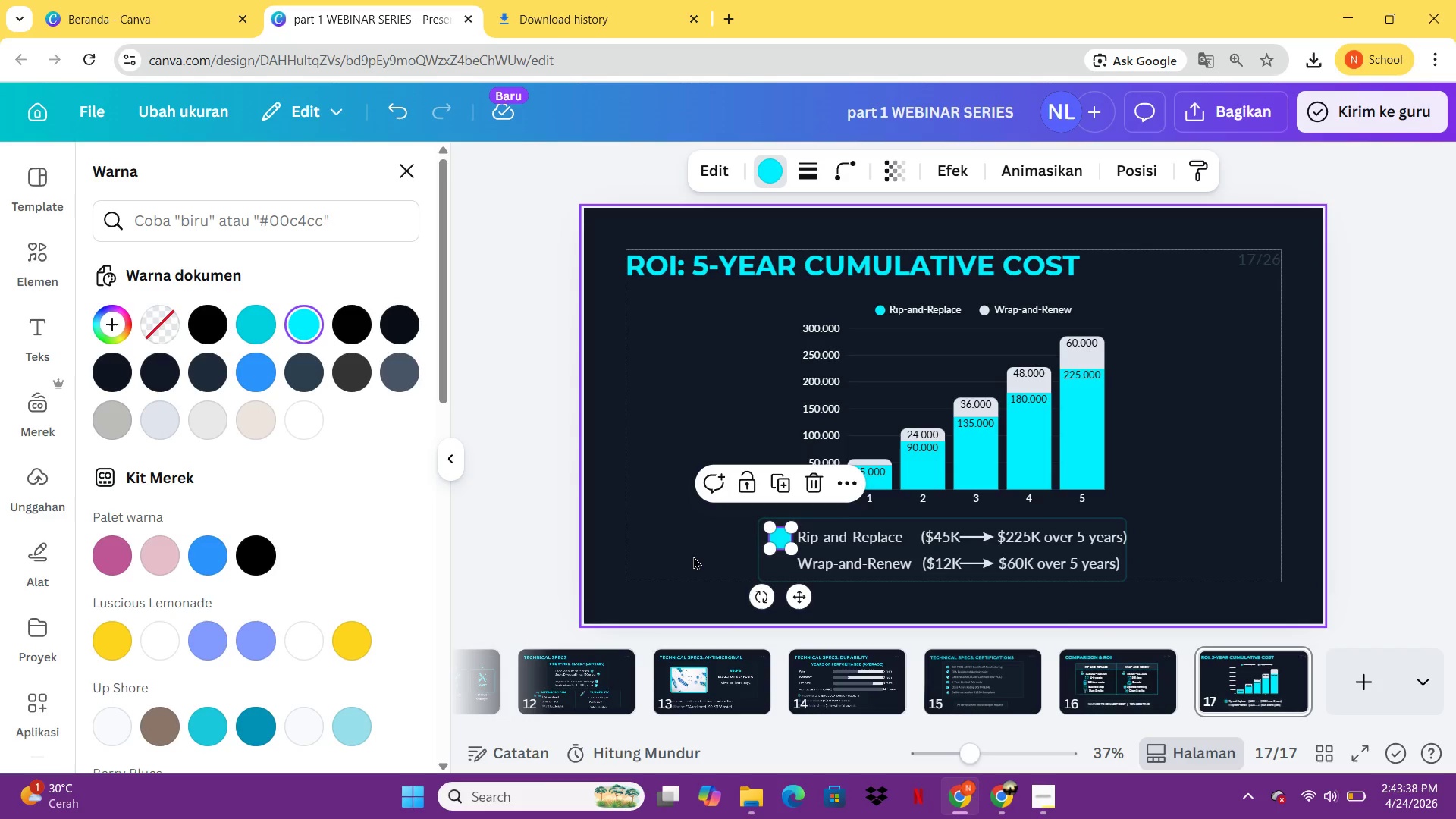 
left_click([693, 557])
 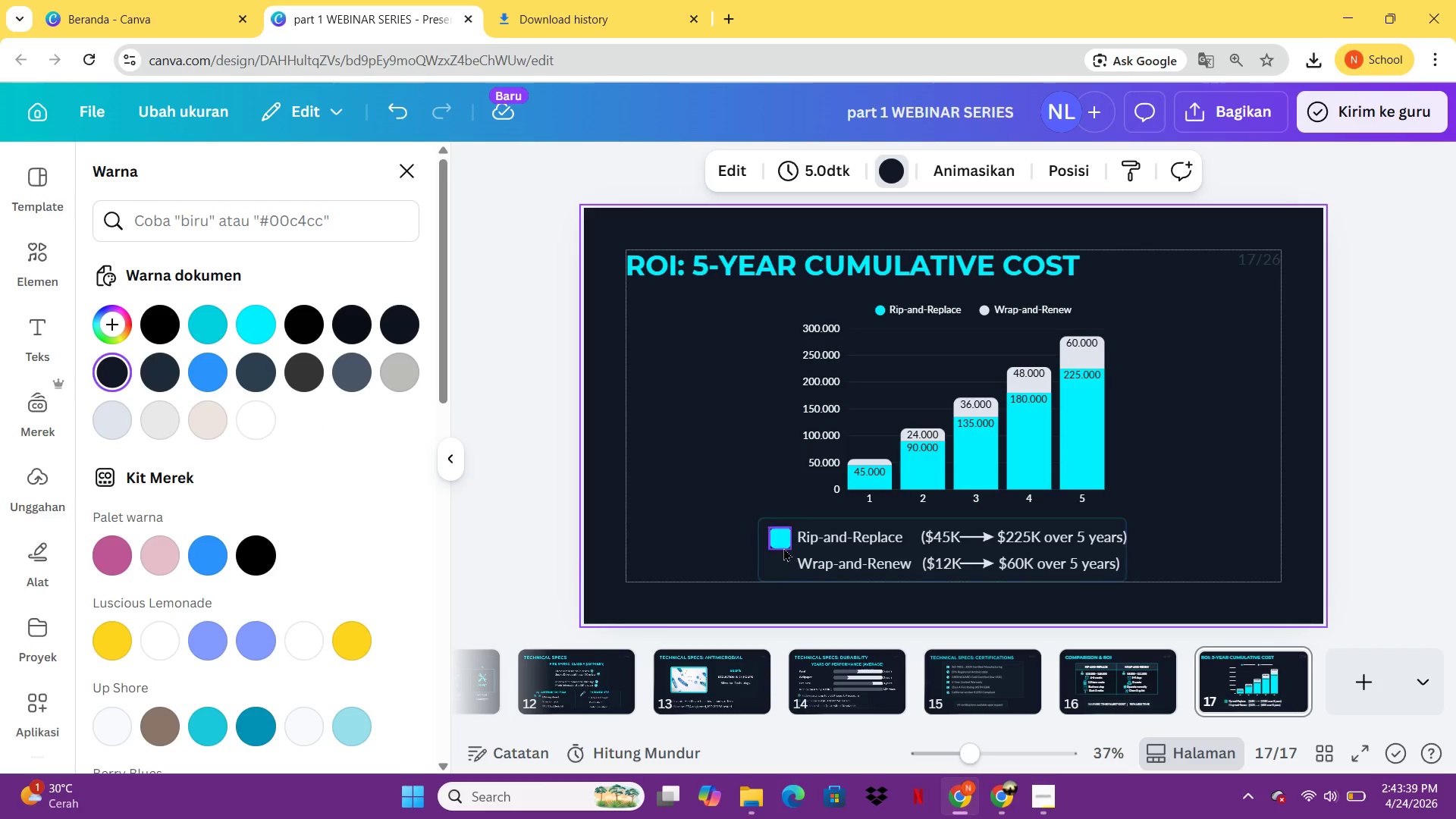 
left_click([783, 546])
 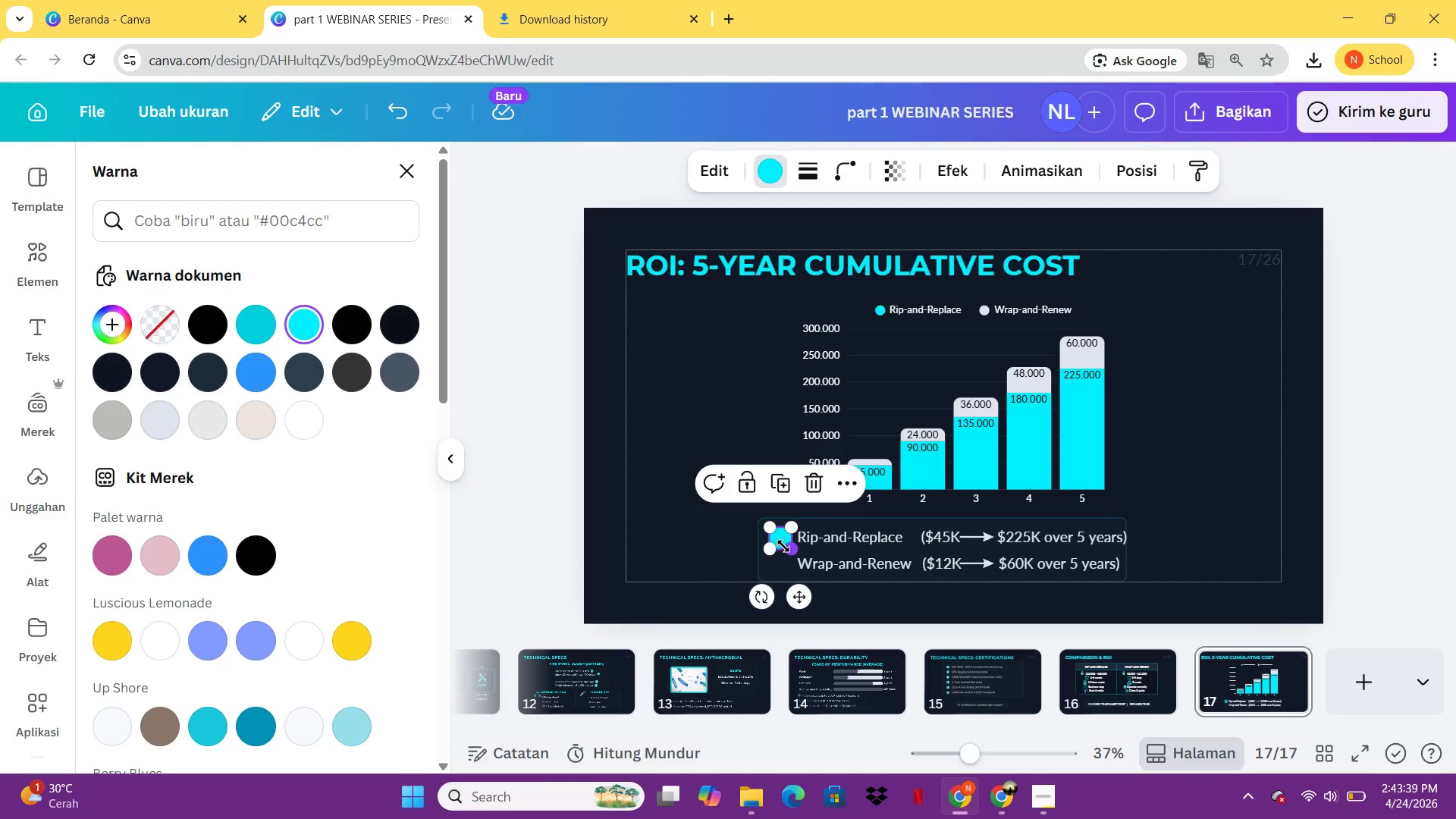 
key(Control+C)
 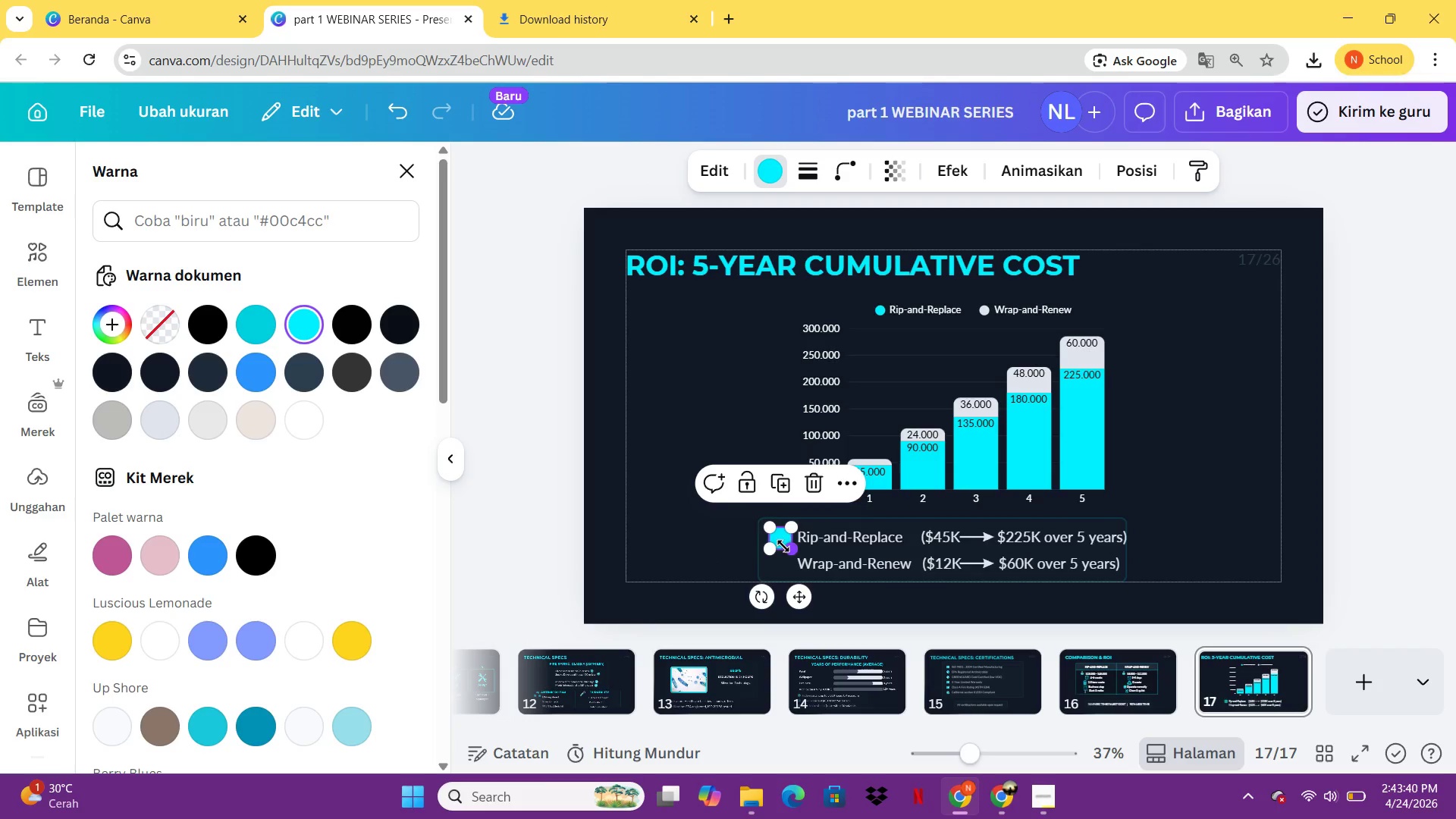 
key(Control+V)
 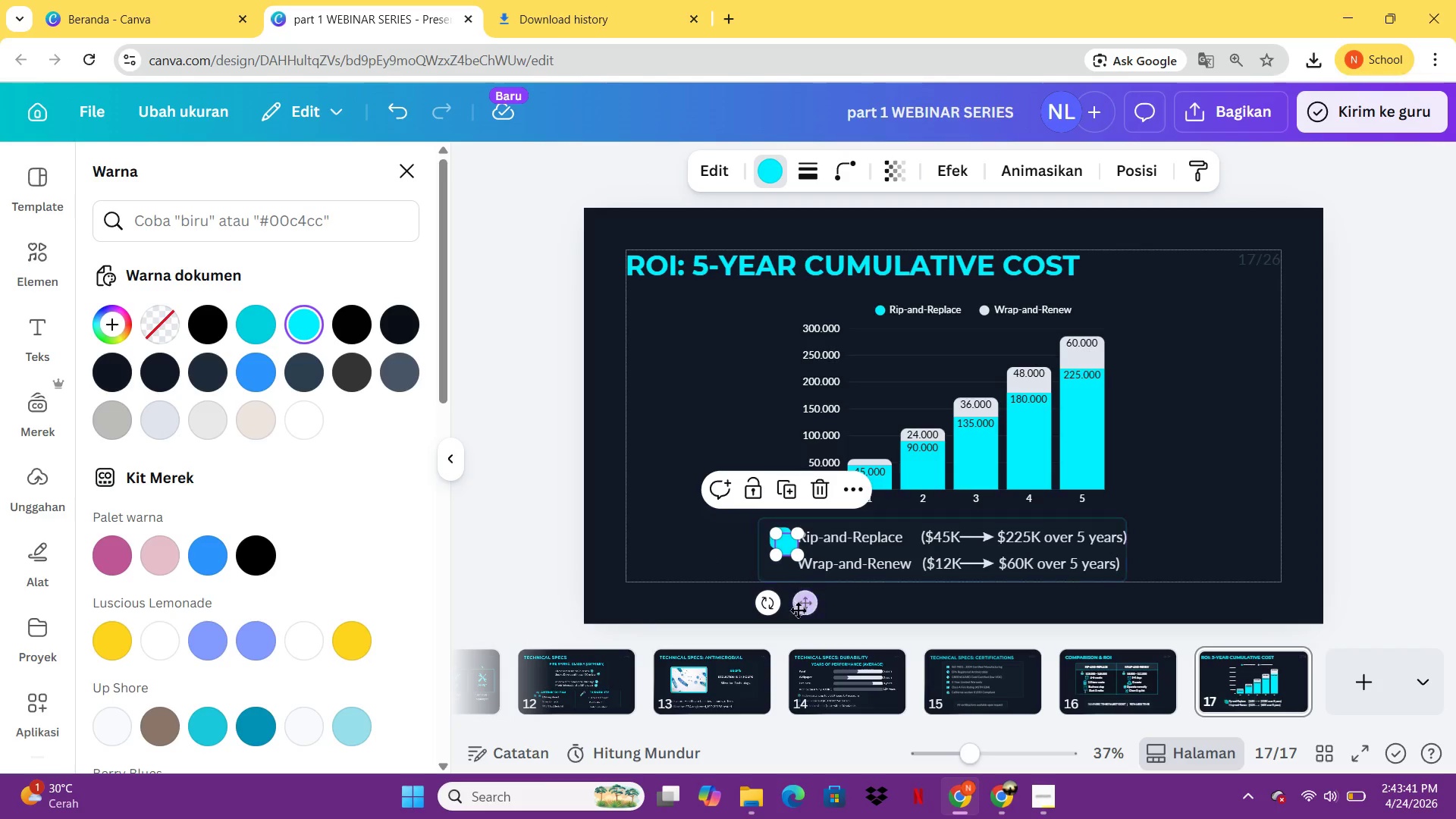 
left_click_drag(start_coordinate=[805, 607], to_coordinate=[804, 622])
 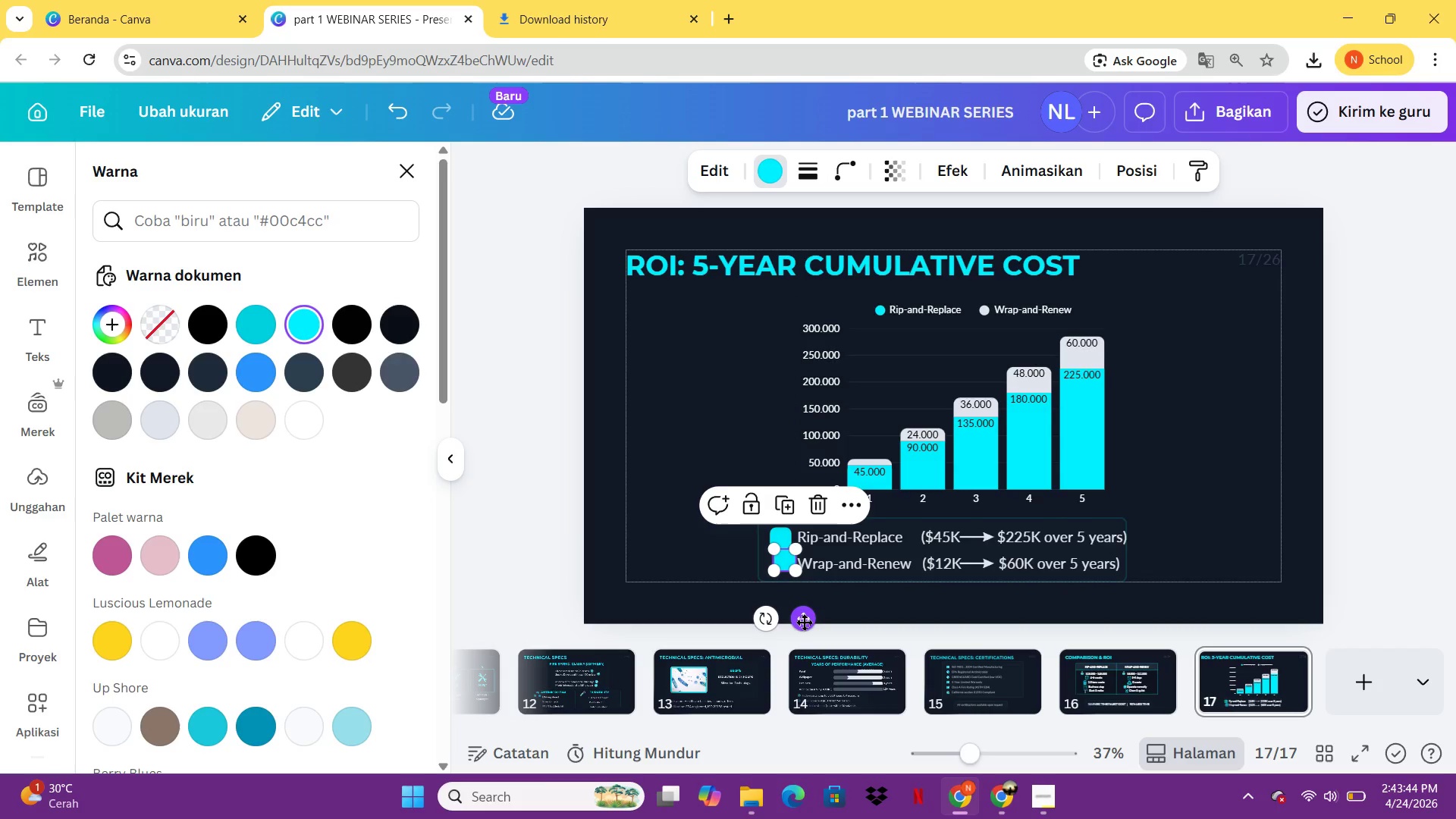 
hold_key(key=ArrowDown, duration=0.66)
 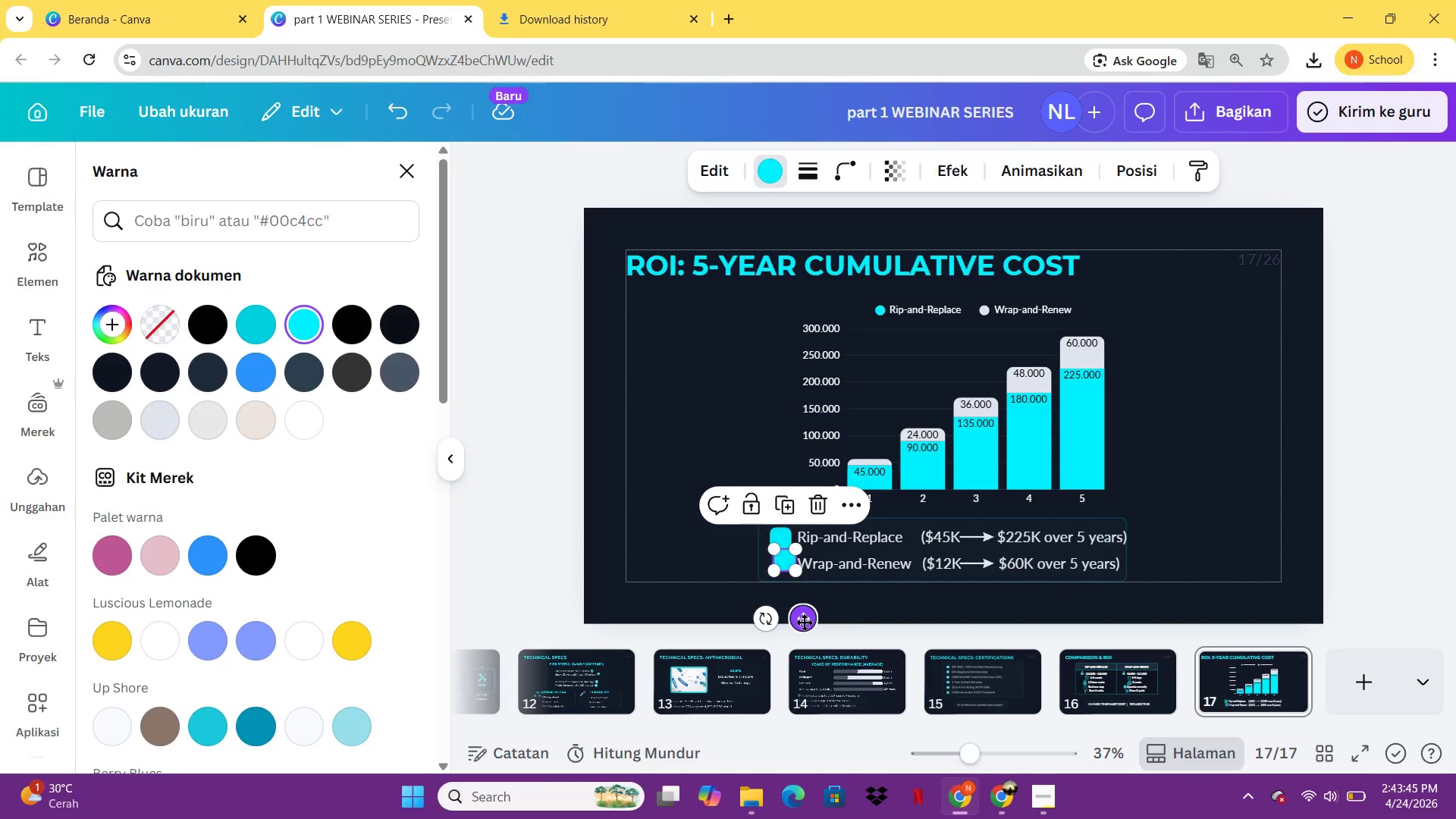 
hold_key(key=ArrowDown, duration=0.42)
 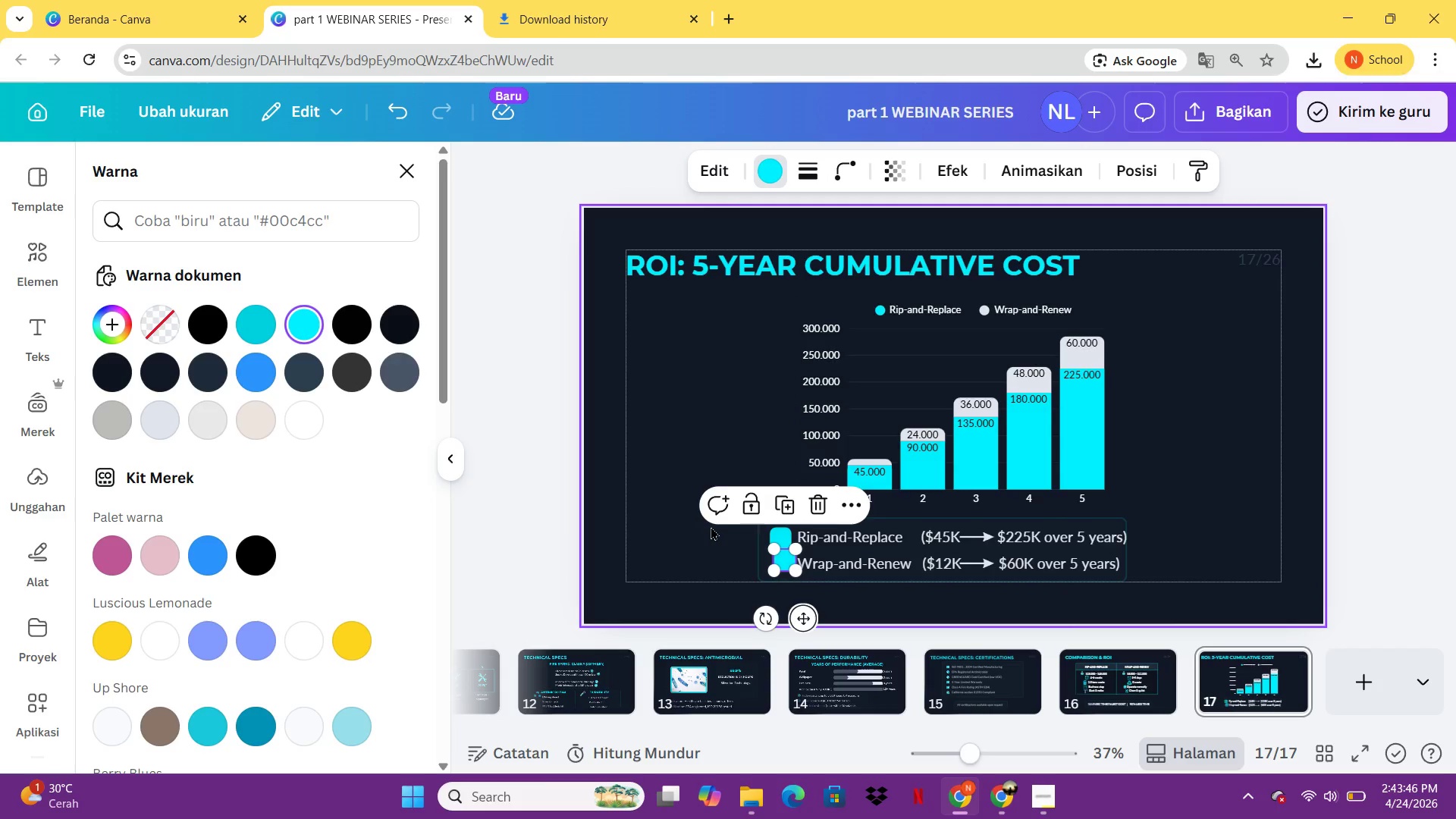 
left_click([711, 526])
 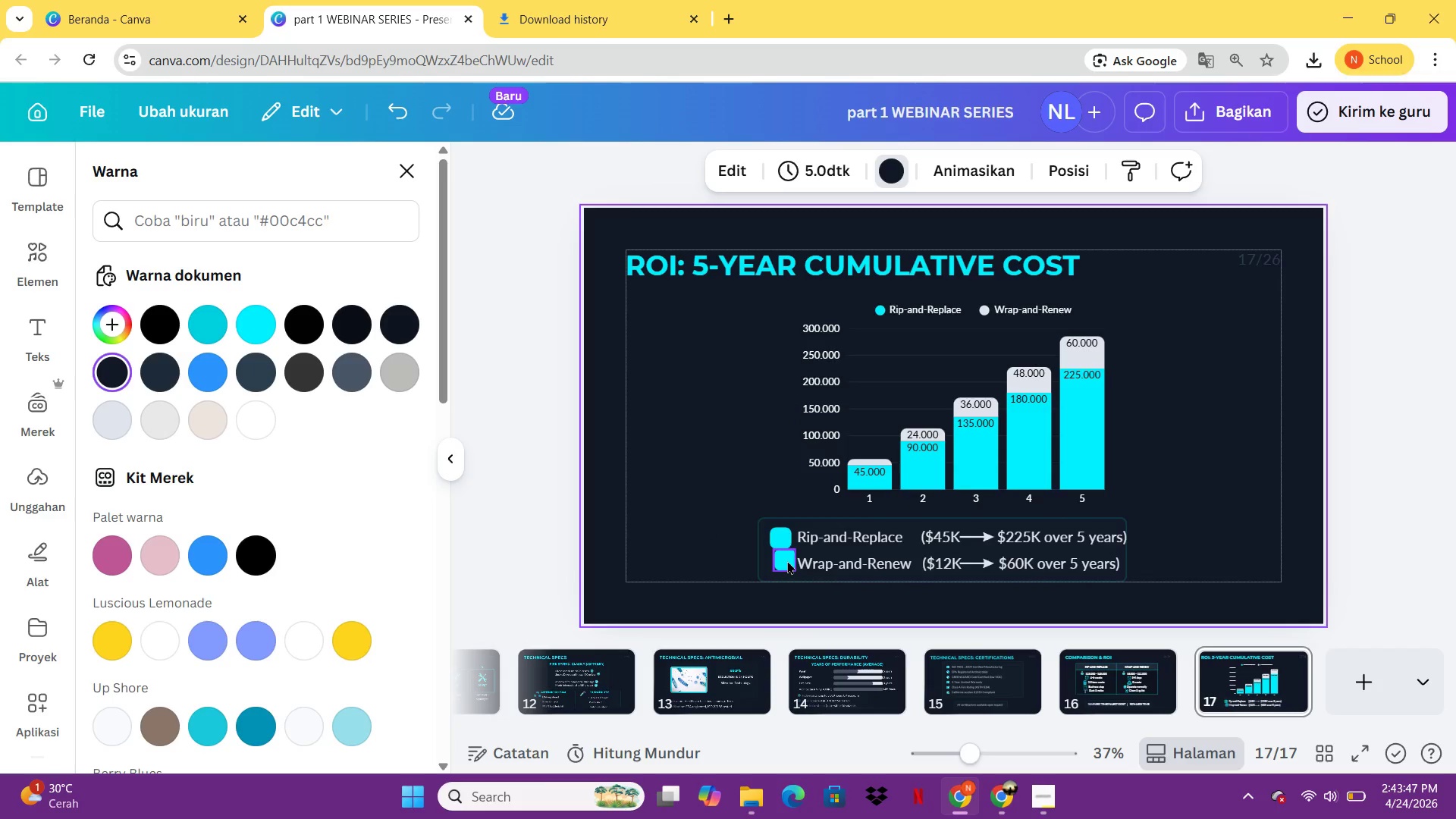 
left_click([787, 561])
 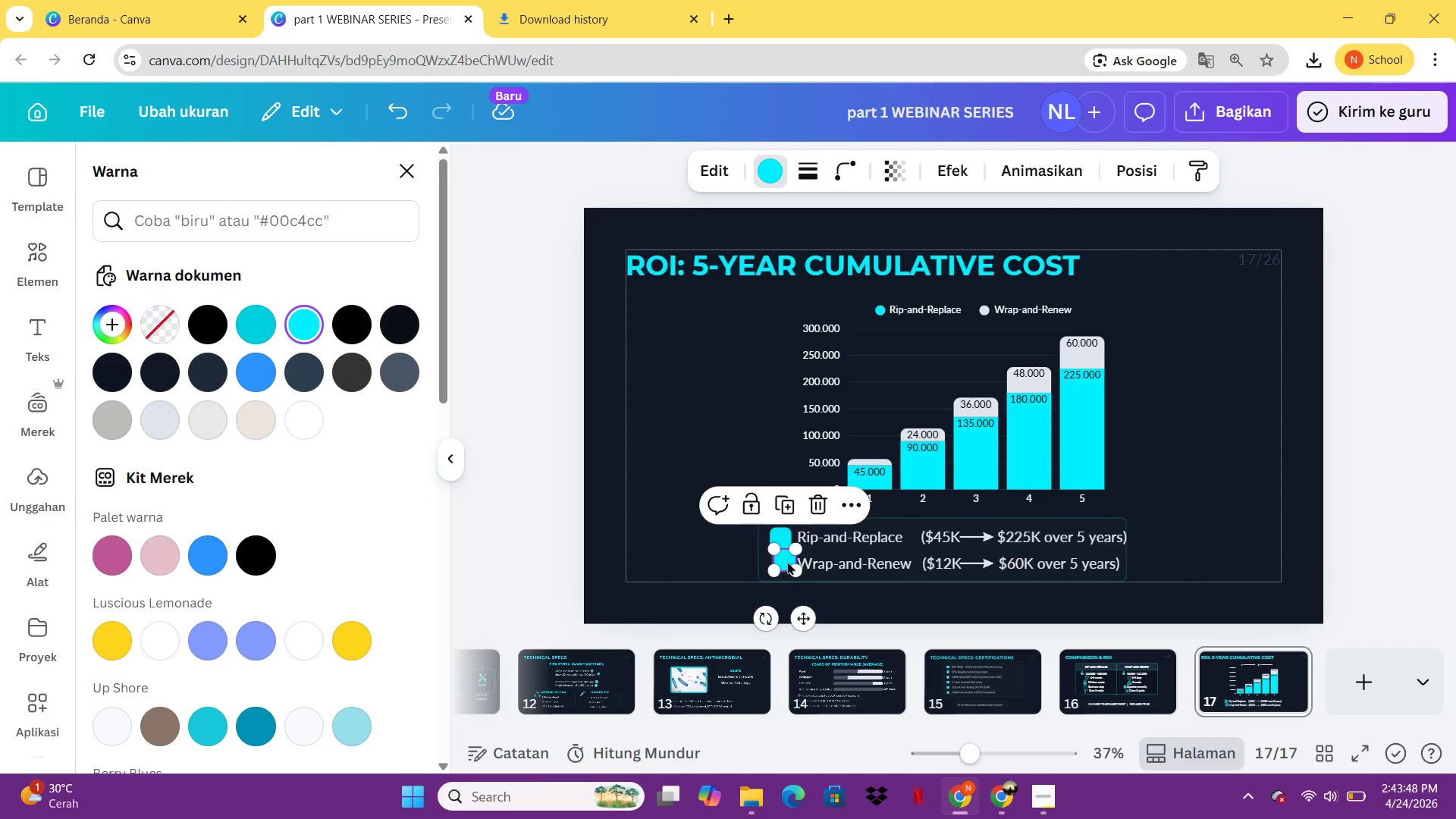 
hold_key(key=ArrowDown, duration=0.7)
 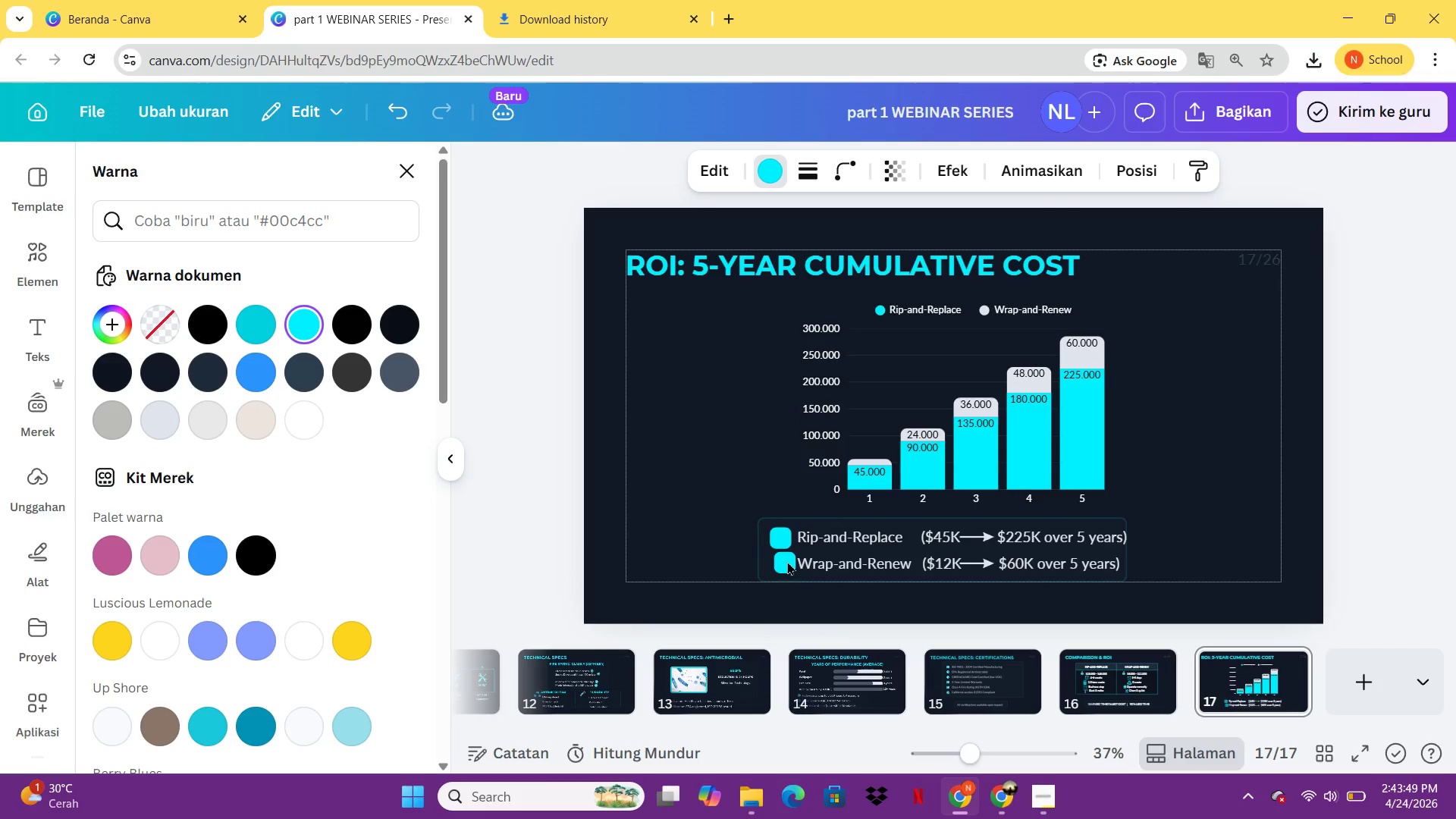 
hold_key(key=ArrowLeft, duration=0.73)
 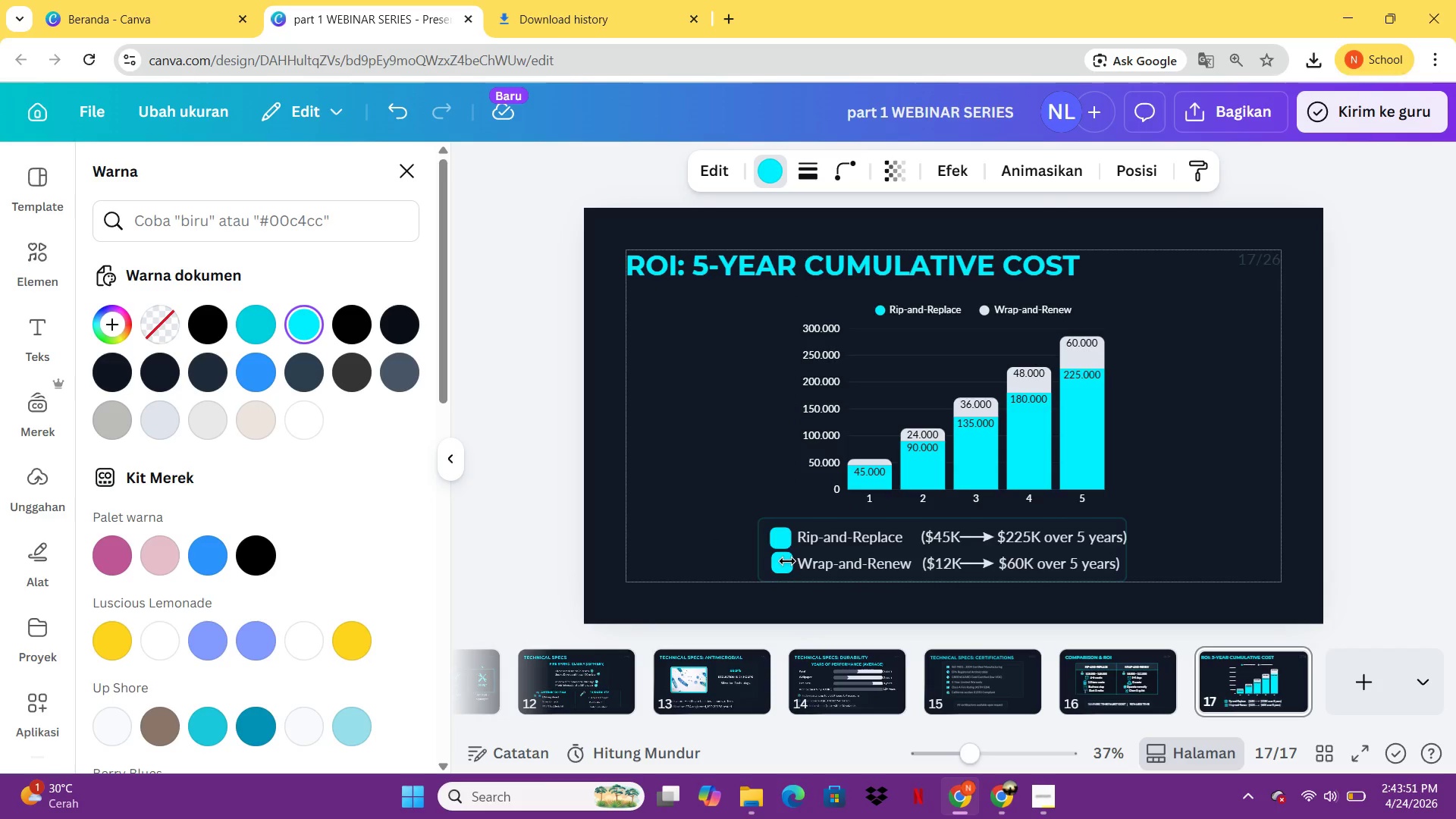 
key(ArrowLeft)
 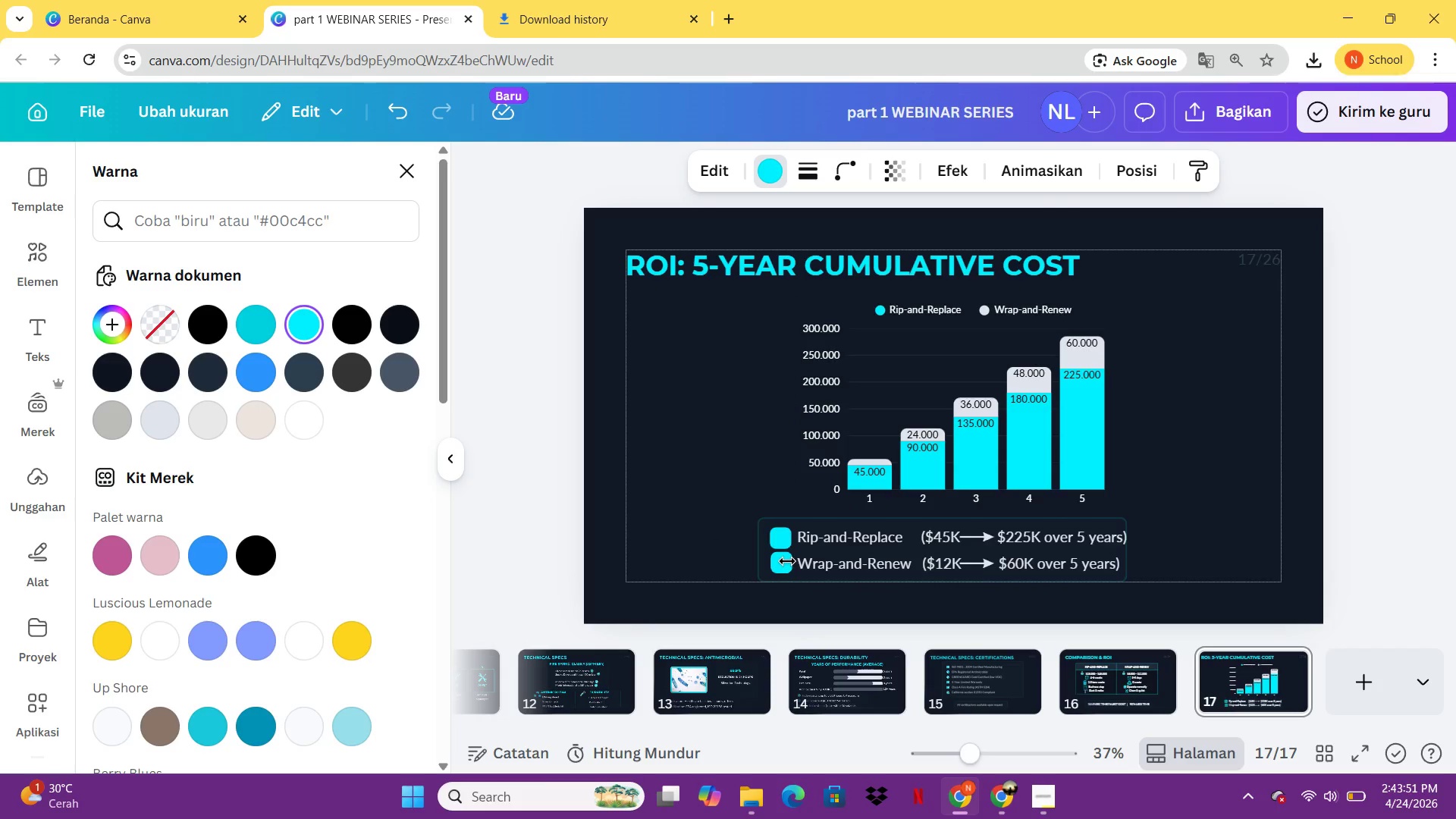 
key(ArrowLeft)
 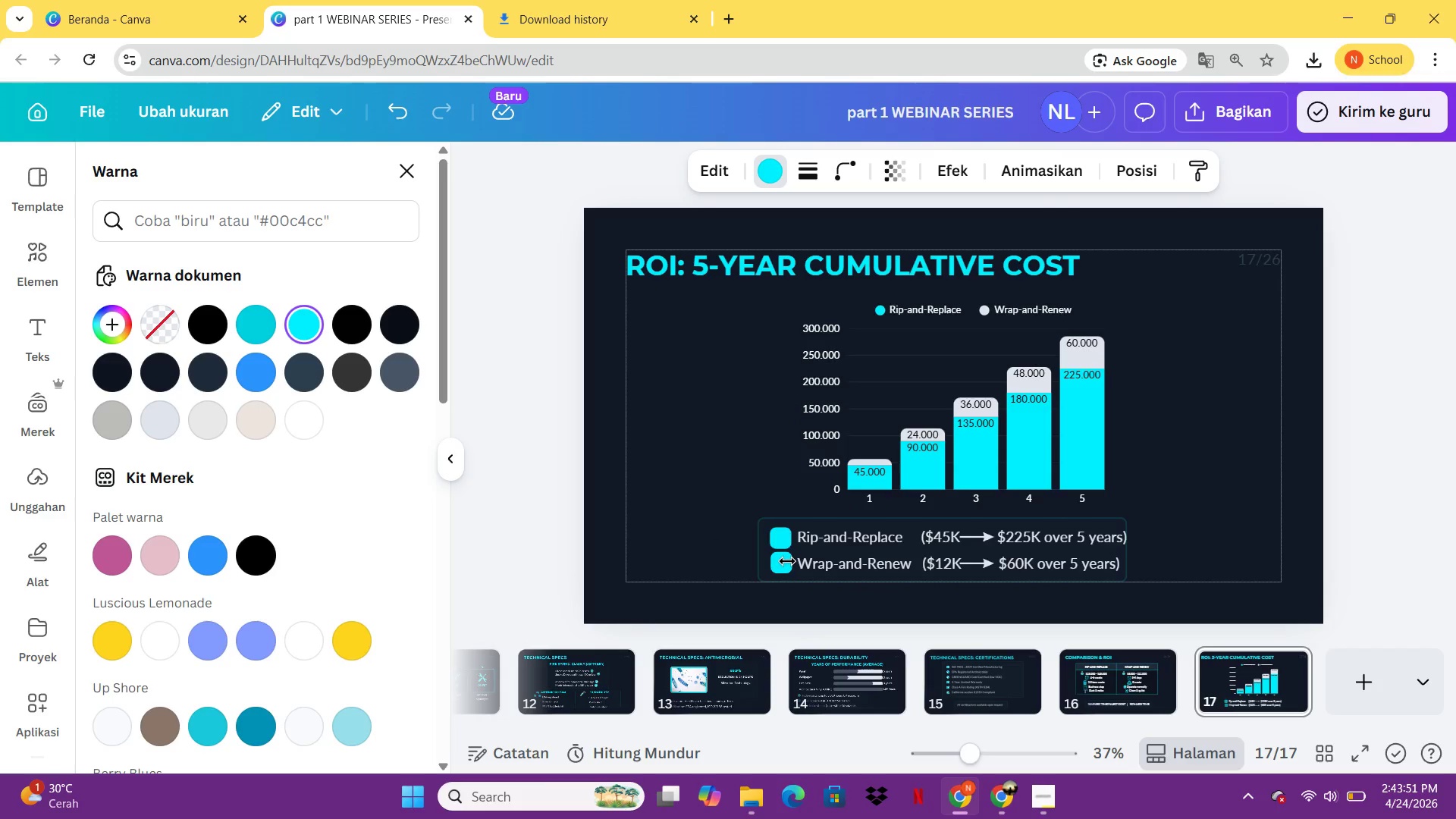 
key(ArrowLeft)
 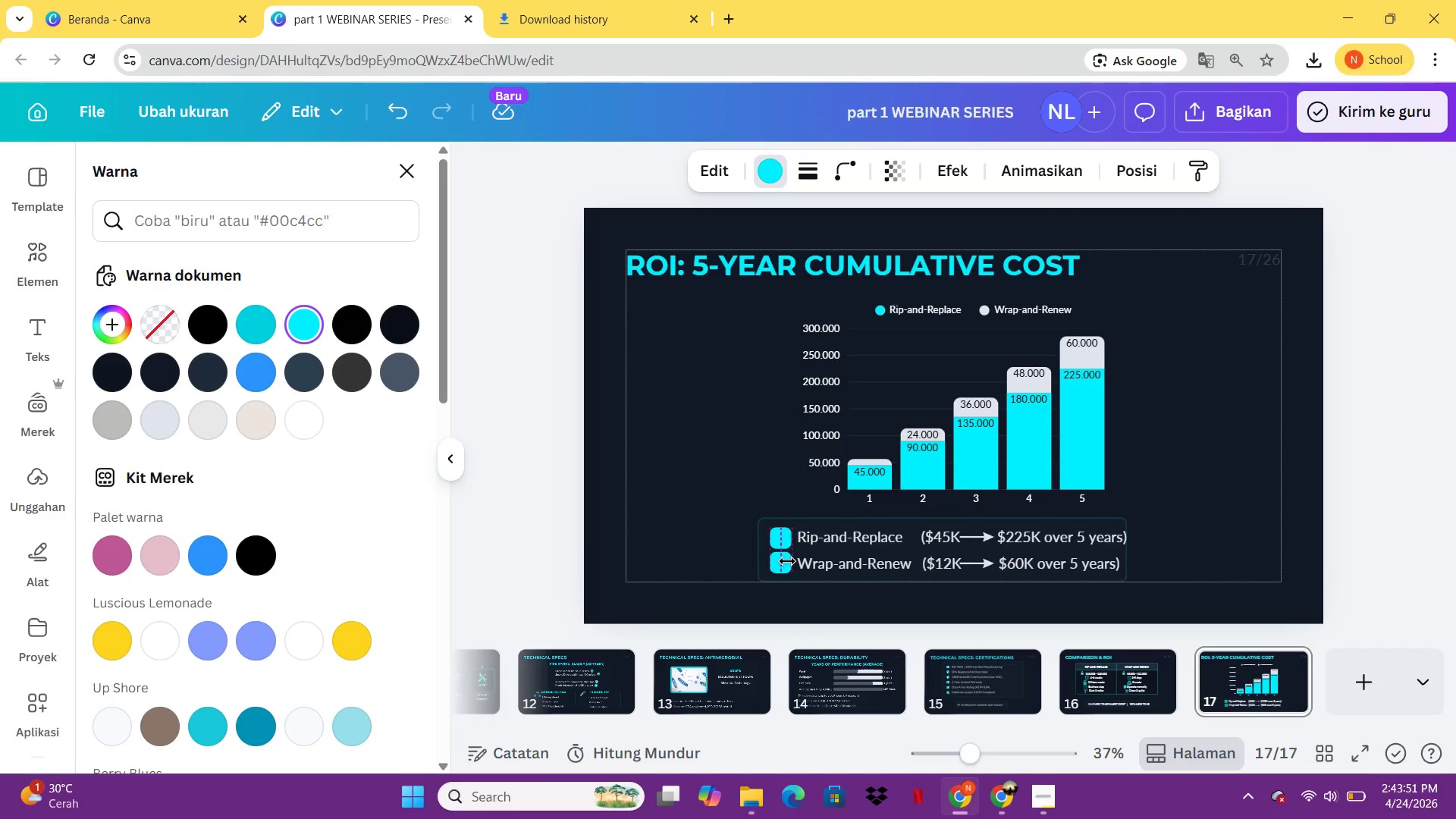 
key(ArrowLeft)
 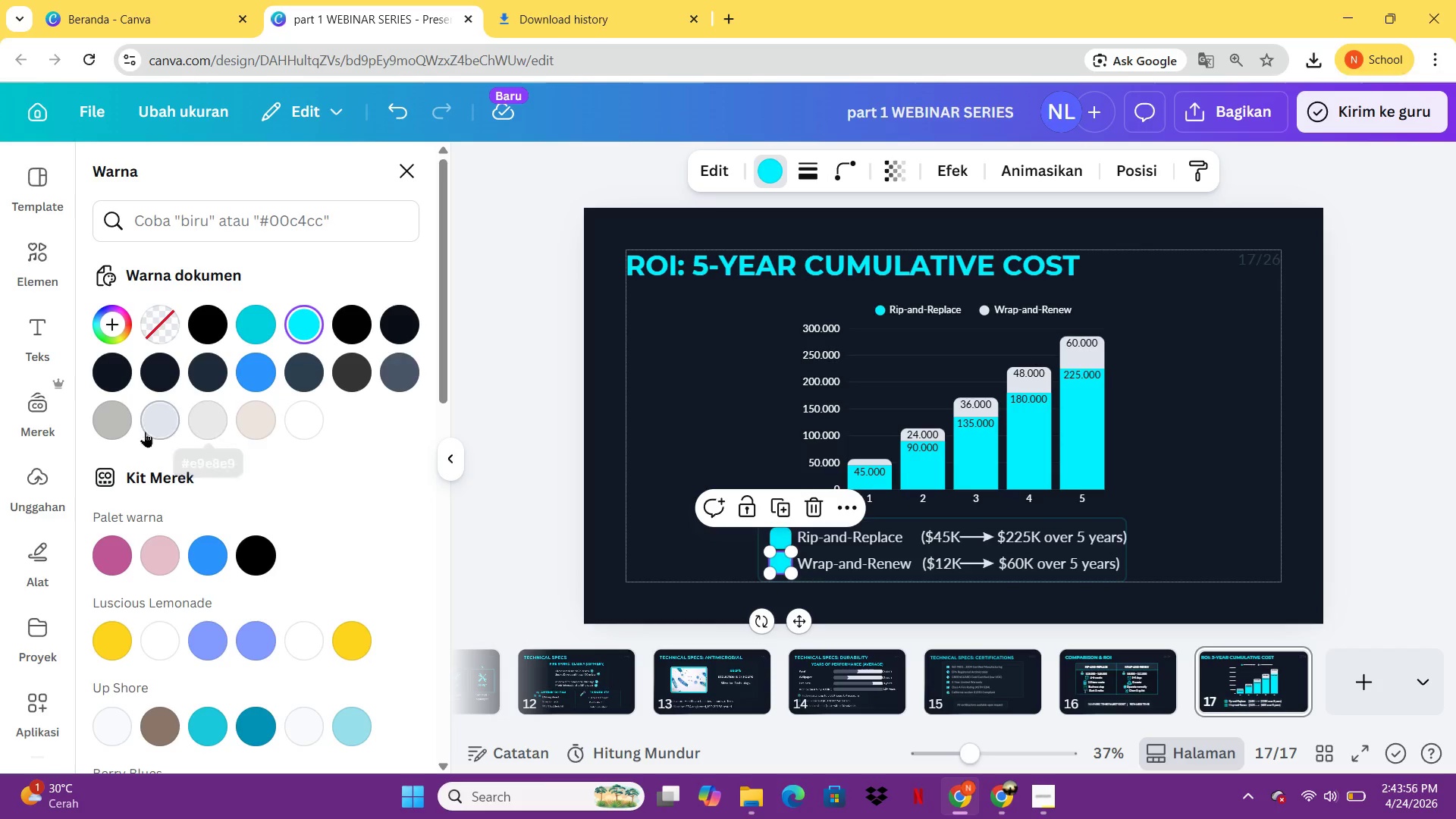 
wait(5.77)
 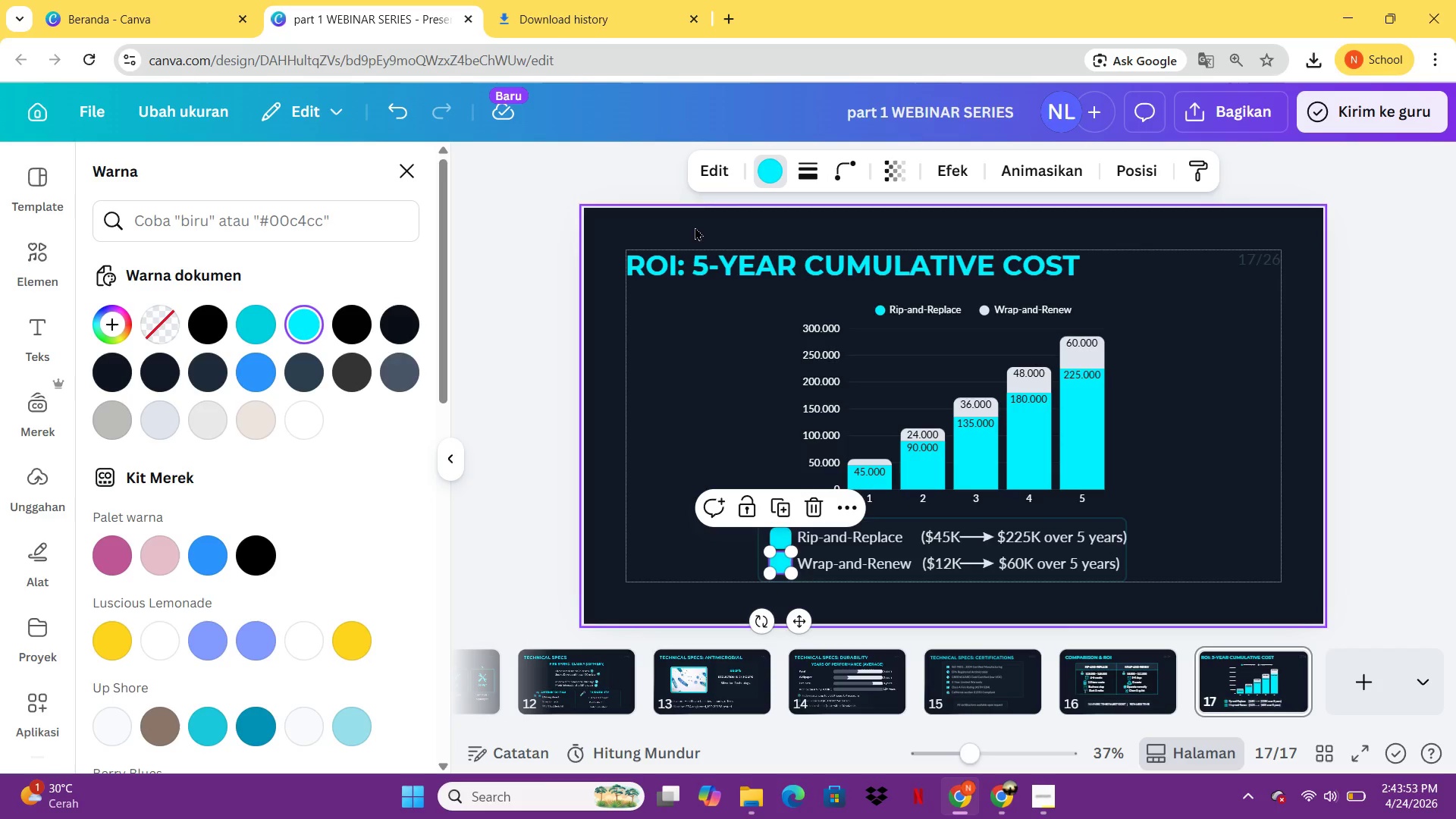 
left_click([155, 424])
 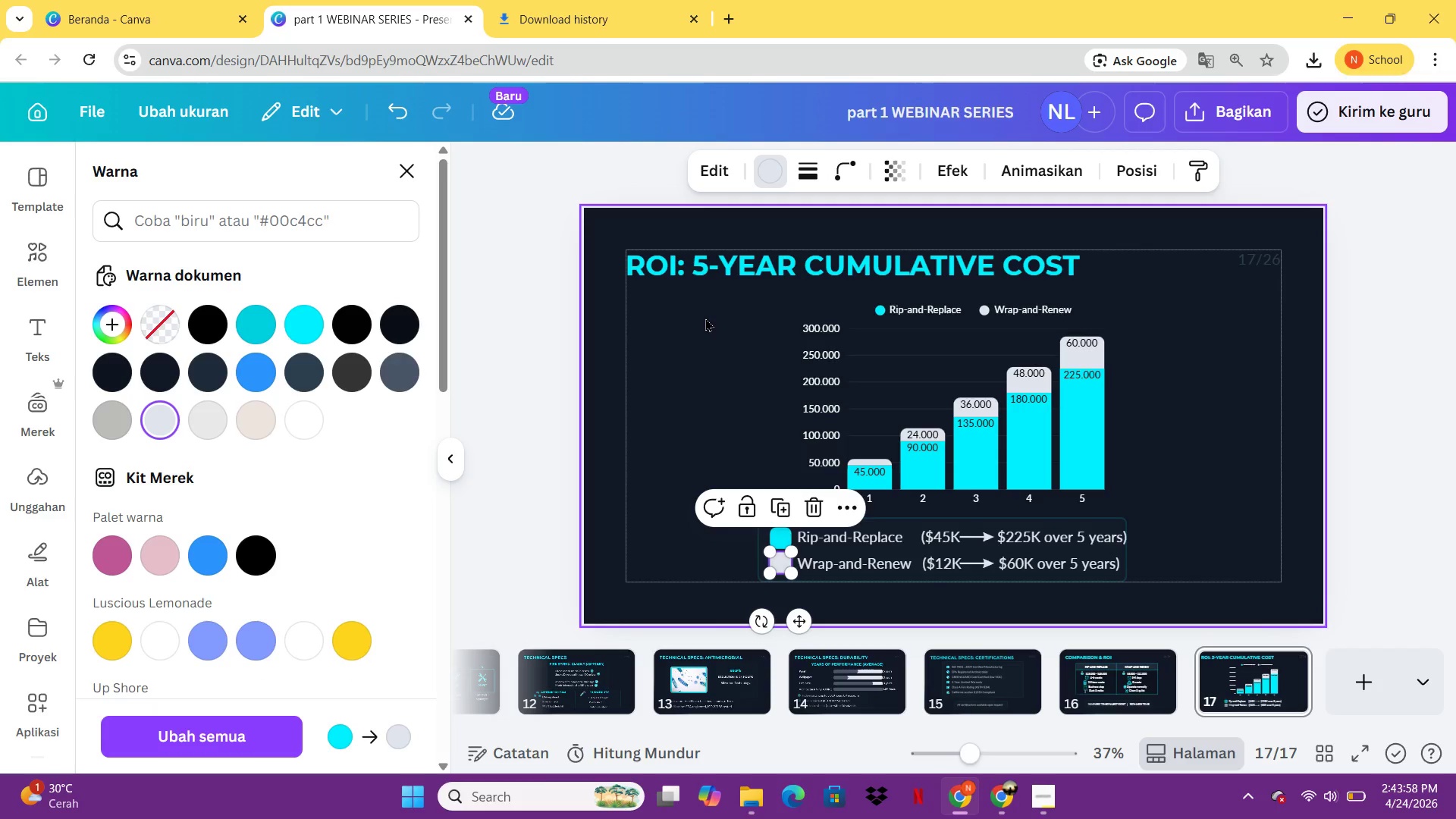 
left_click([705, 318])
 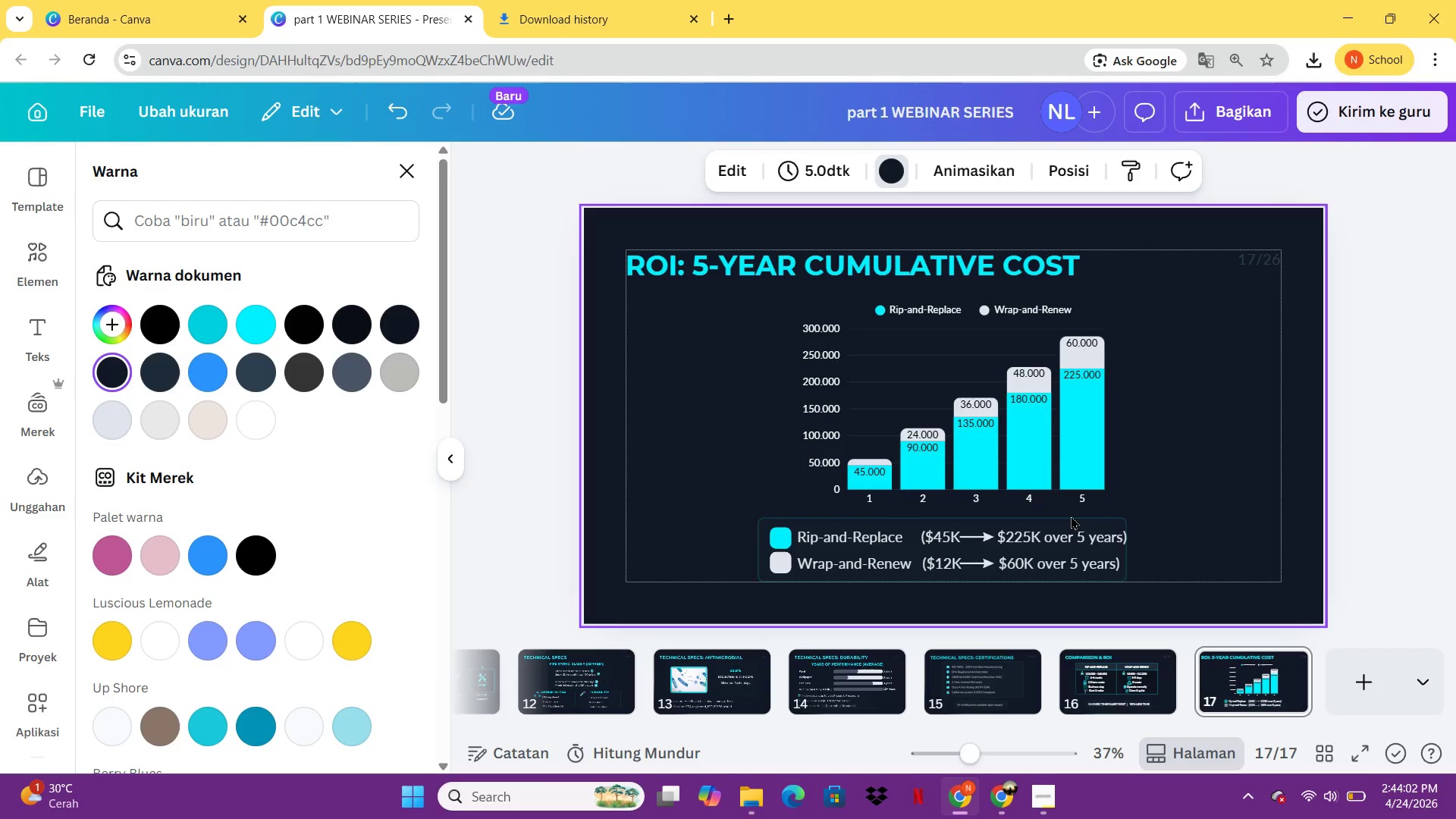 
left_click([1074, 518])
 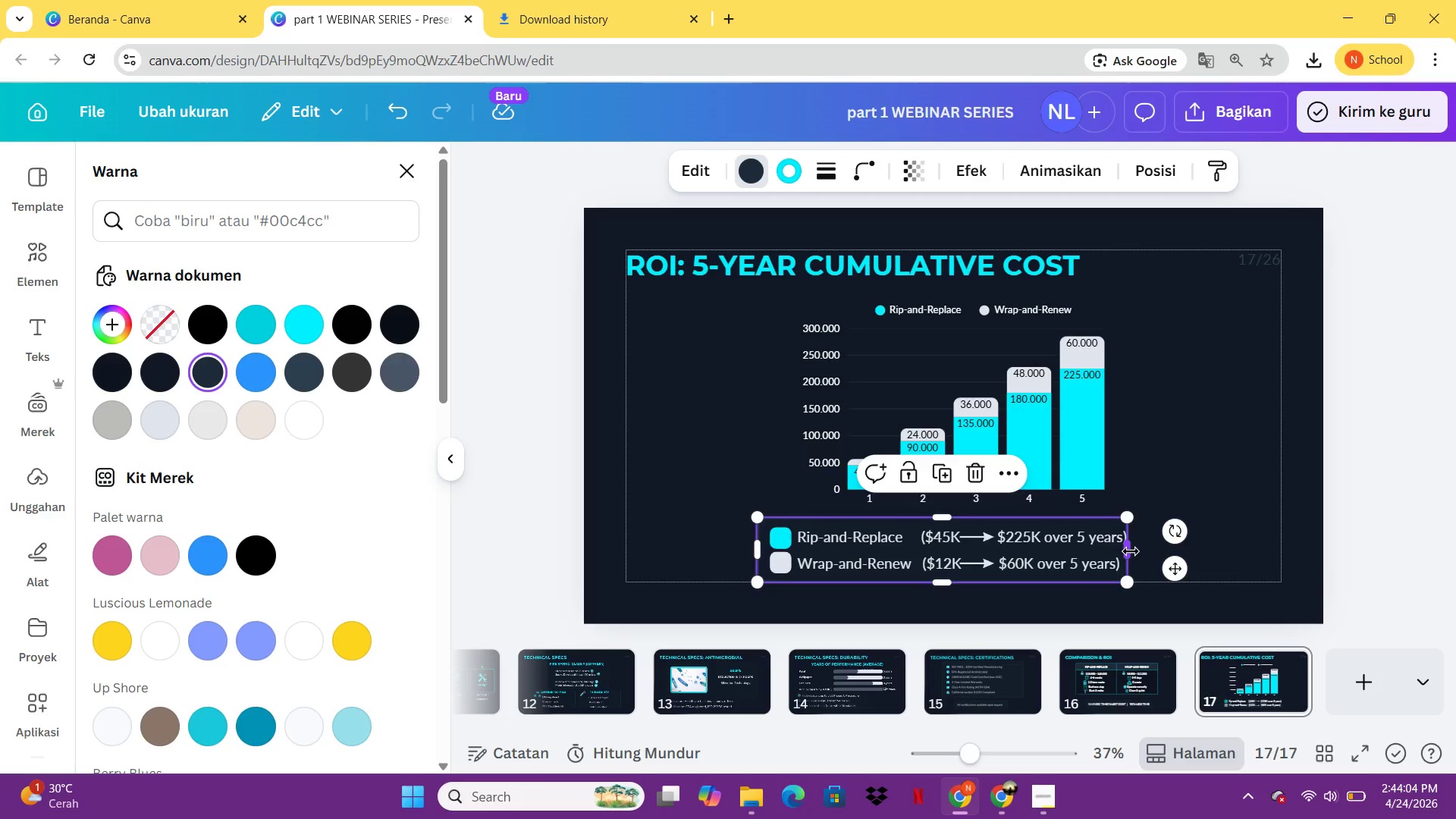 
left_click_drag(start_coordinate=[1131, 551], to_coordinate=[1145, 553])
 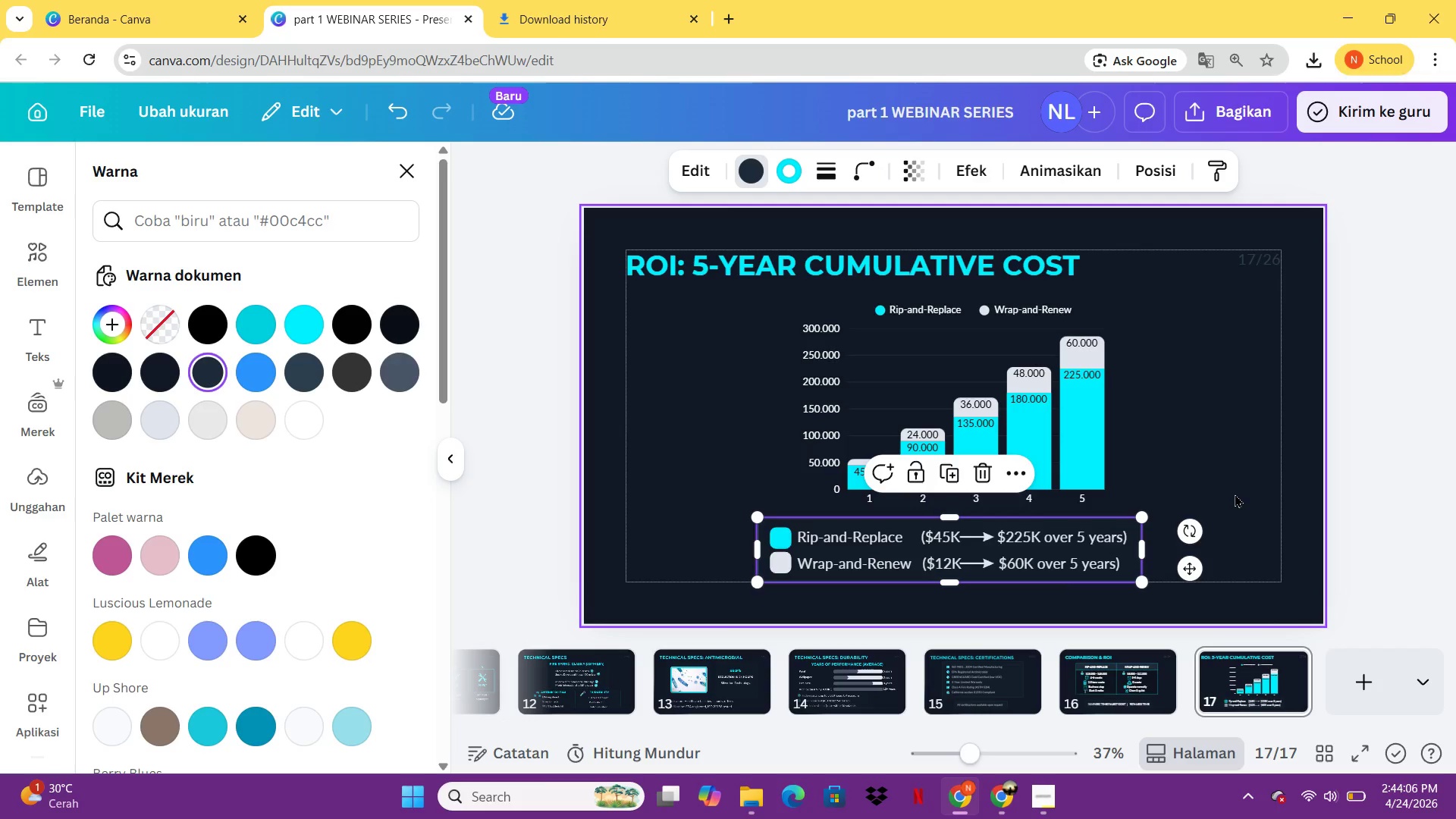 
left_click([1235, 494])
 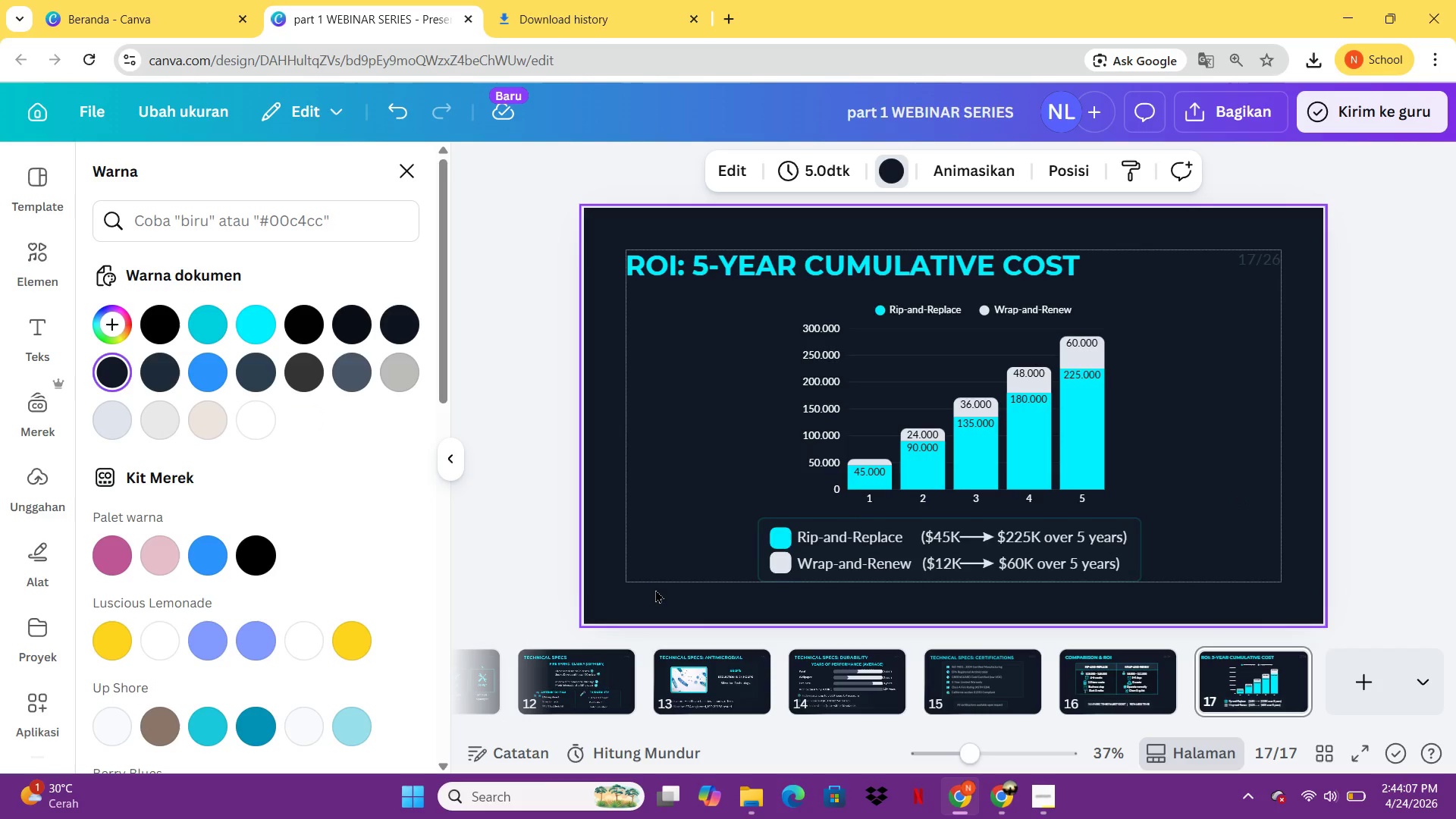 
left_click_drag(start_coordinate=[661, 588], to_coordinate=[1064, 529])
 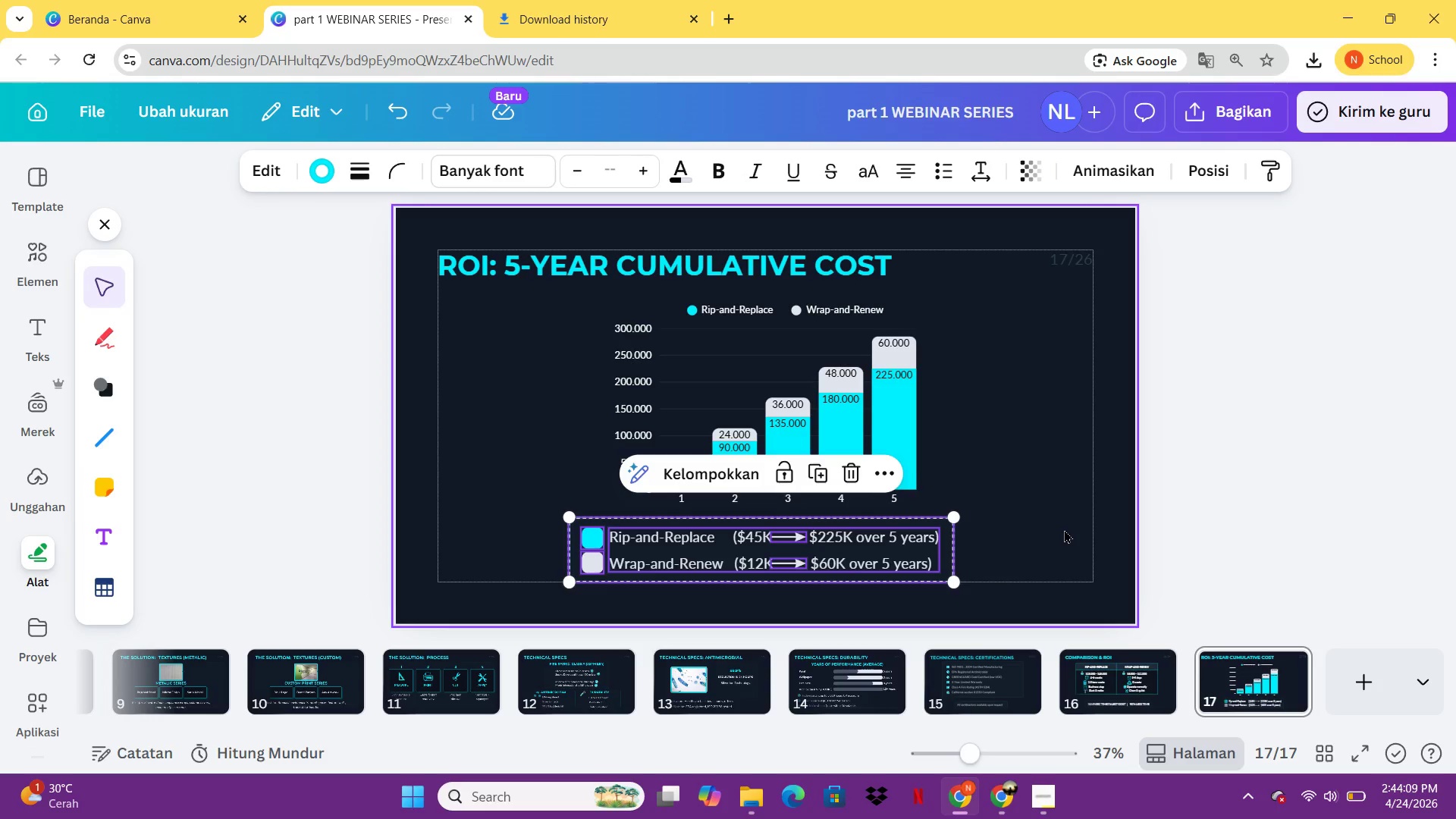 
key(Control+G)
 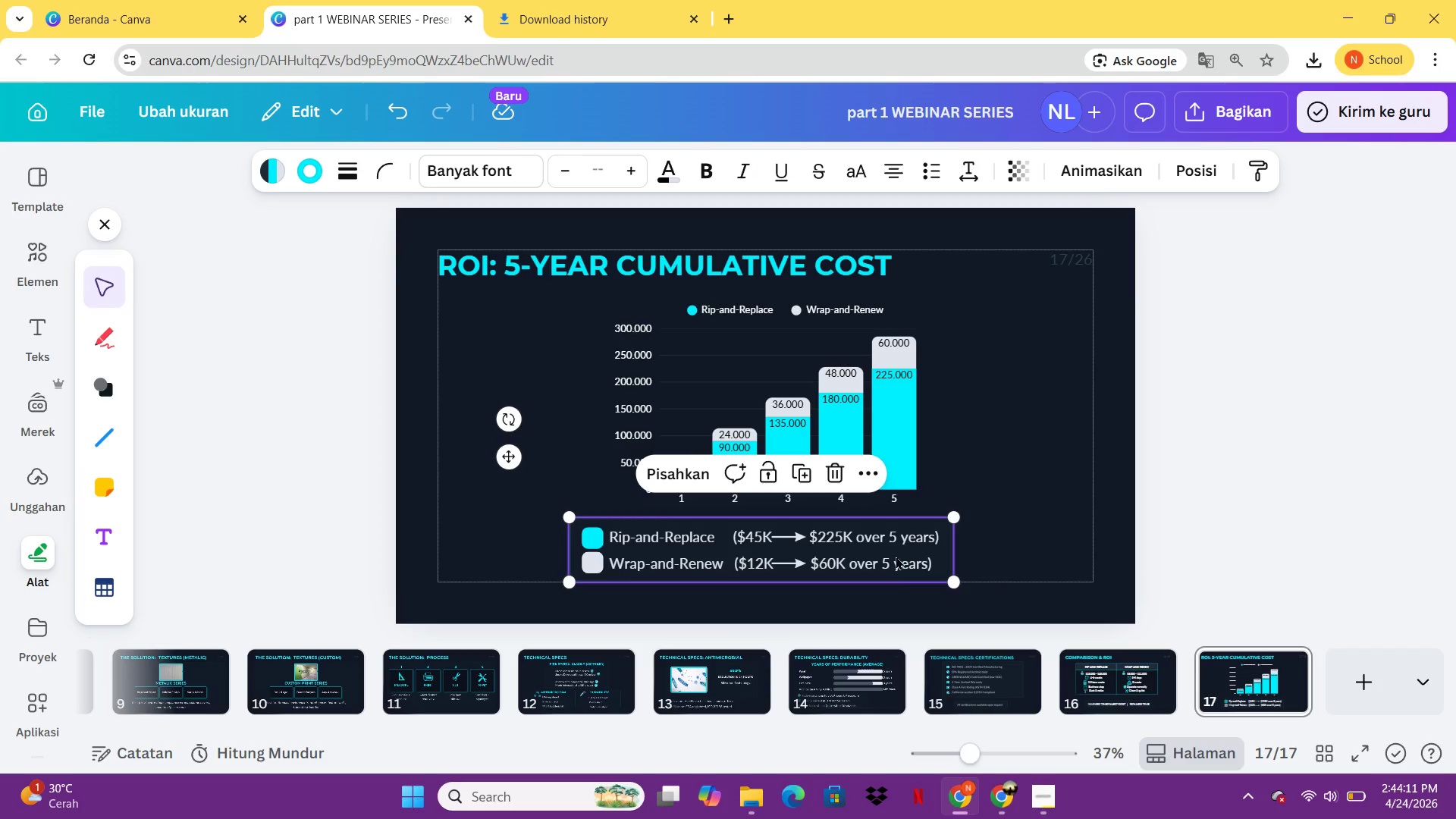 
left_click_drag(start_coordinate=[894, 548], to_coordinate=[902, 548])
 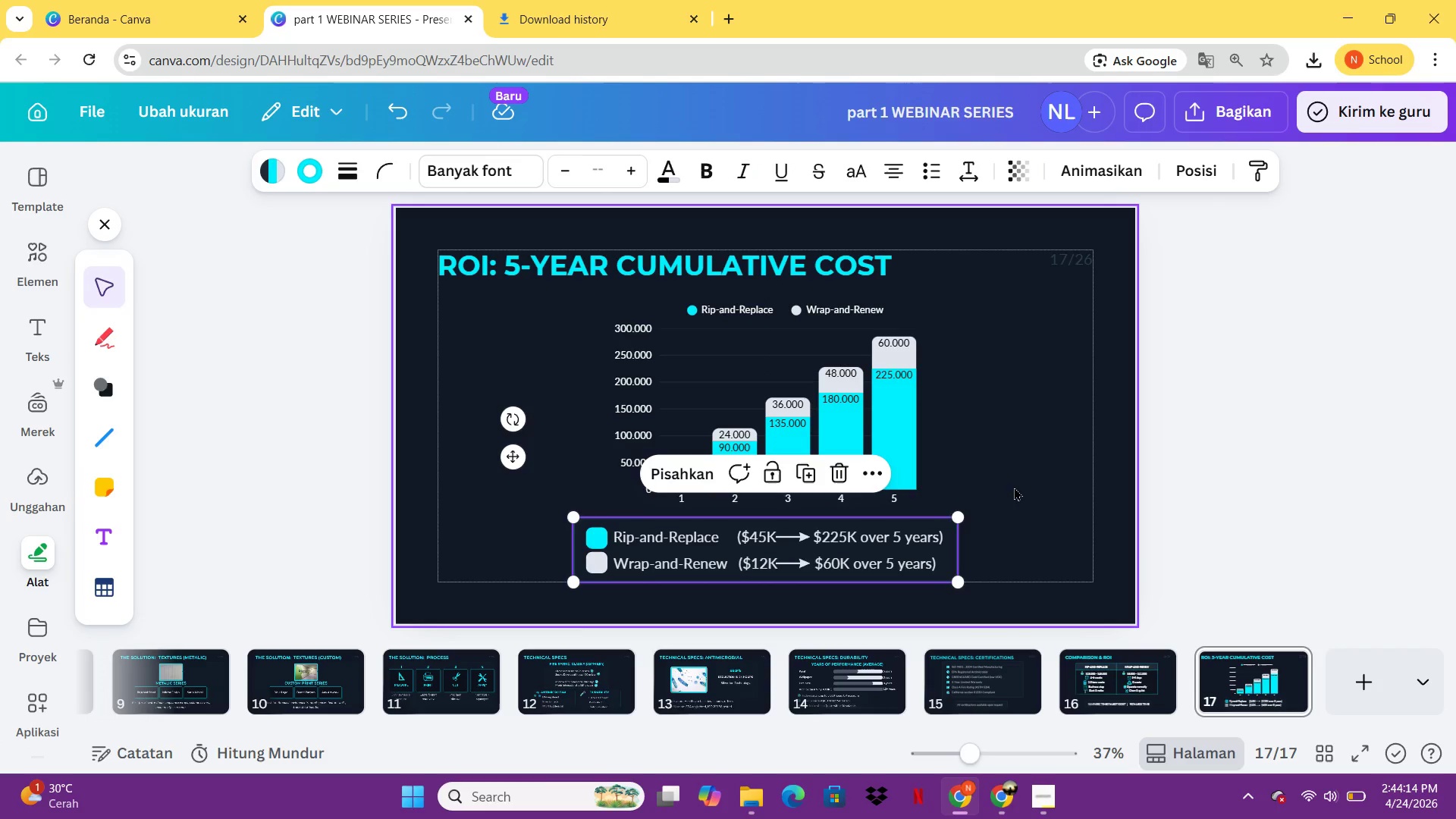 
left_click([1015, 486])
 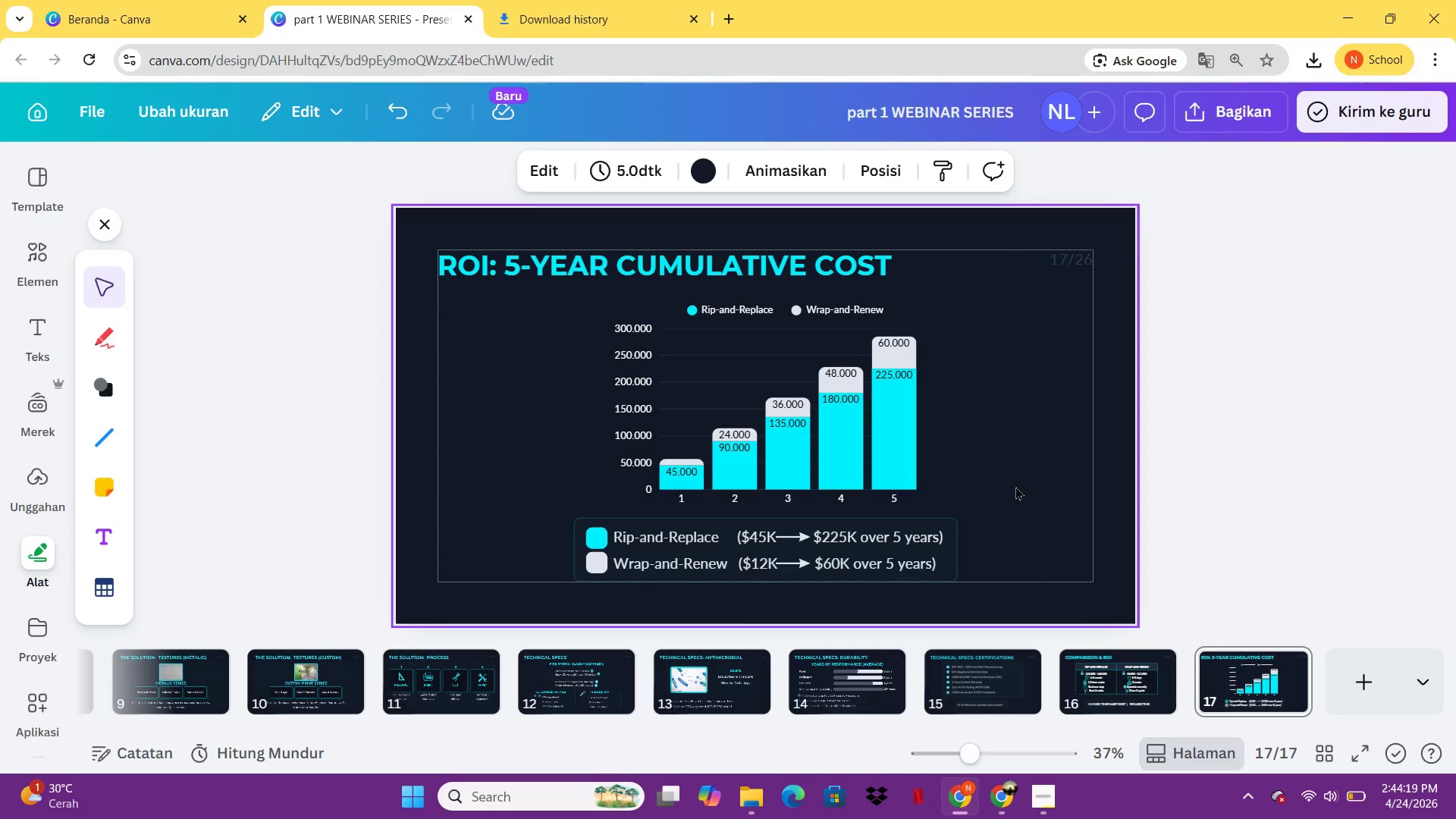 
wait(6.44)
 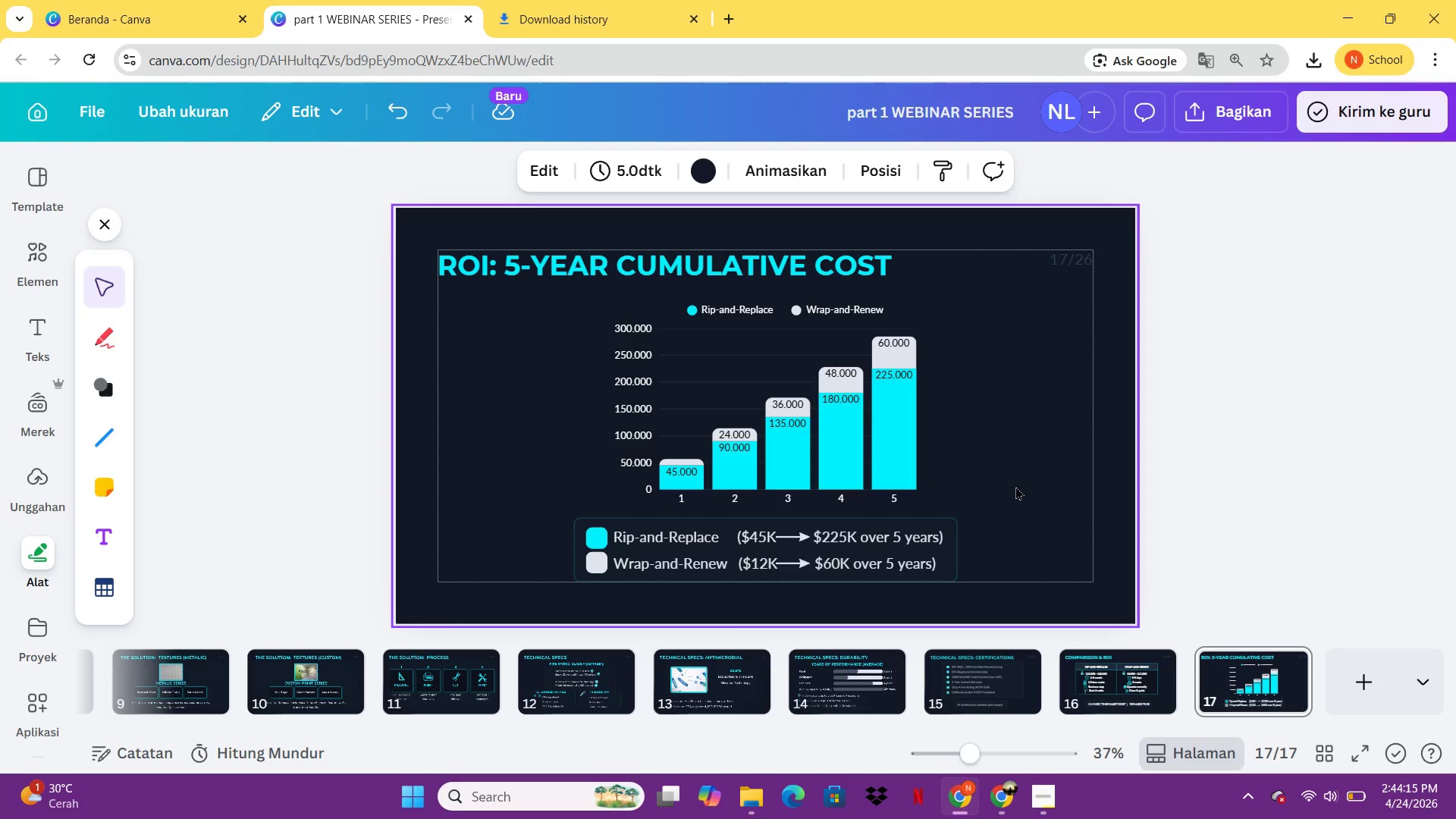 
left_click([1370, 669])
 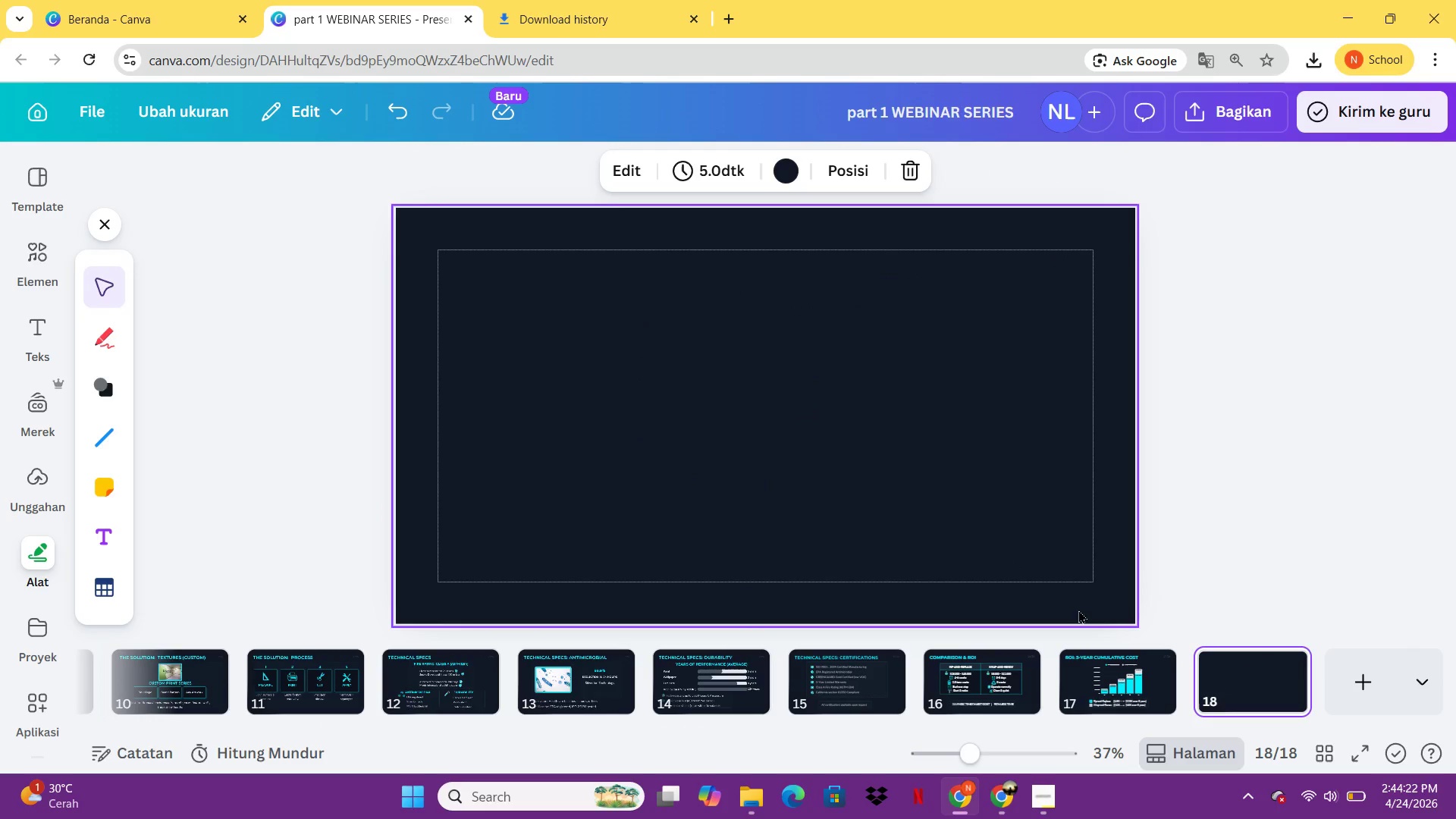 
left_click([1091, 668])
 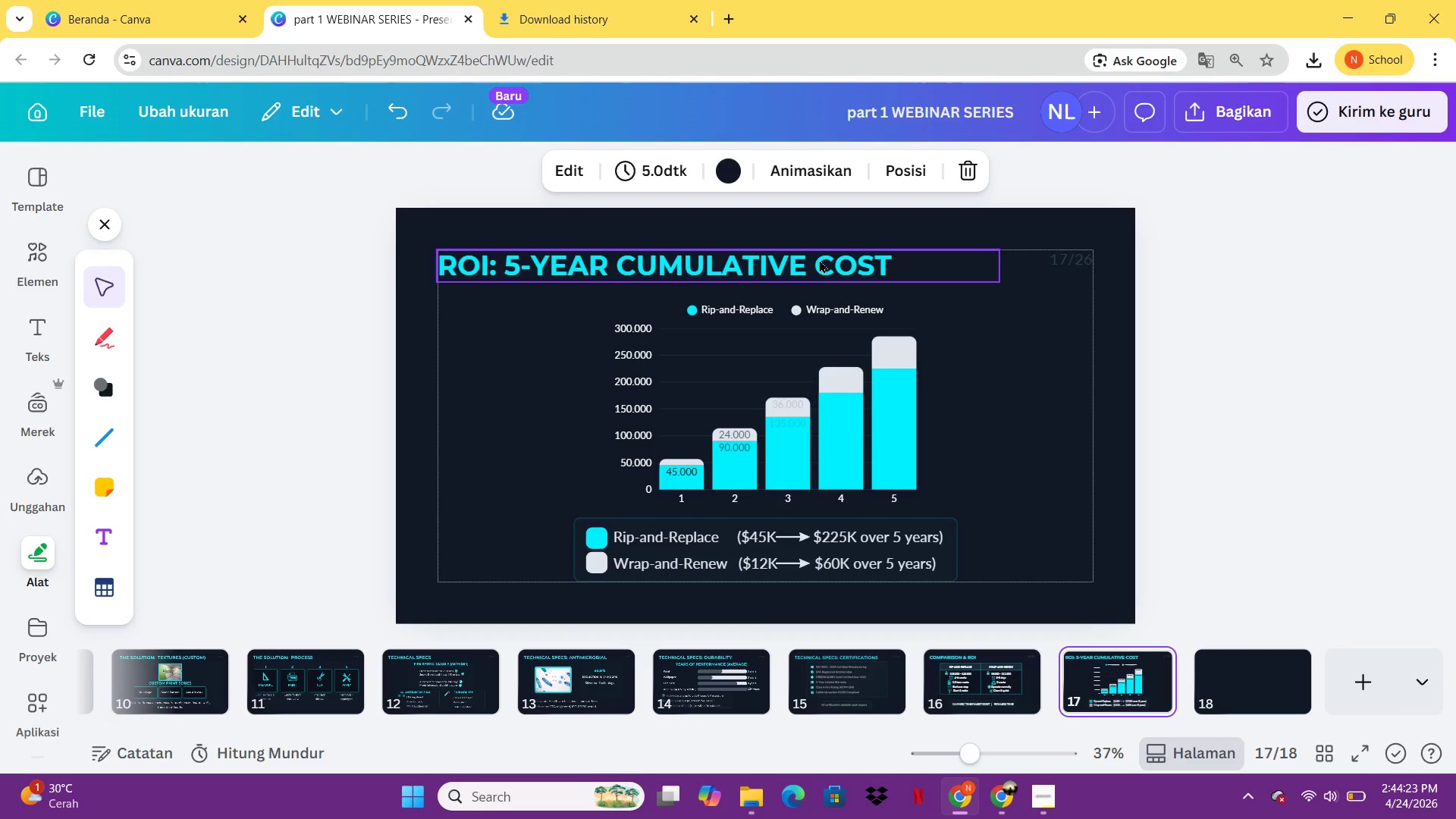 
left_click([818, 266])
 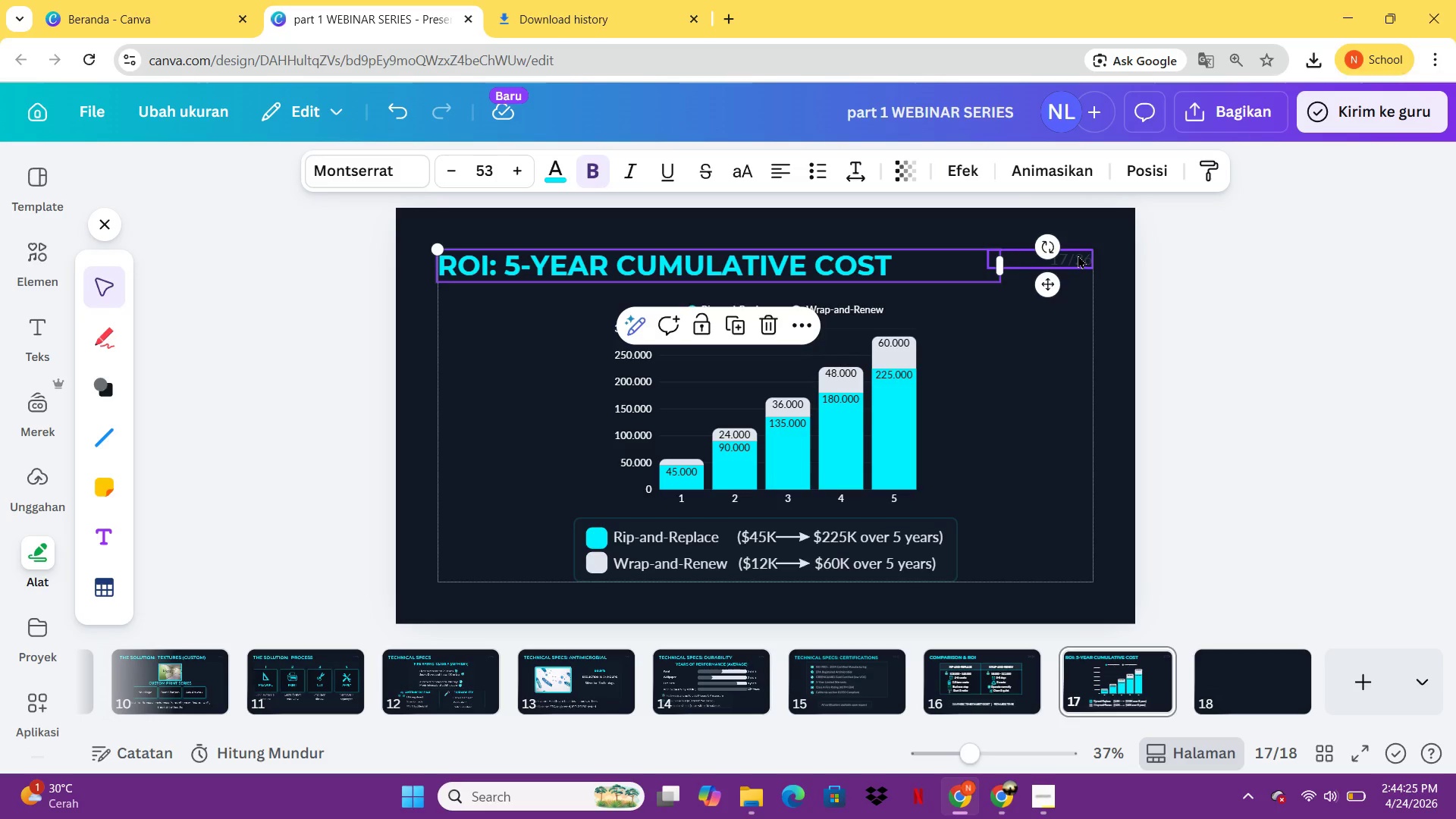 
hold_key(key=ShiftLeft, duration=0.41)
left_click([1078, 255])
 